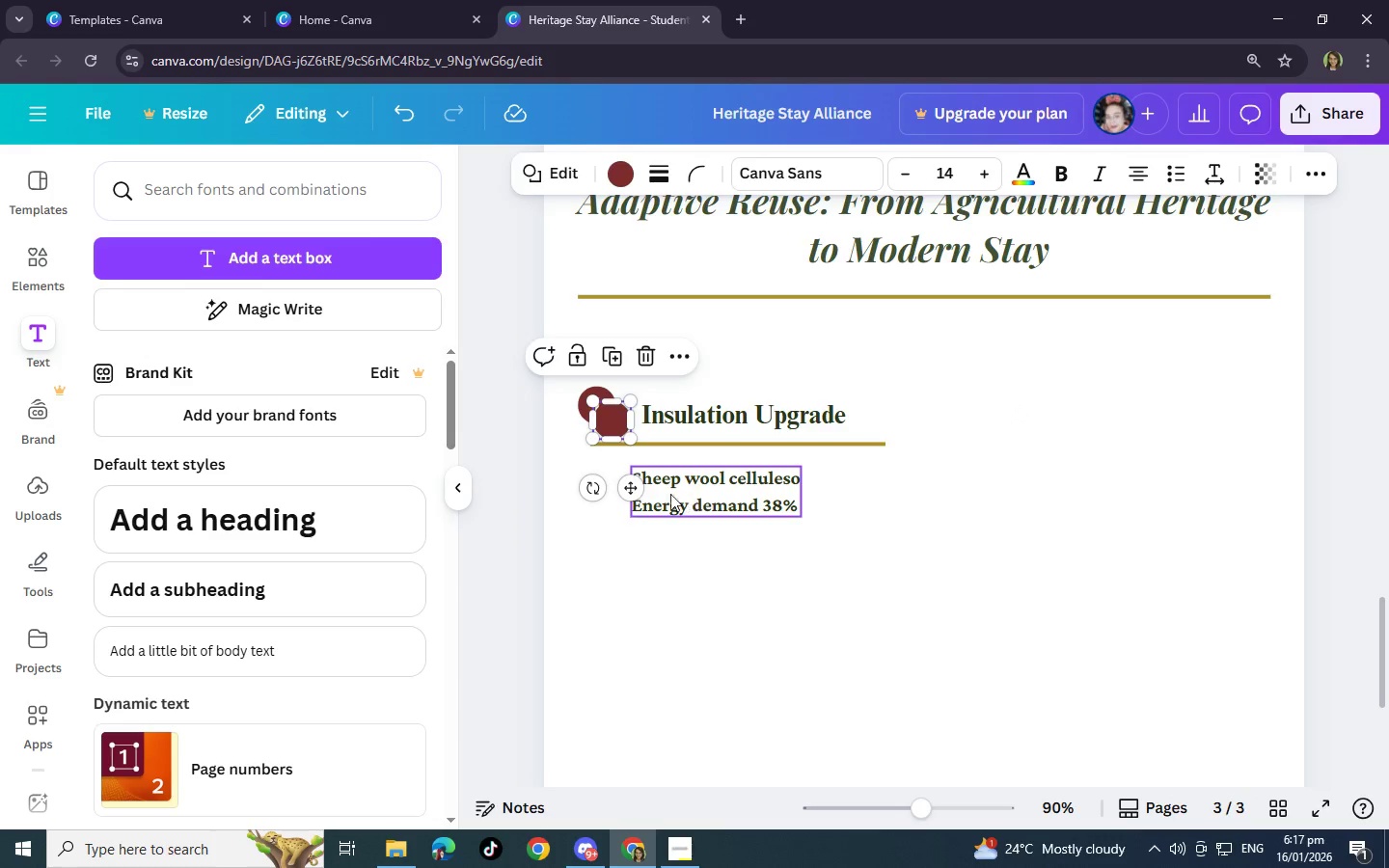 
left_click_drag(start_coordinate=[637, 487], to_coordinate=[1019, 452])
 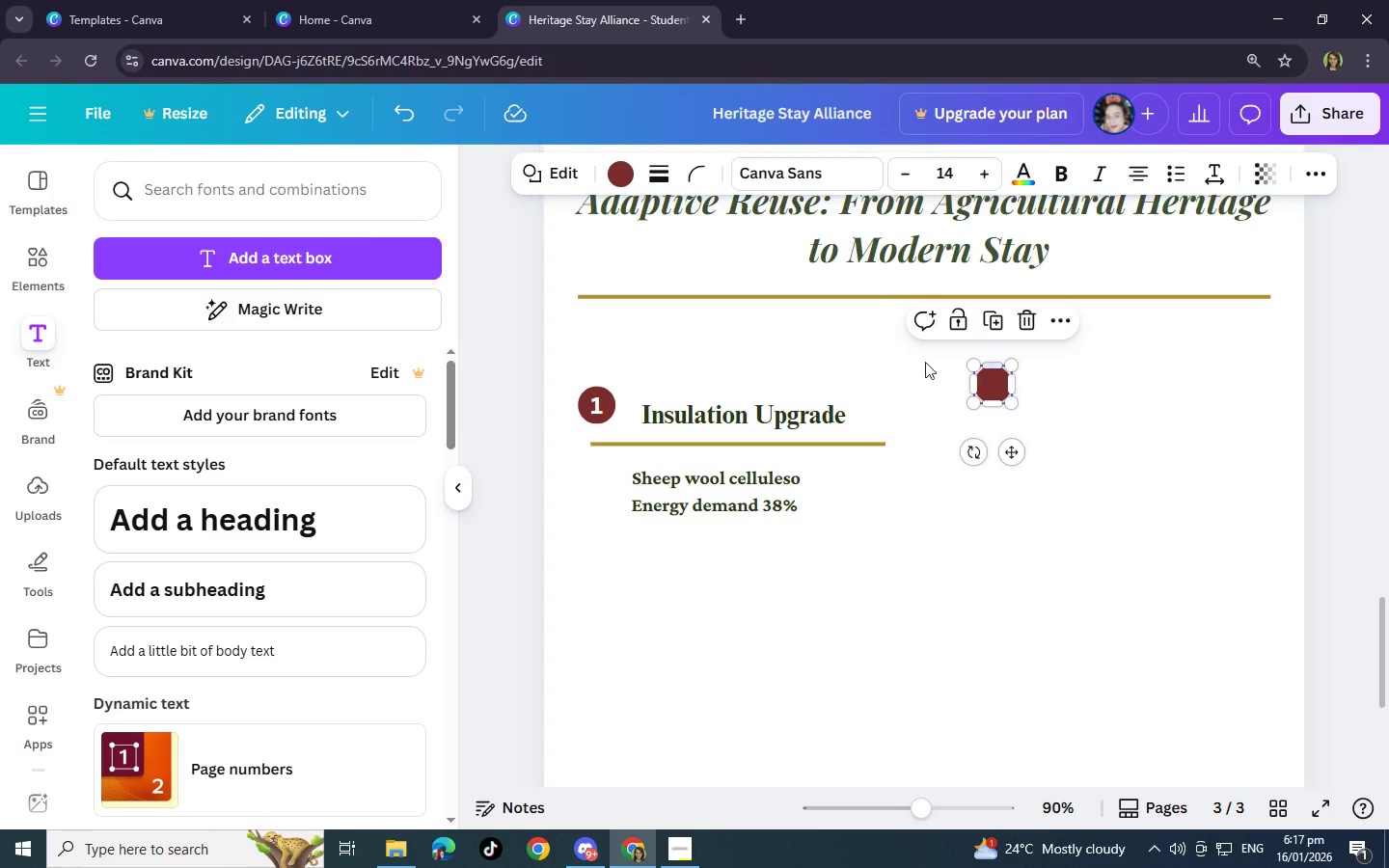 
wait(7.75)
 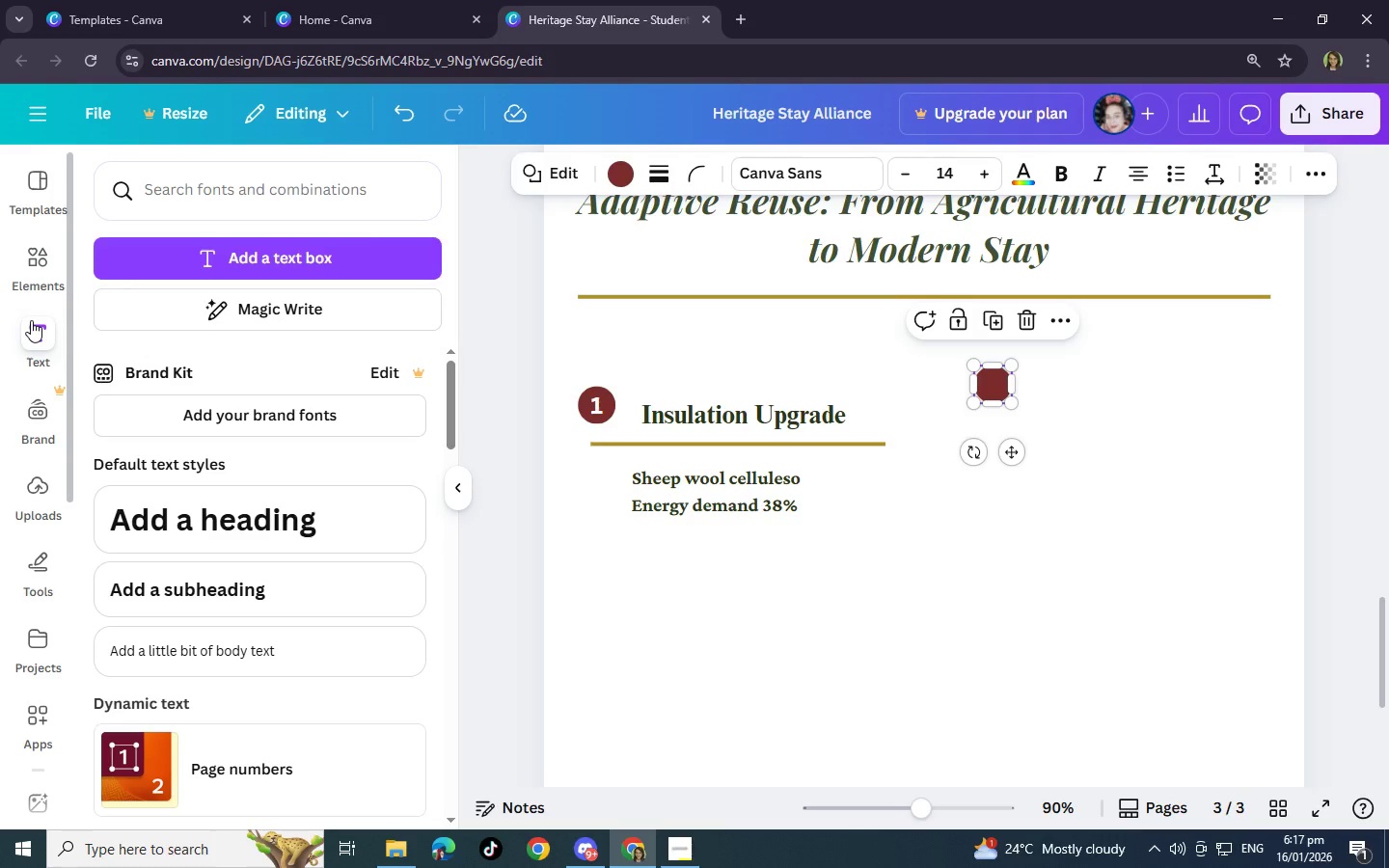 
left_click([592, 403])
 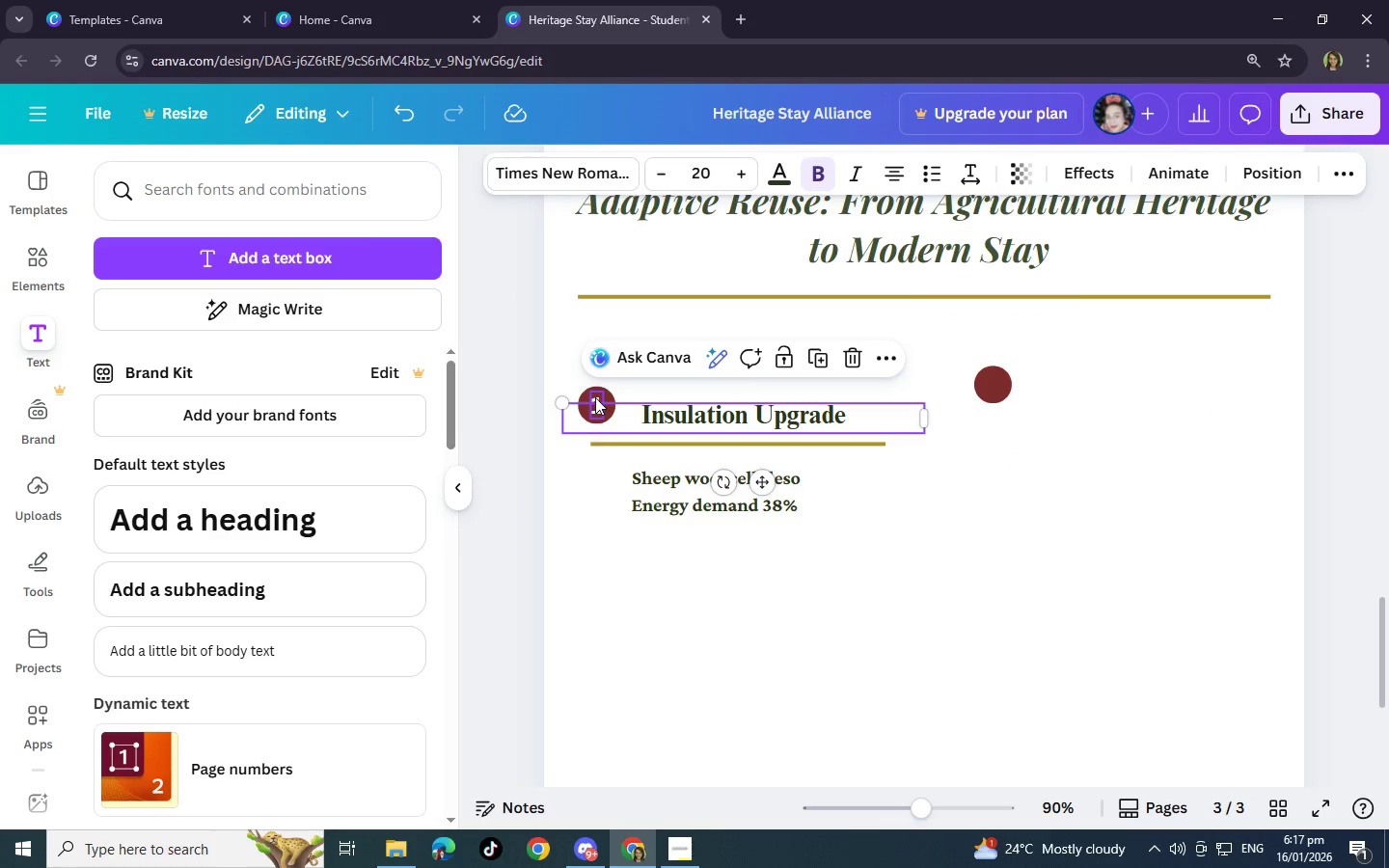 
left_click([595, 397])
 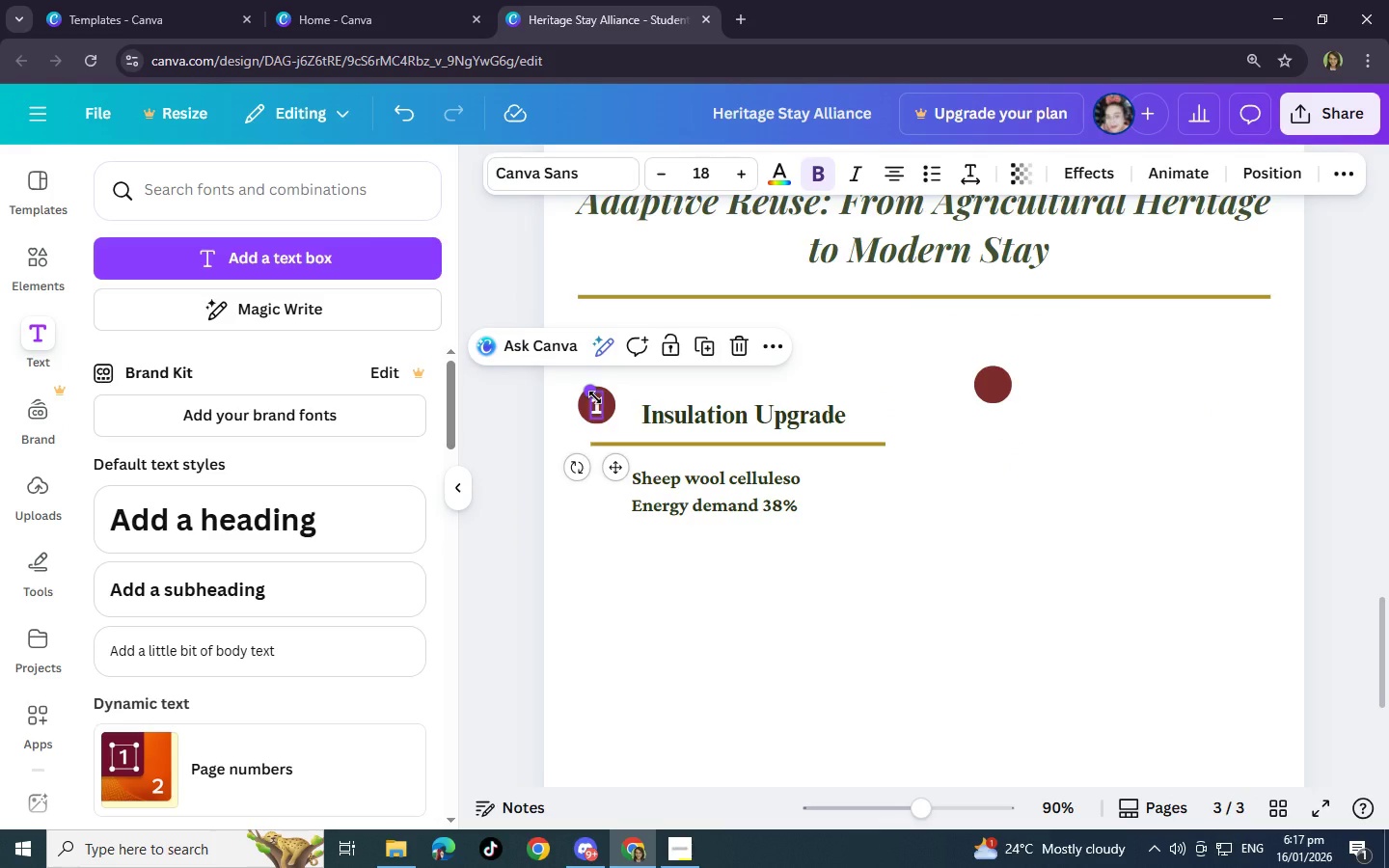 
key(Control+C)
 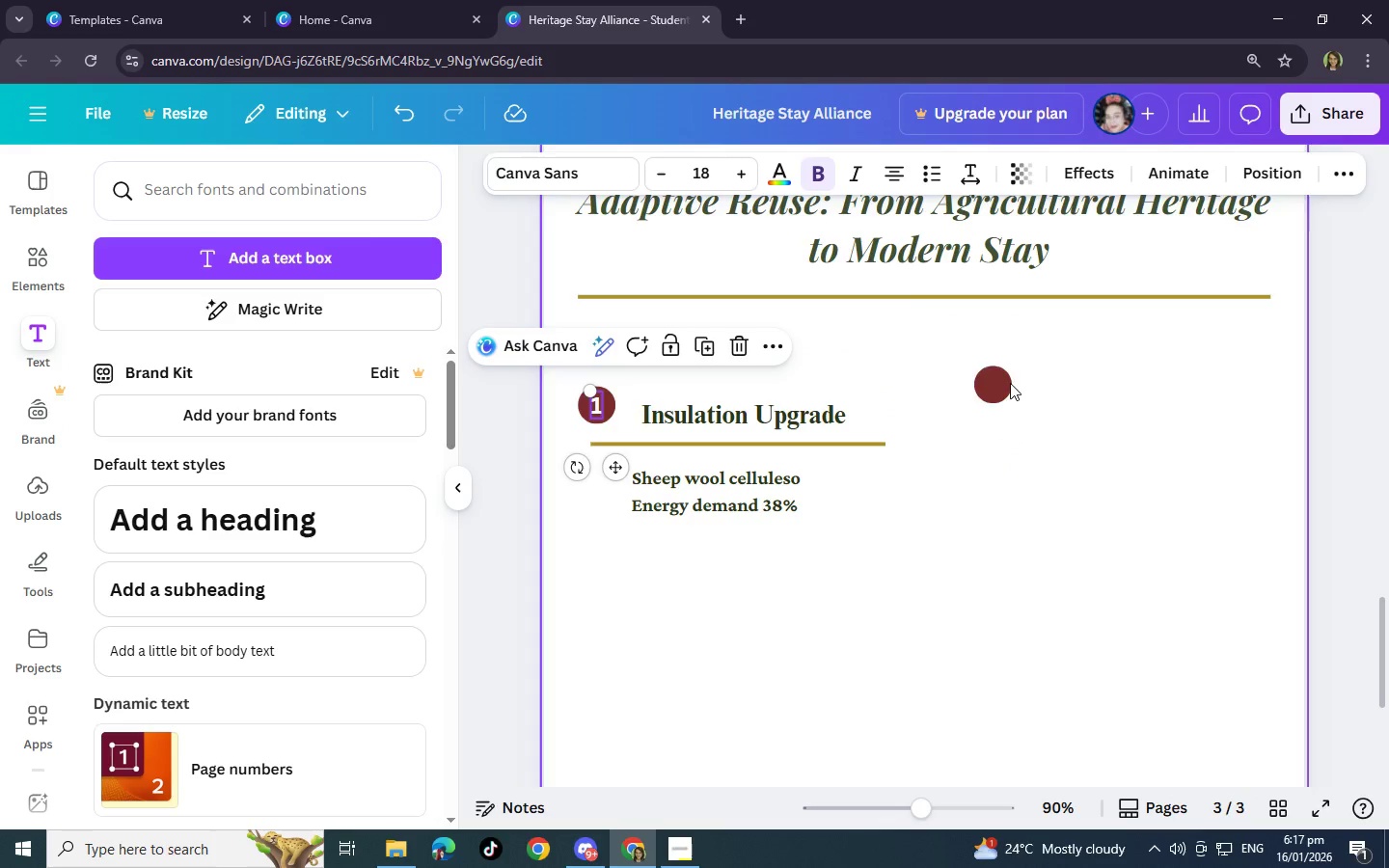 
left_click([1000, 384])
 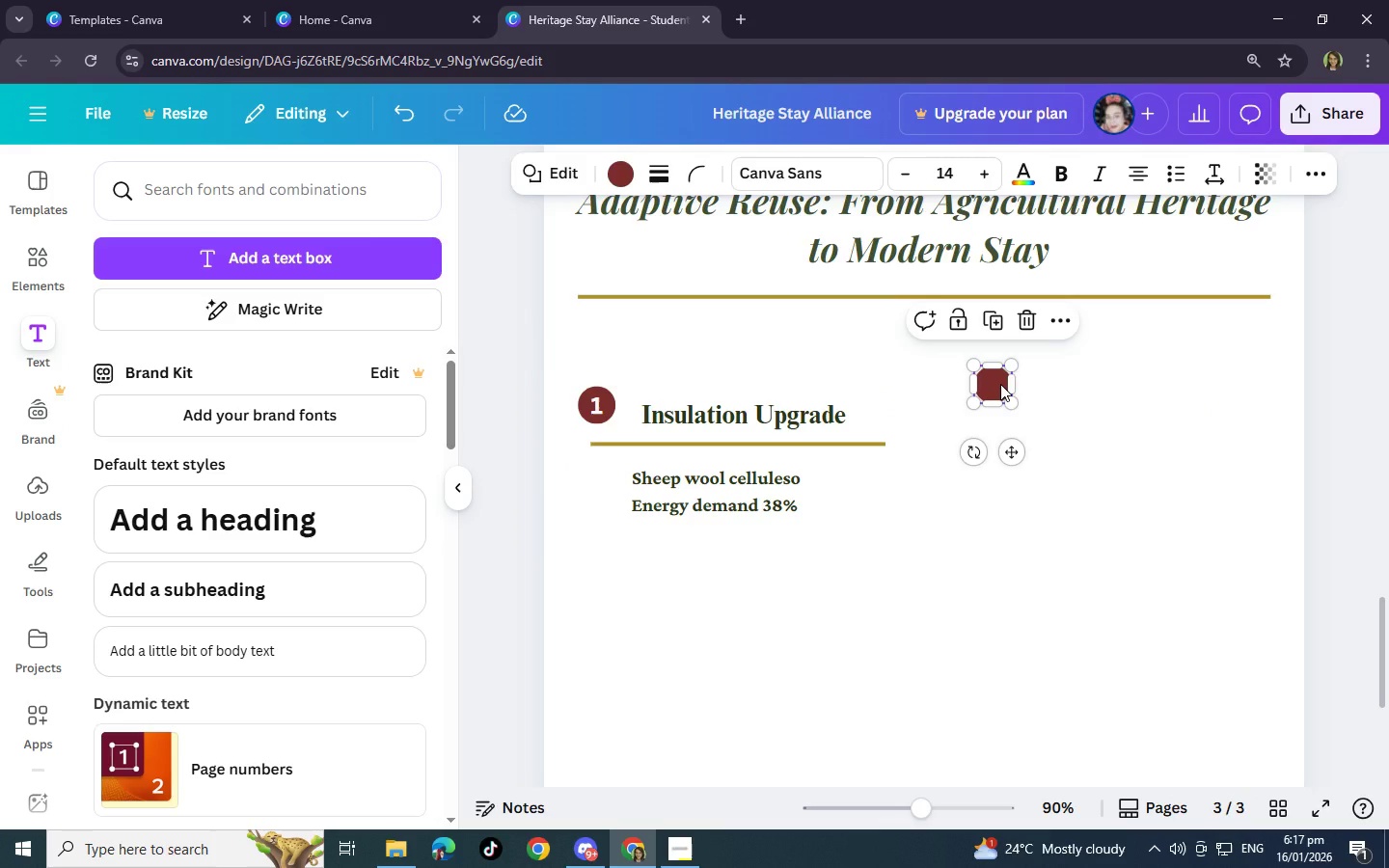 
wait(6.0)
 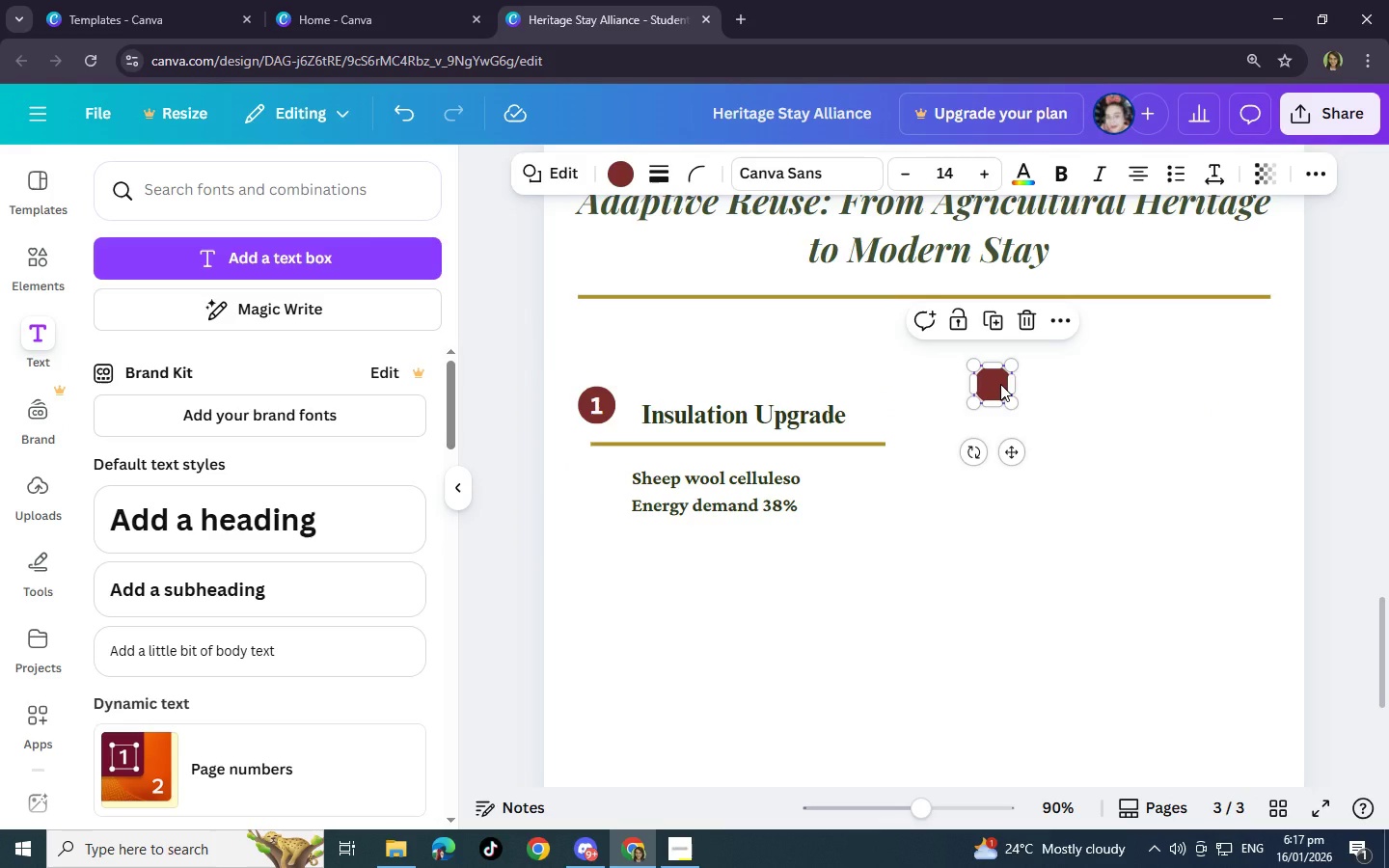 
key(Control+V)
 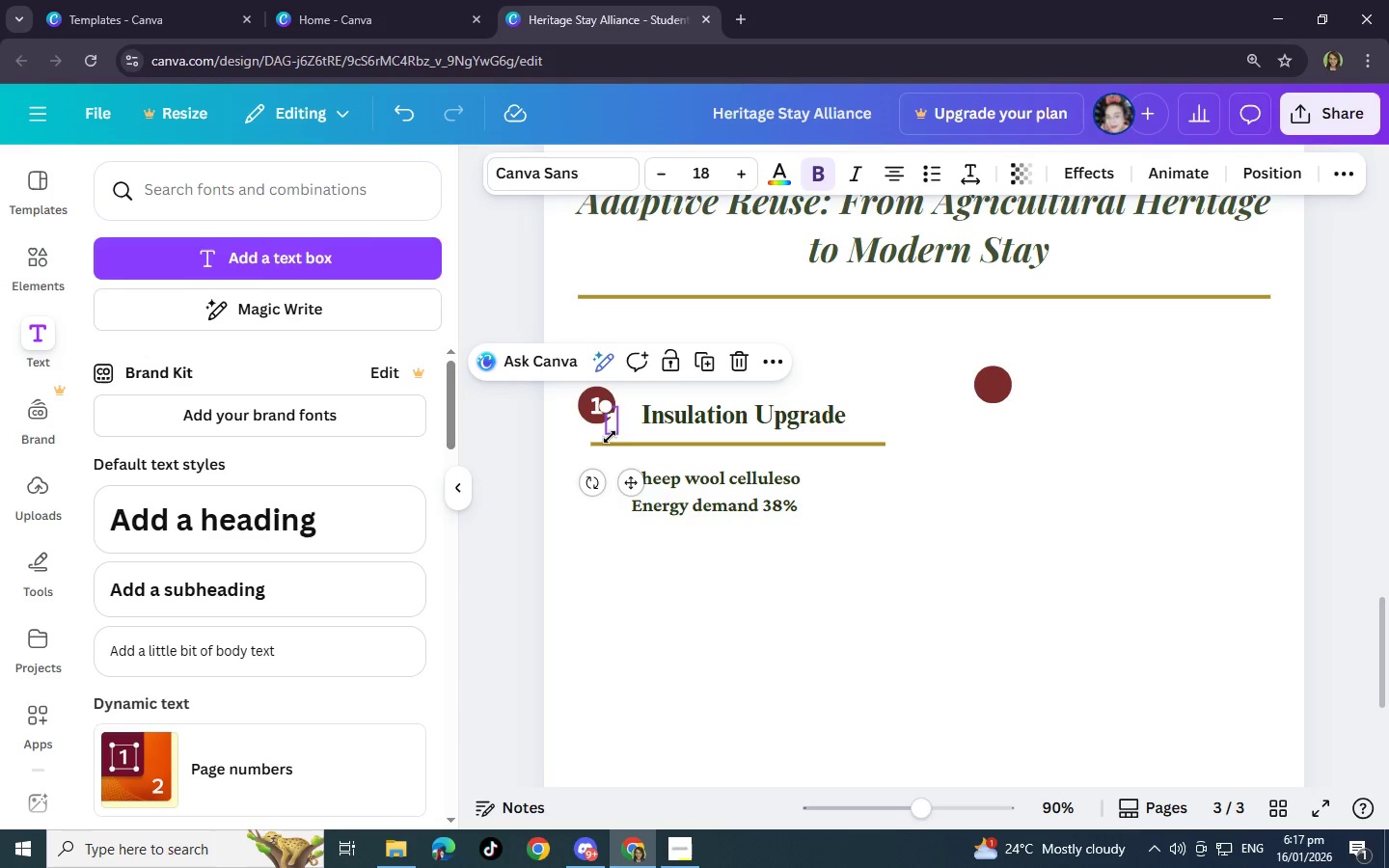 
left_click_drag(start_coordinate=[632, 481], to_coordinate=[1012, 448])
 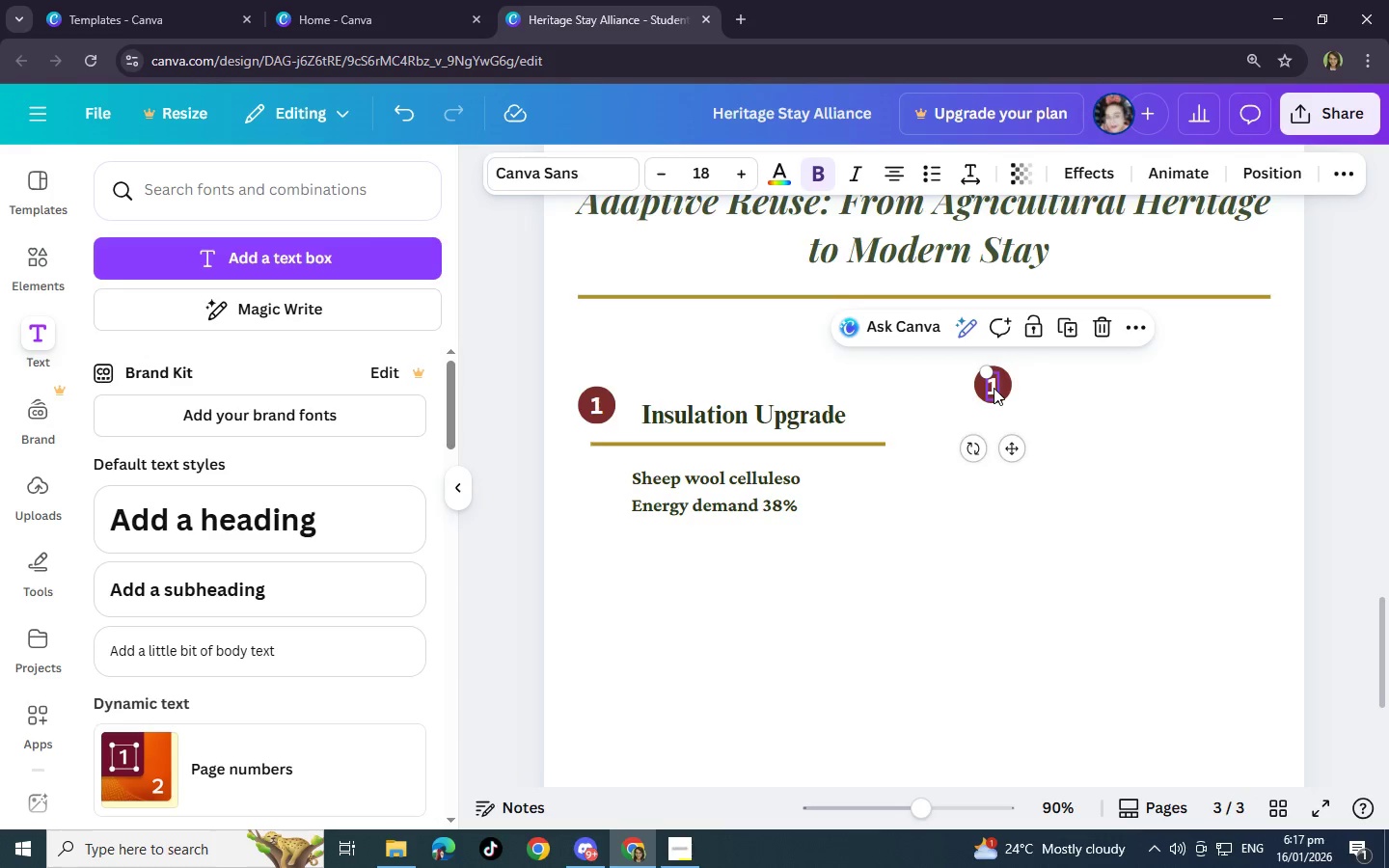 
left_click([994, 388])
 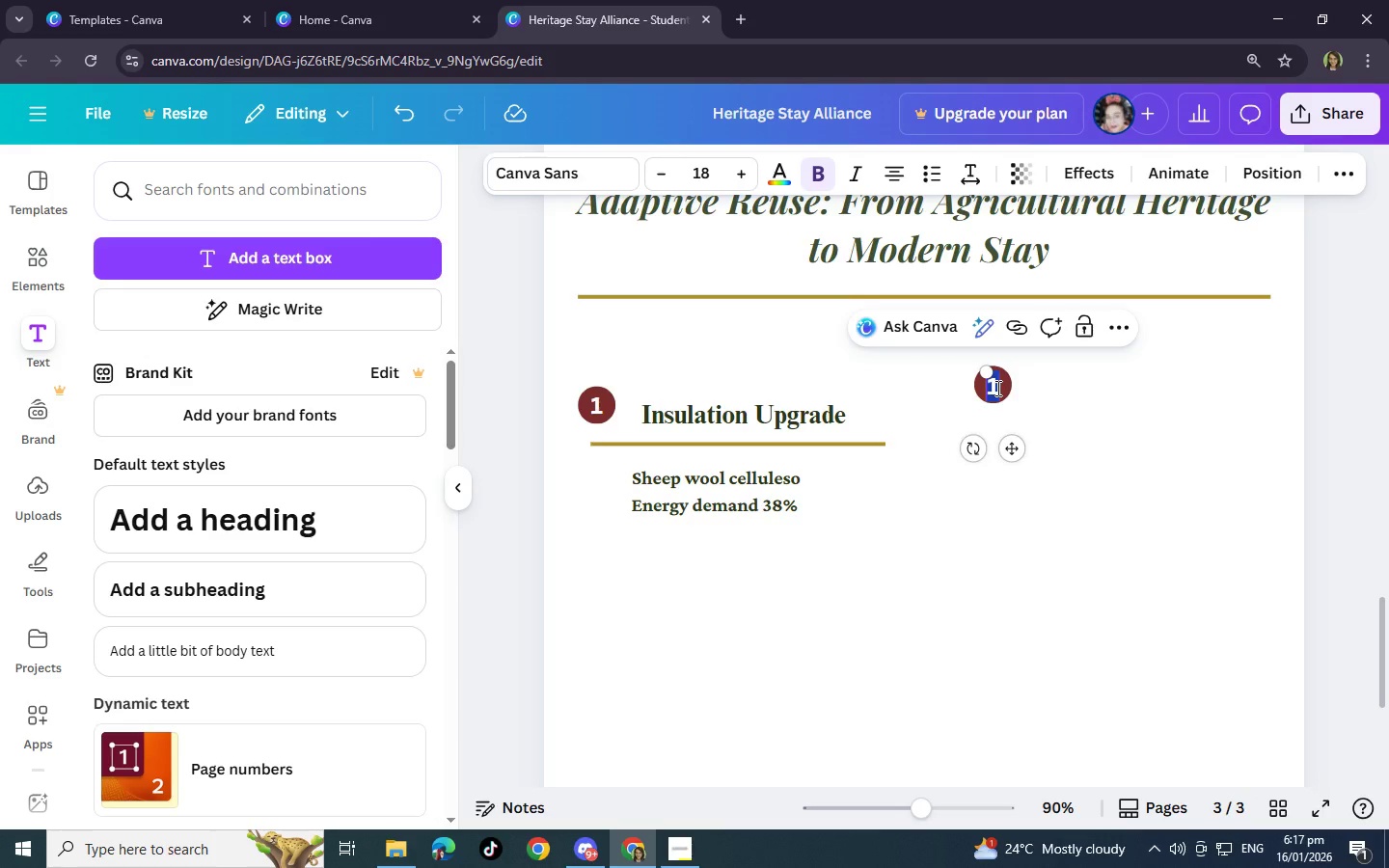 
left_click([996, 388])
 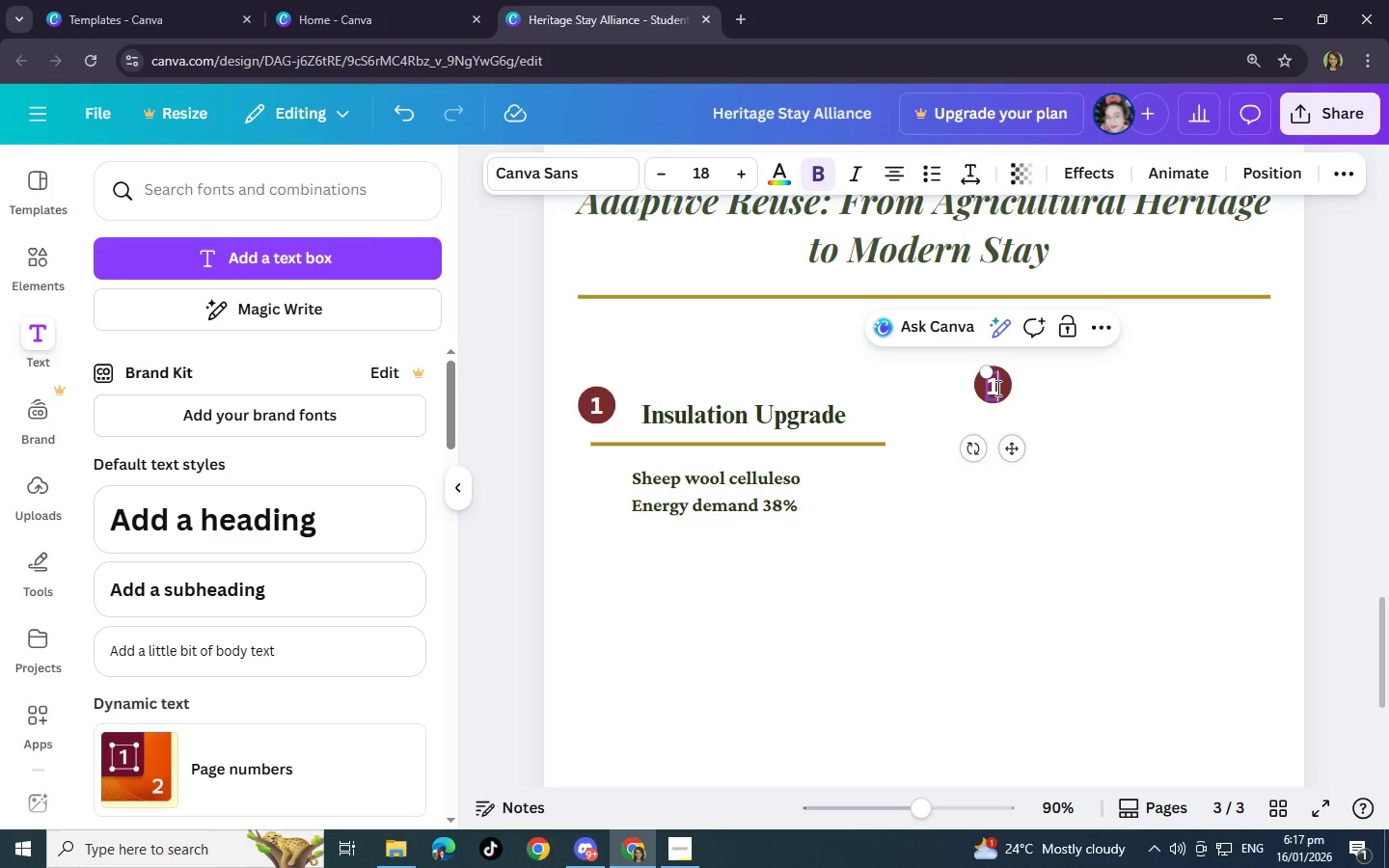 
key(Backspace)
 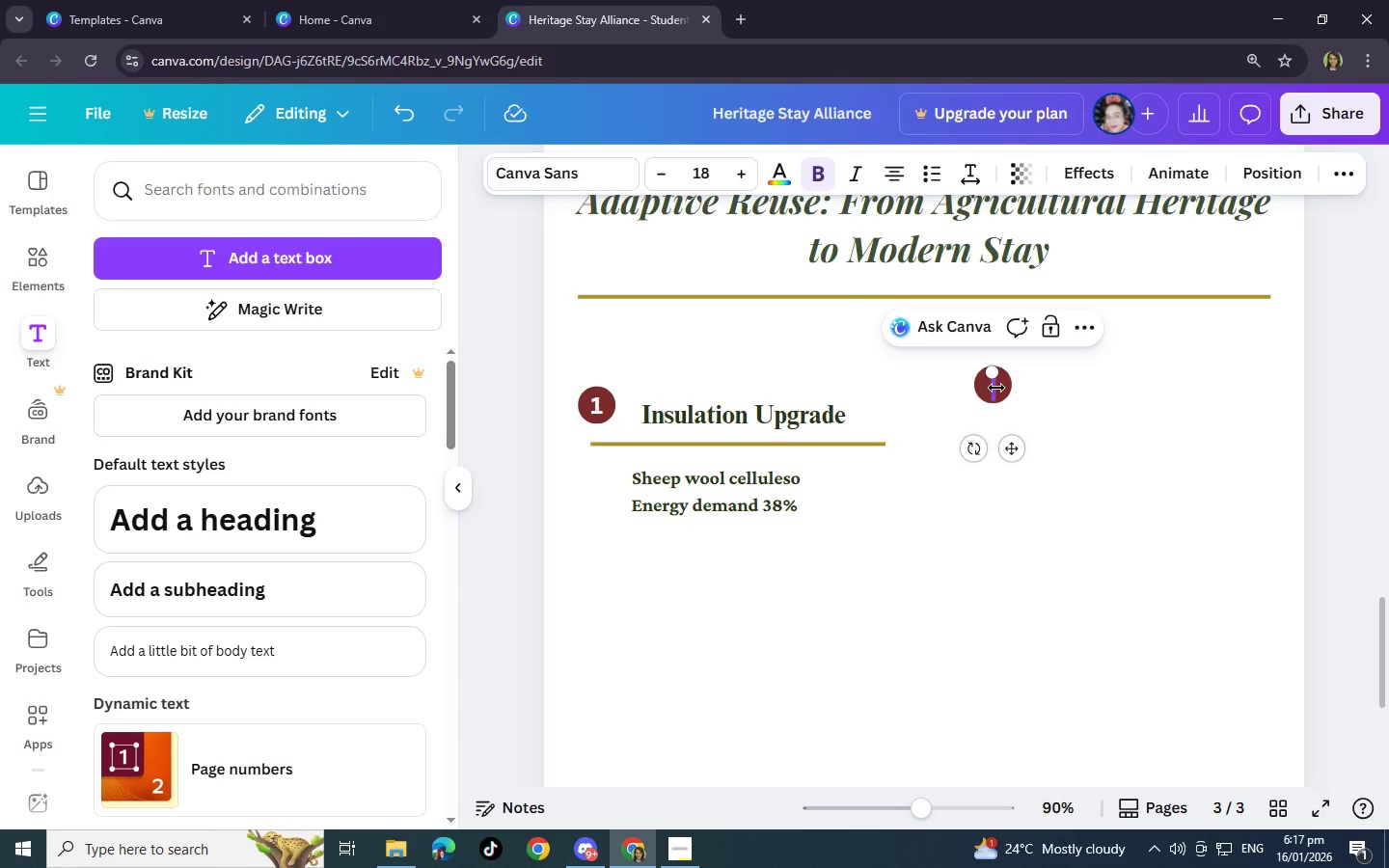 
key(2)
 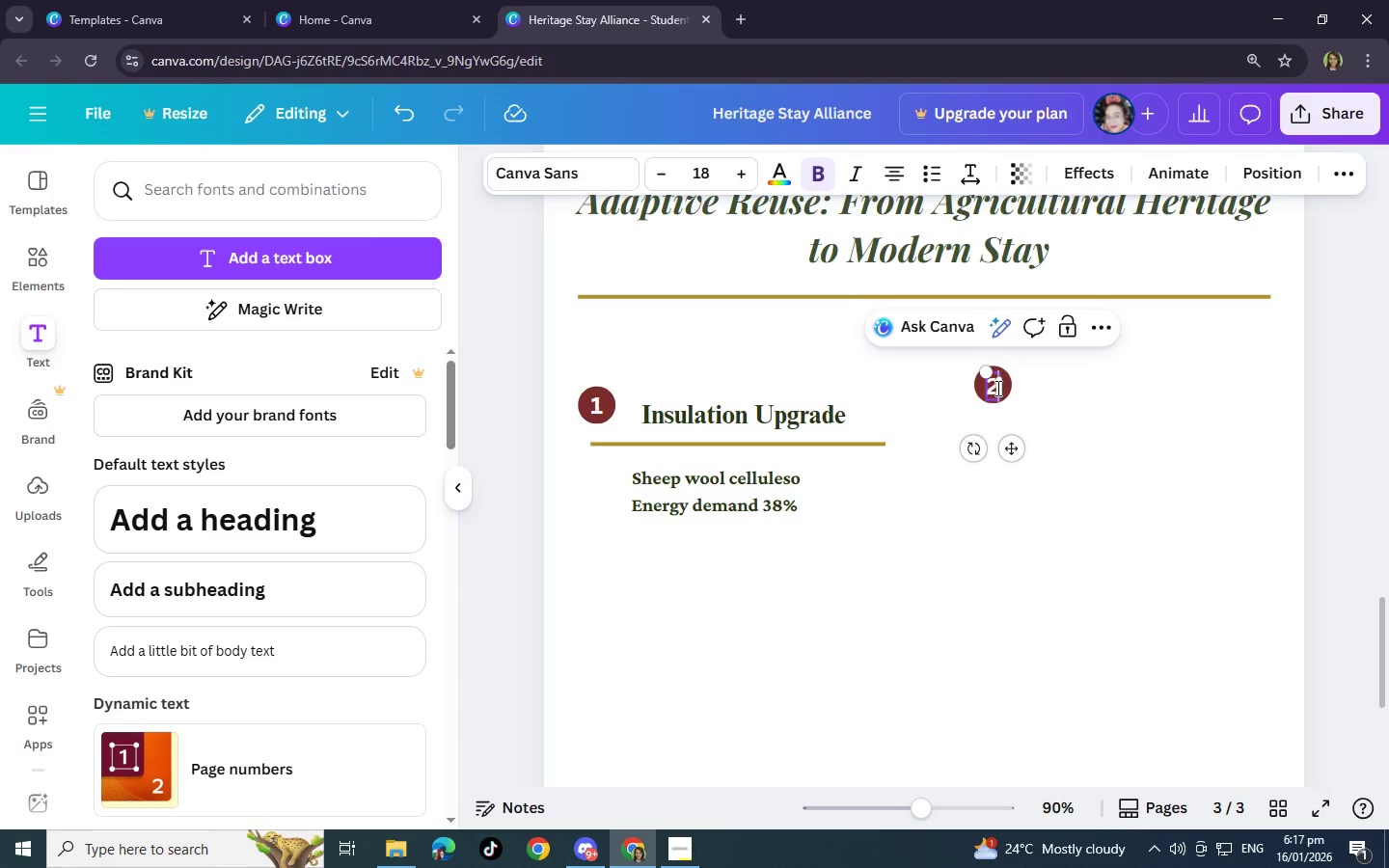 
left_click([1076, 424])
 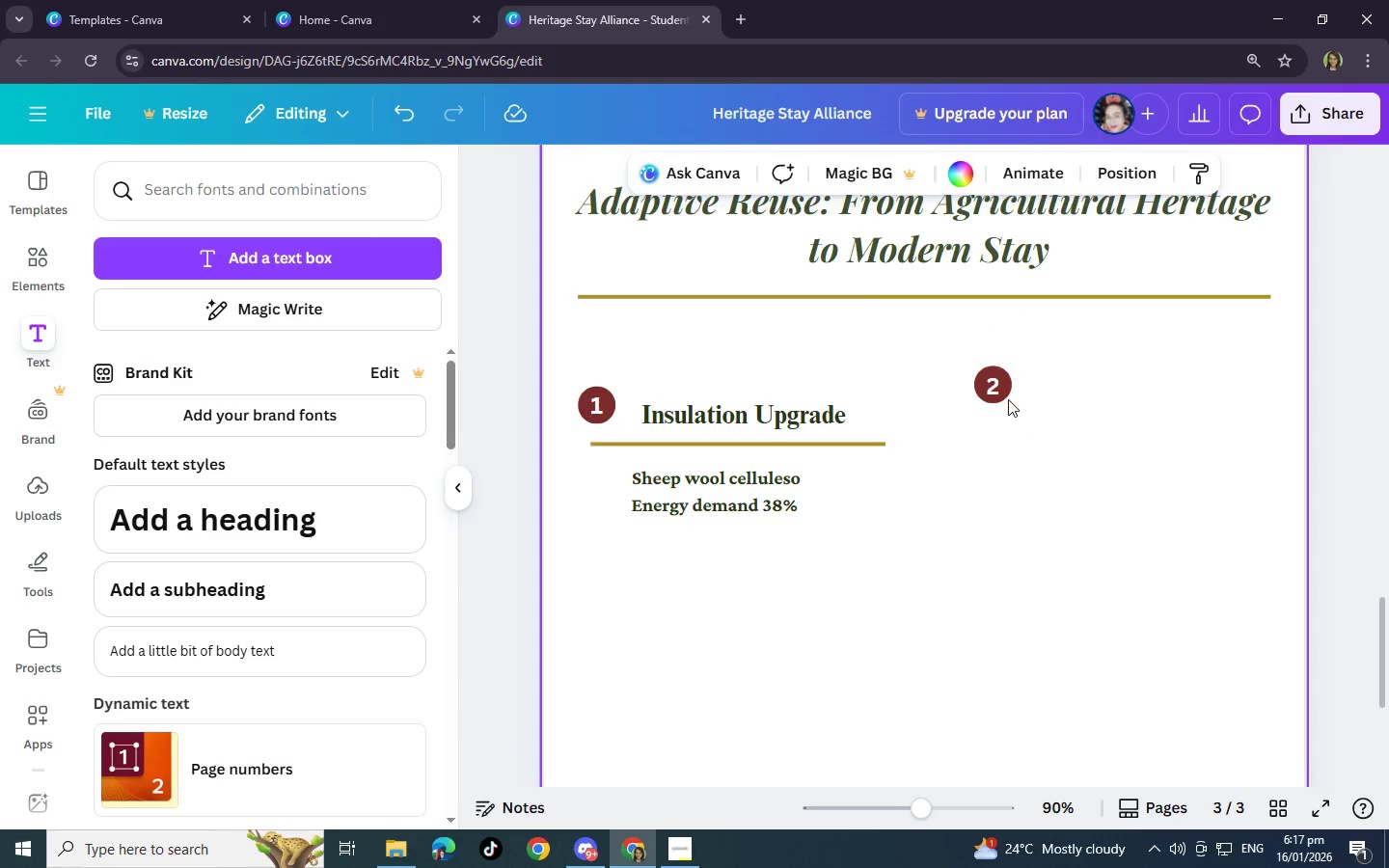 
left_click([996, 393])
 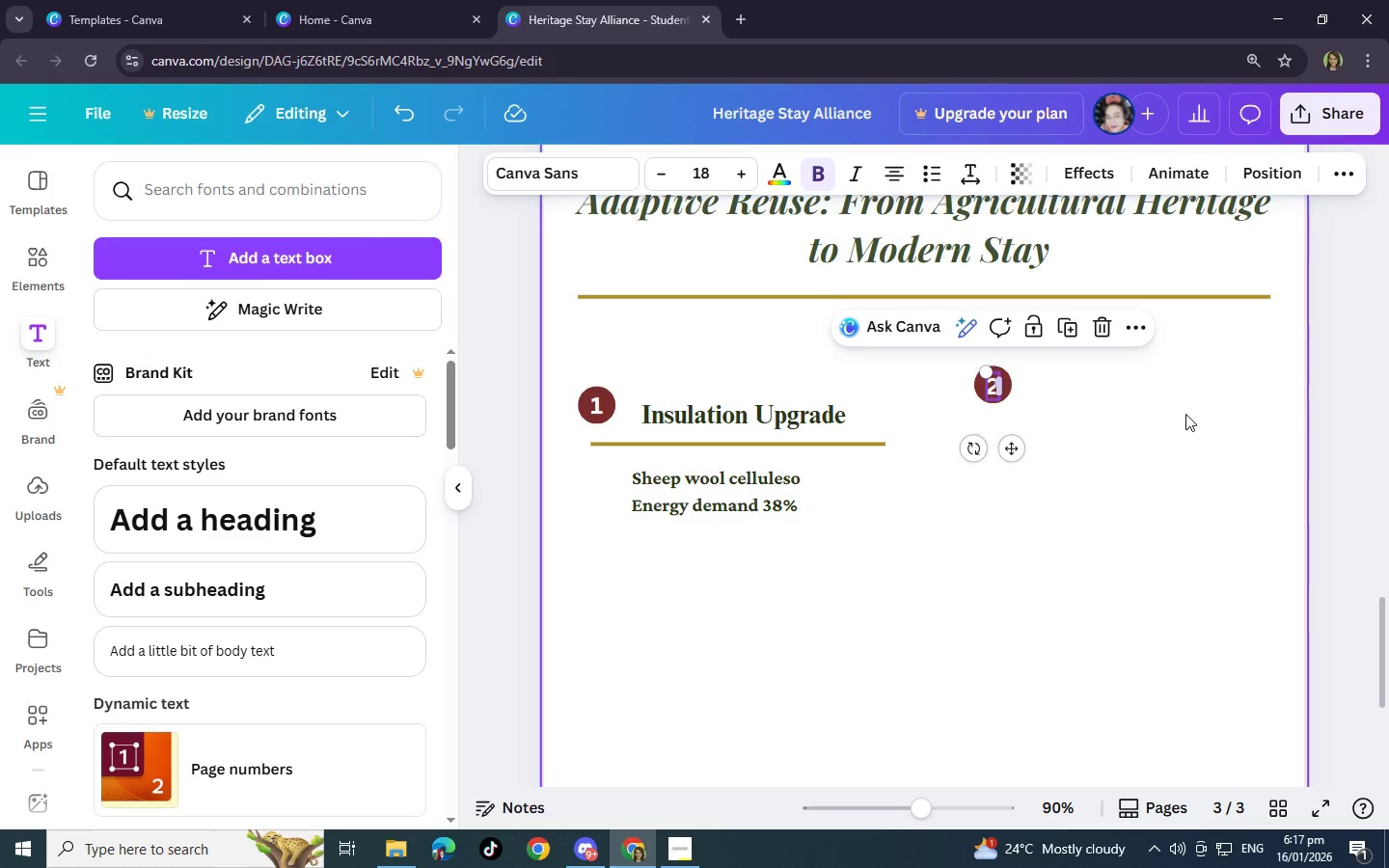 
left_click([1172, 494])
 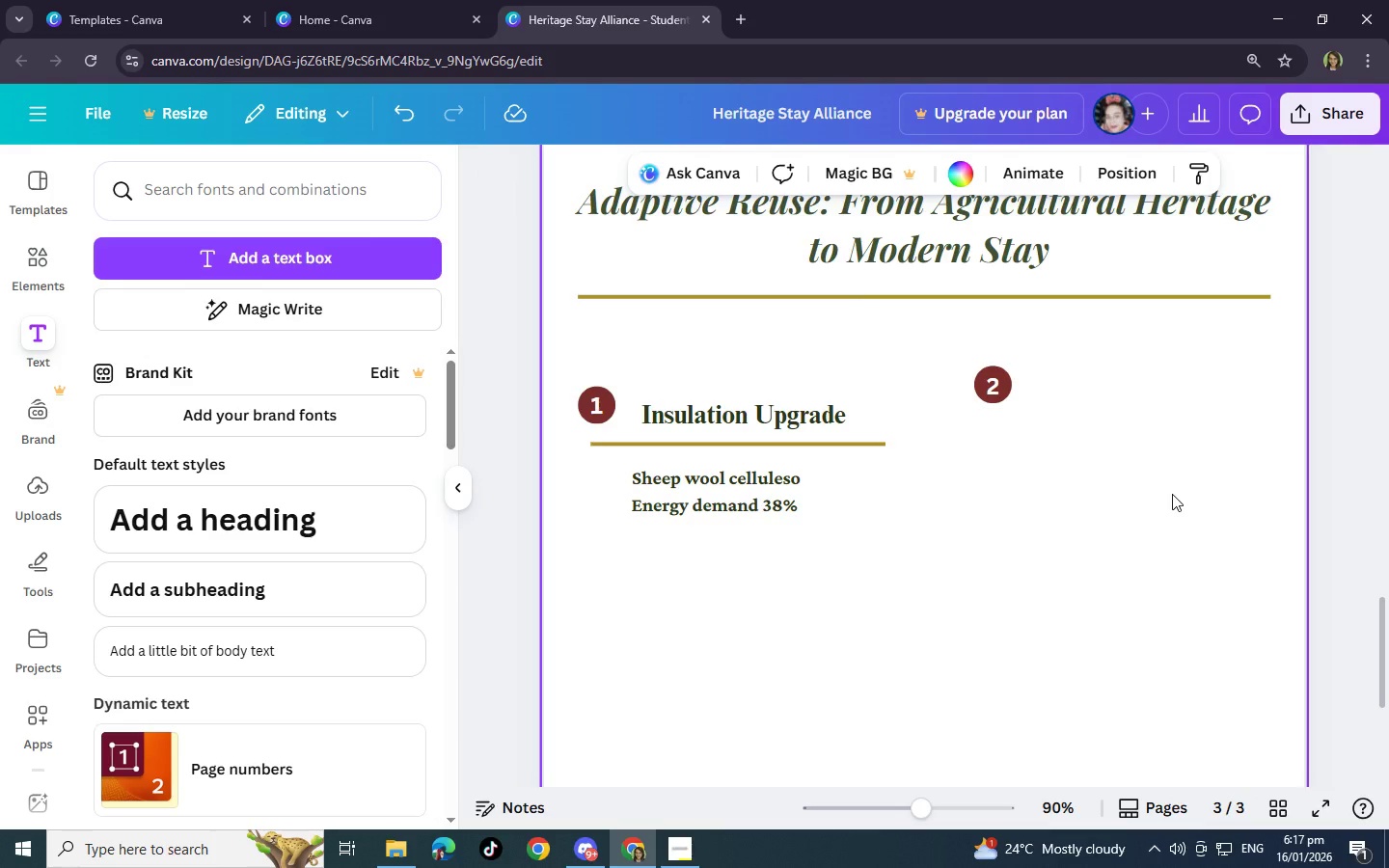 
wait(6.78)
 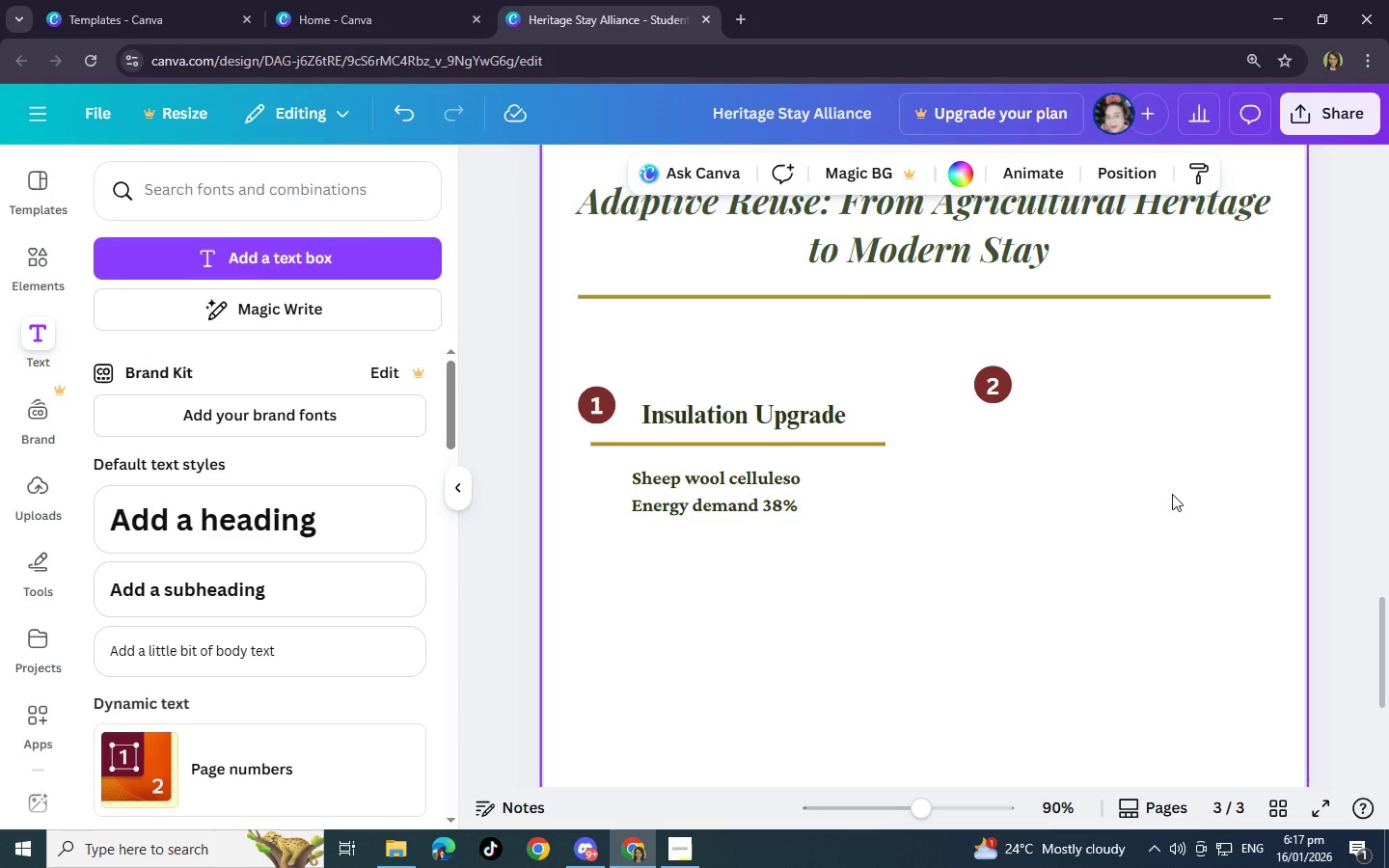 
left_click([874, 445])
 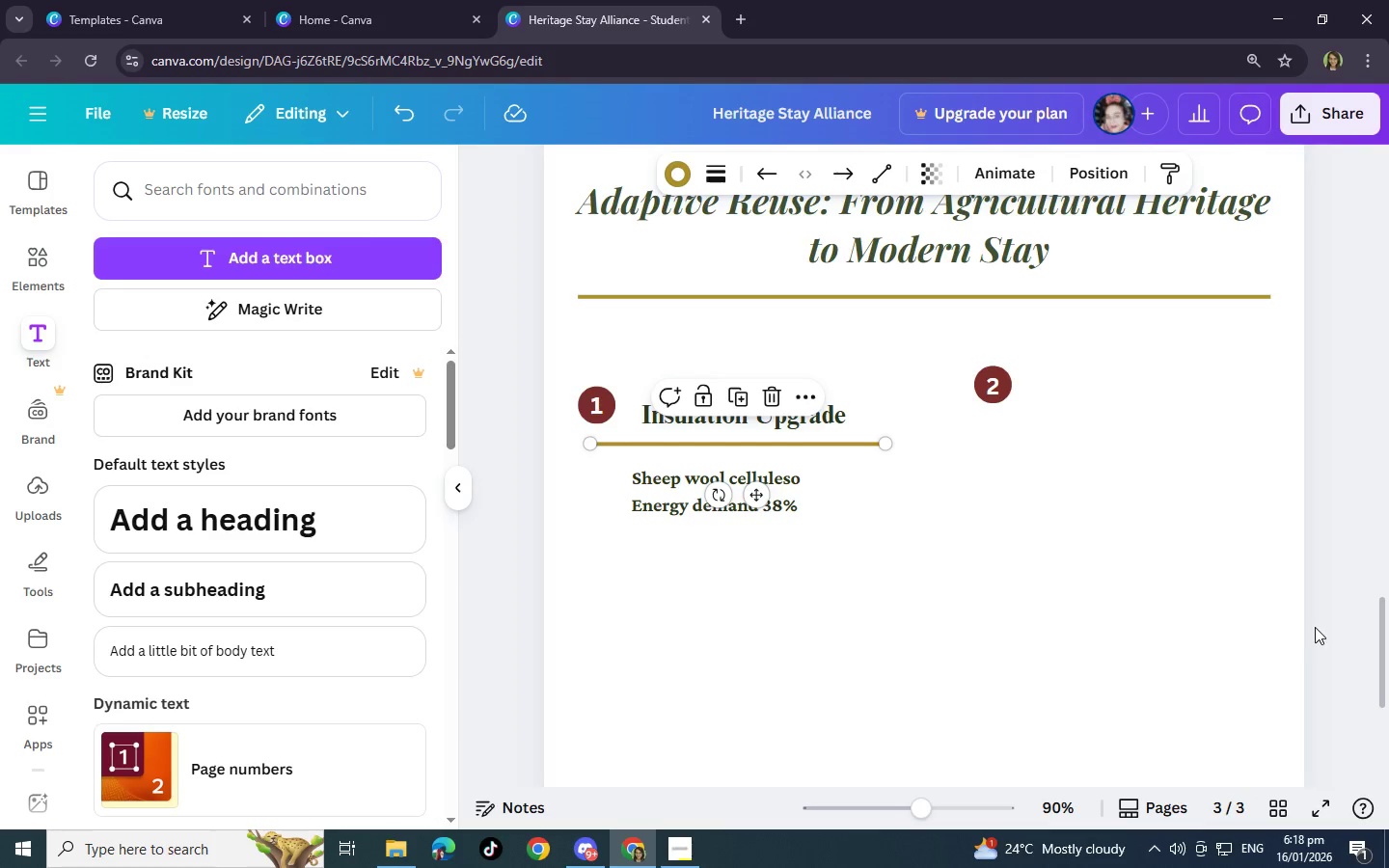 
wait(14.62)
 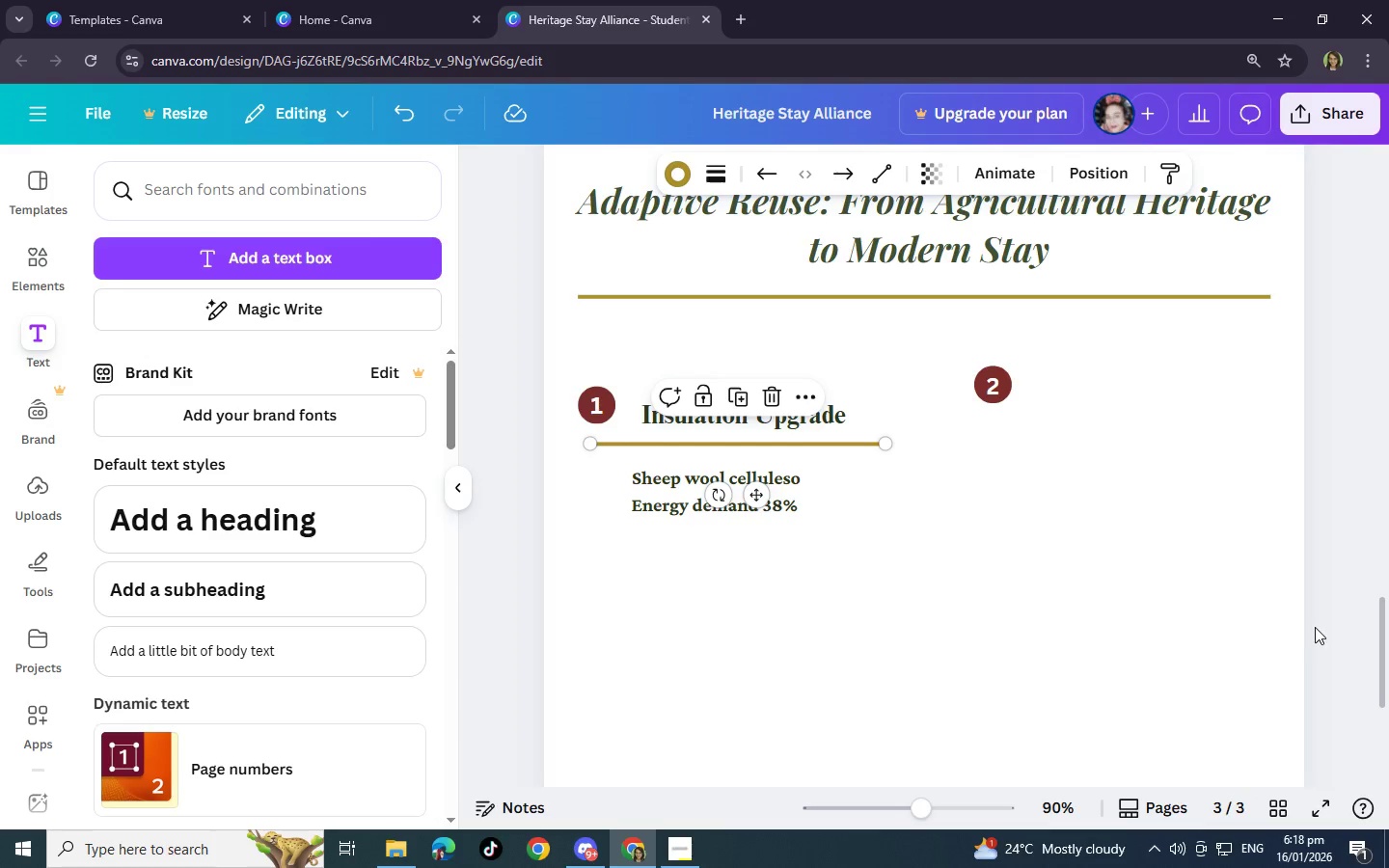 
left_click([1032, 453])
 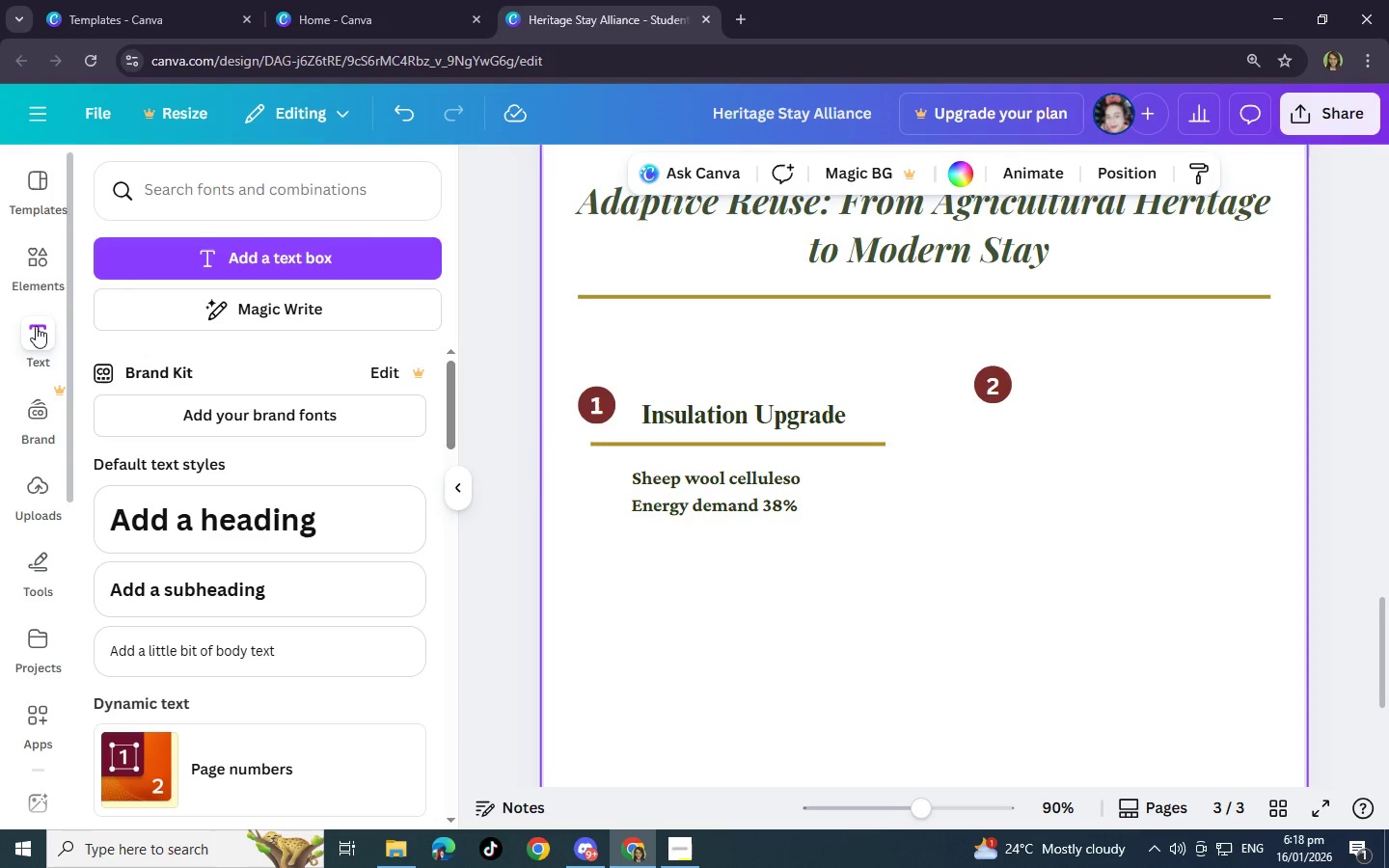 
wait(6.88)
 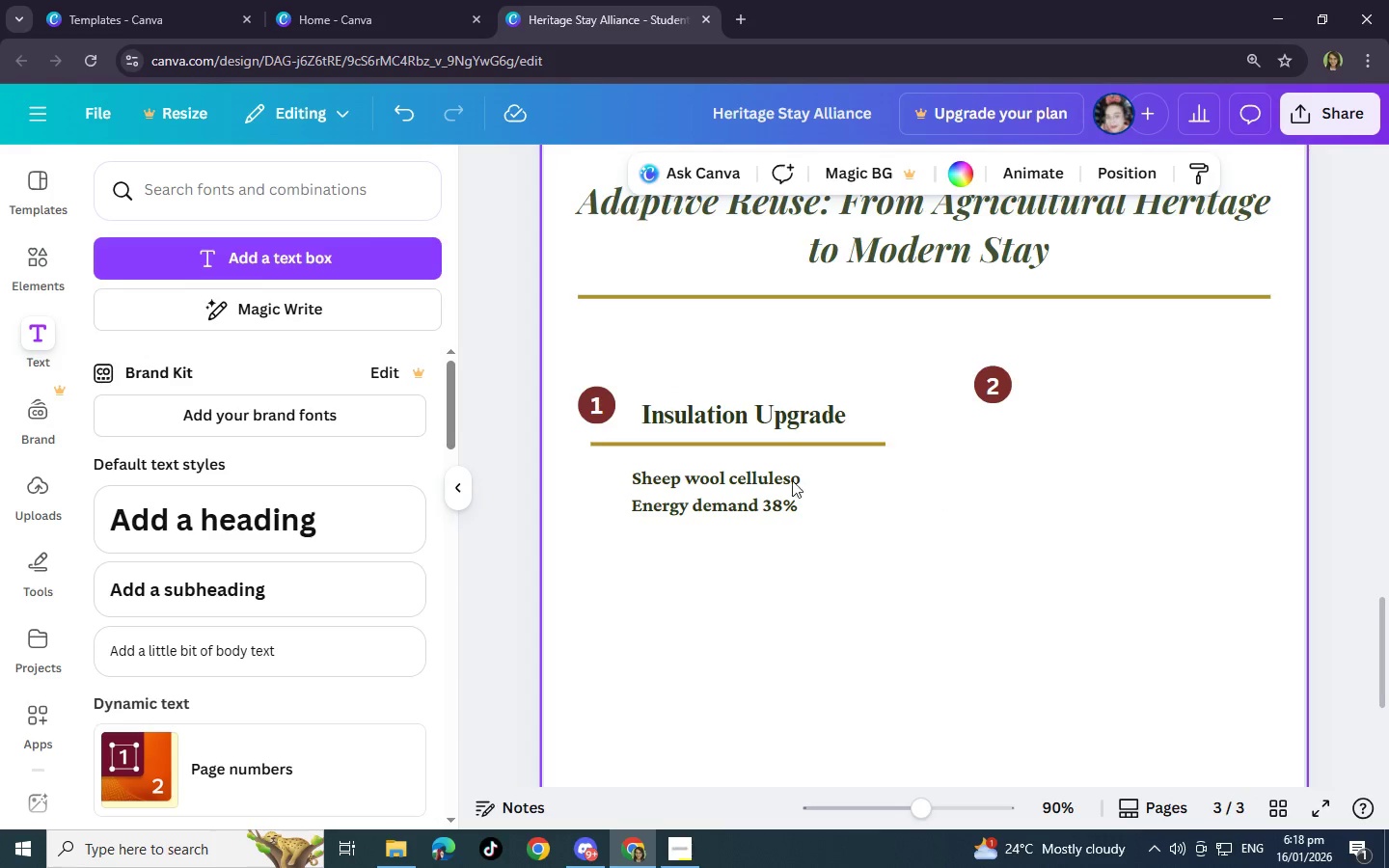 
left_click([206, 192])
 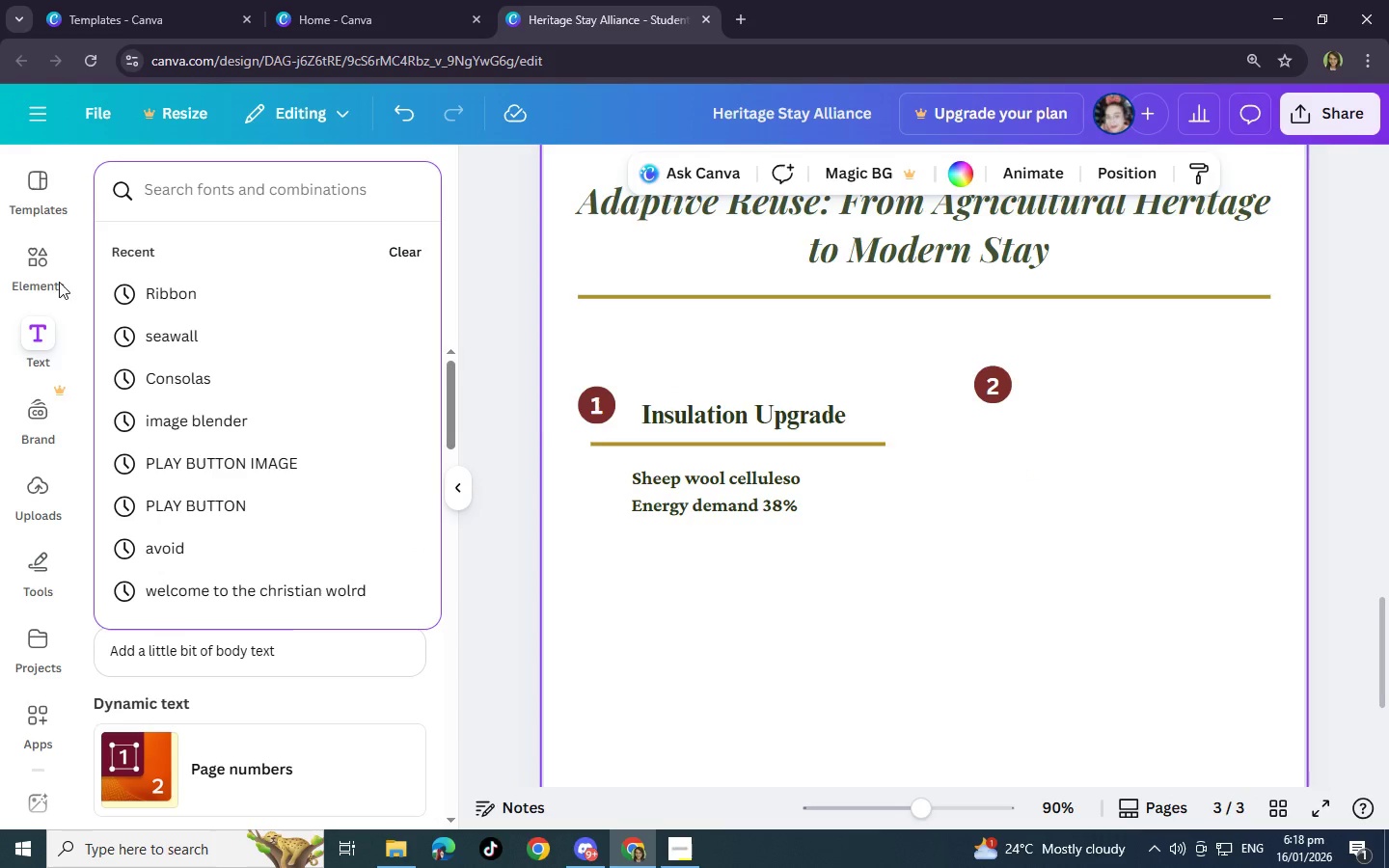 
left_click([41, 266])
 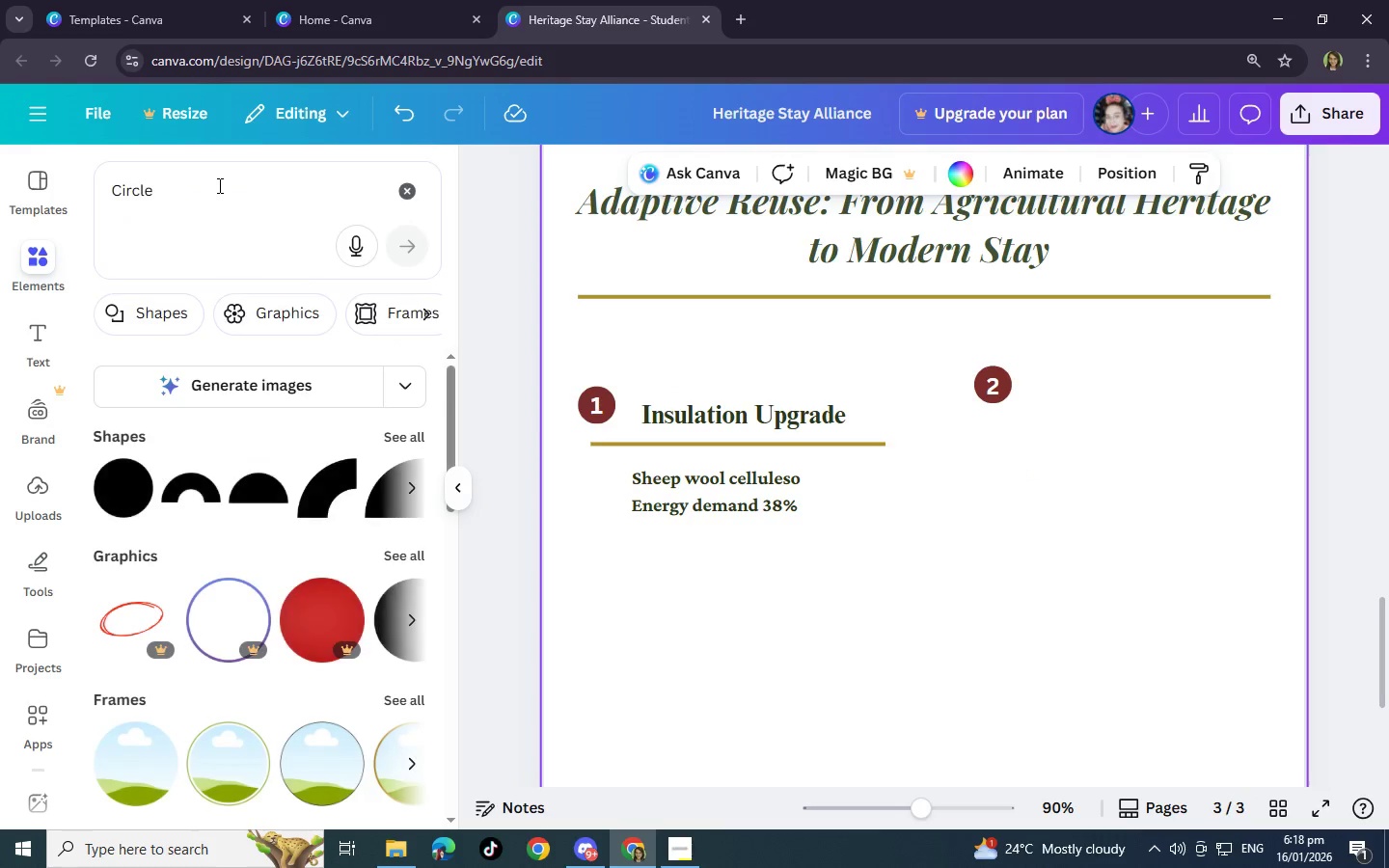 
left_click([218, 185])
 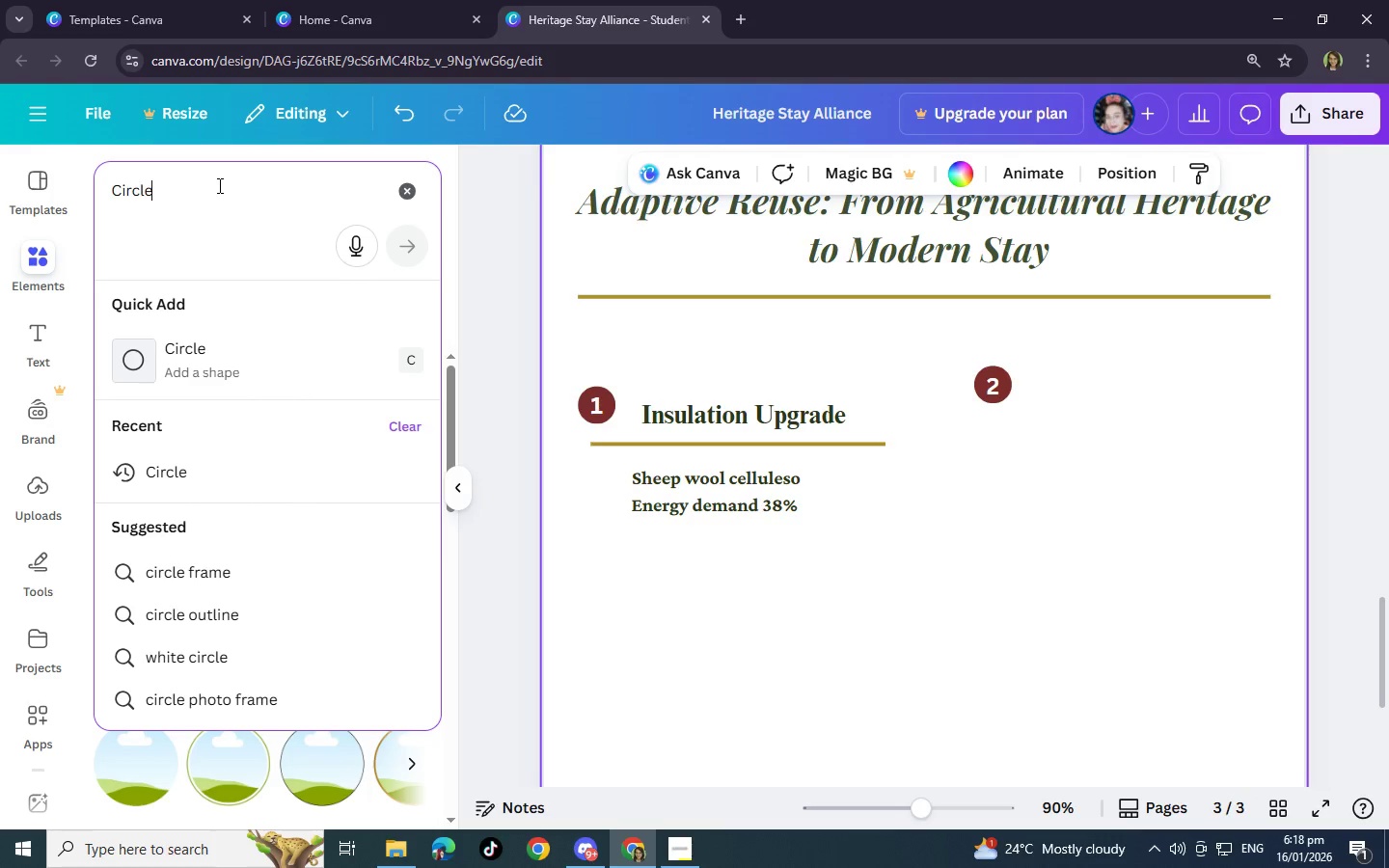 
key(Backspace)
key(Backspace)
key(Backspace)
key(Backspace)
key(Backspace)
key(Backspace)
key(Backspace)
key(Backspace)
type(ASo)
key(Backspace)
key(Backspace)
type(olar panel)
 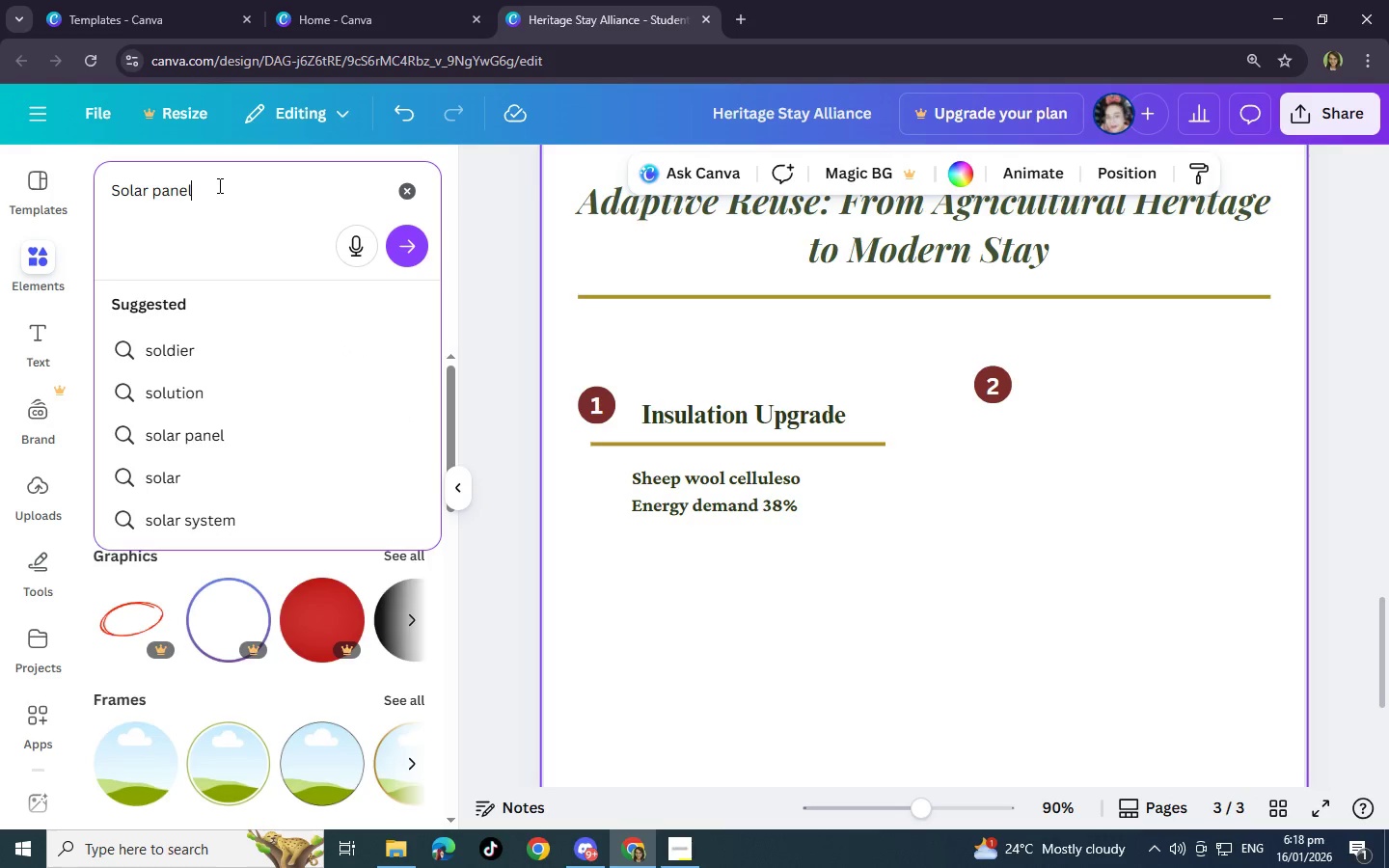 
 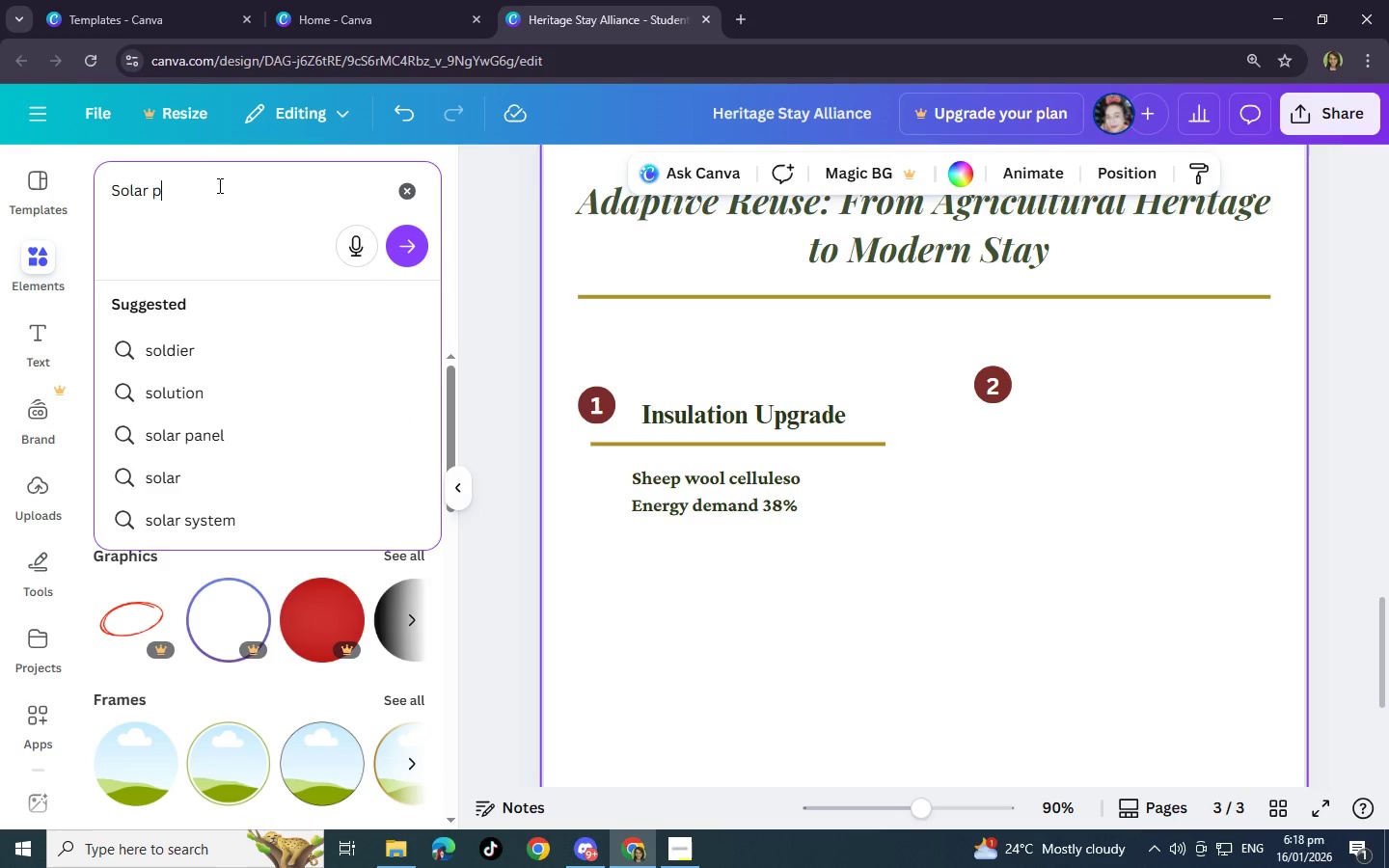 
key(Enter)
 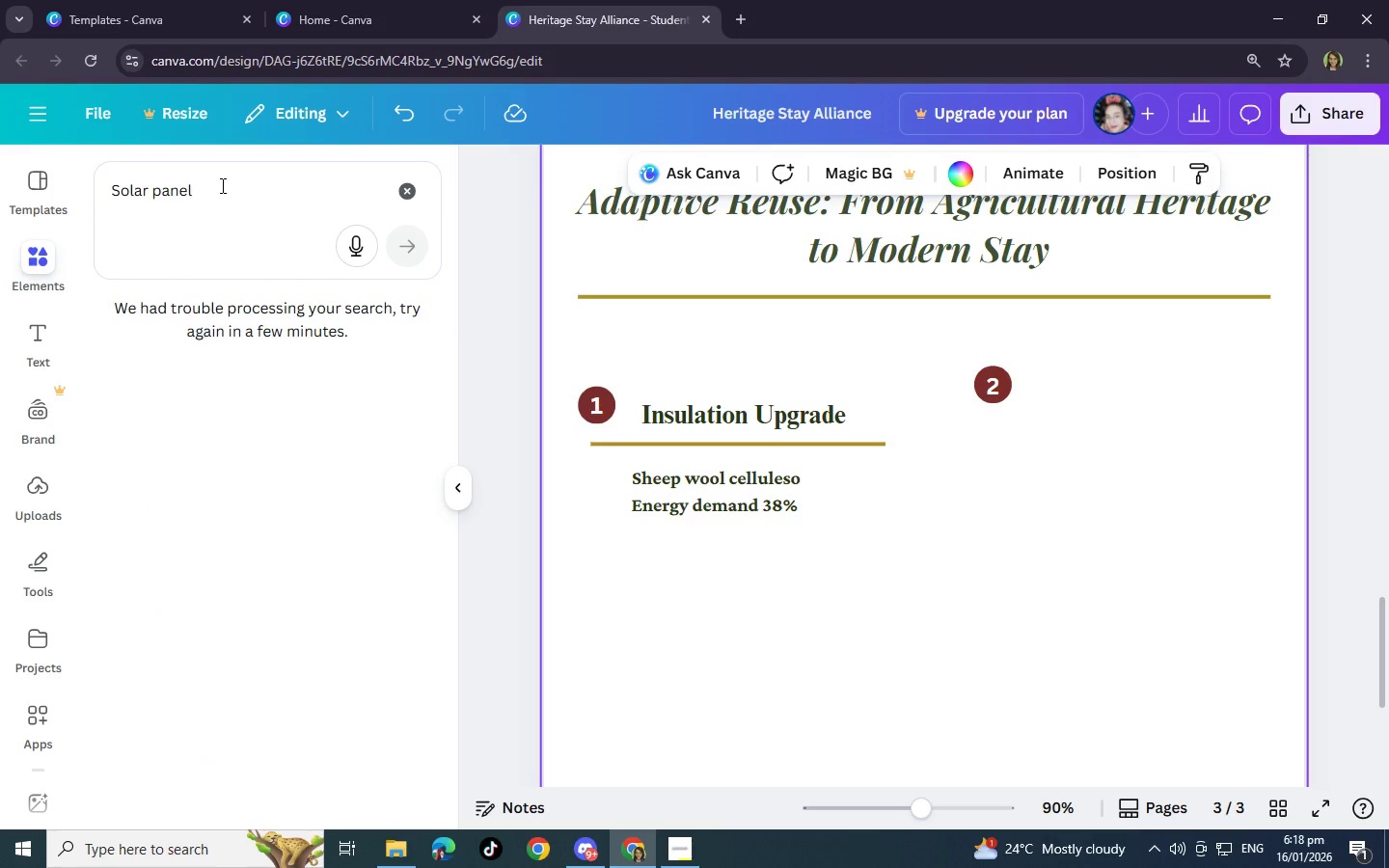 
left_click([248, 215])
 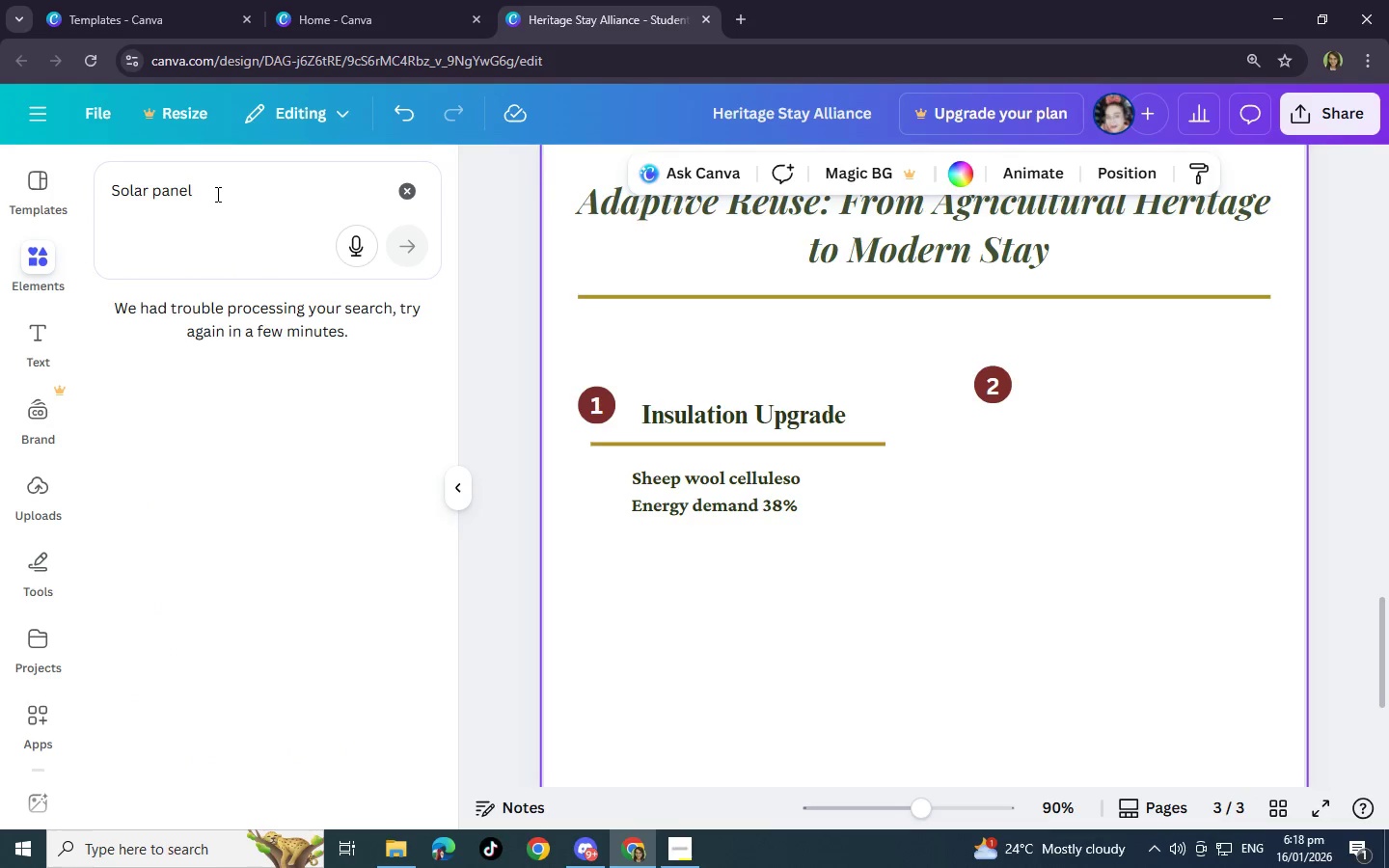 
left_click([216, 194])
 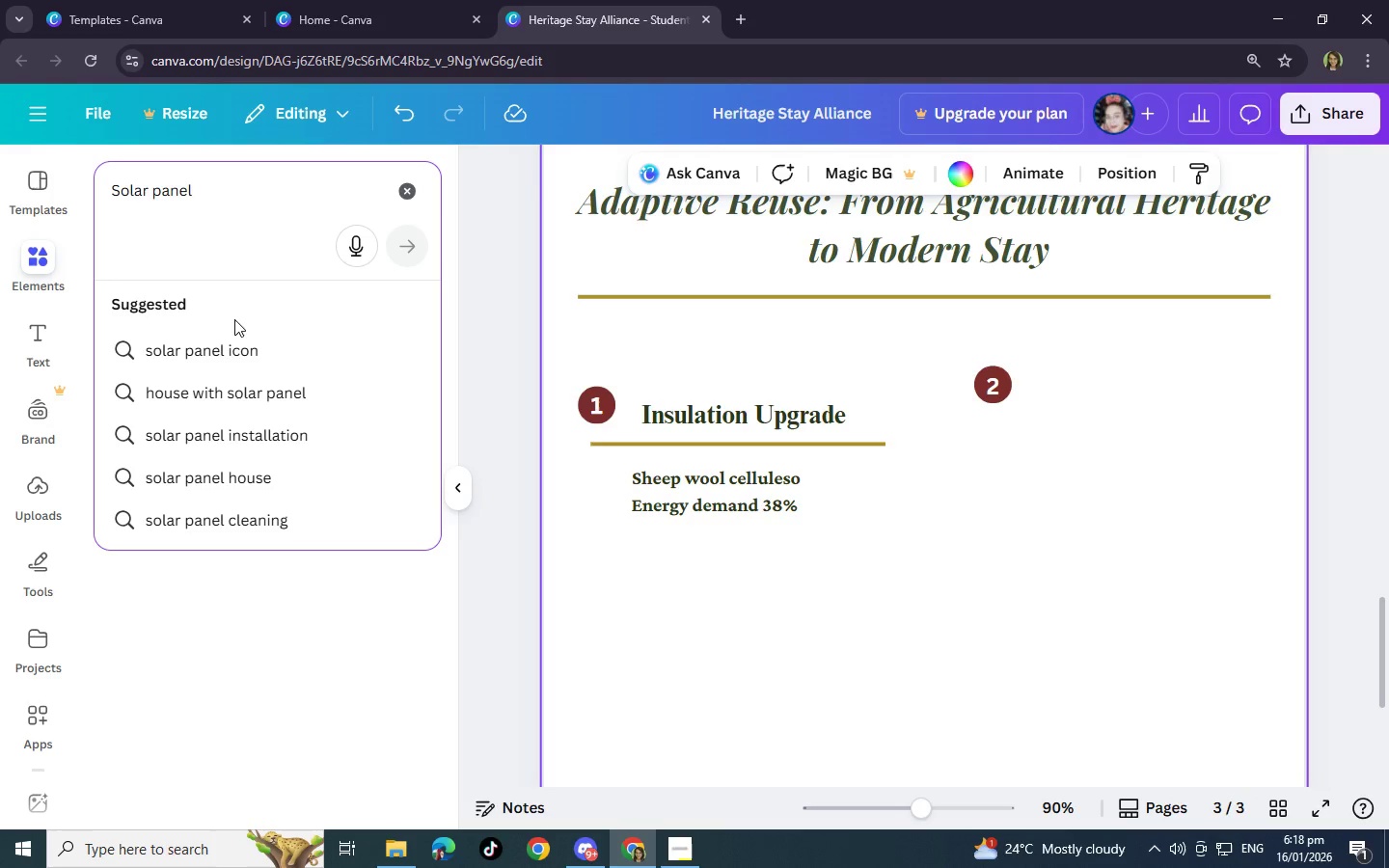 
left_click([242, 352])
 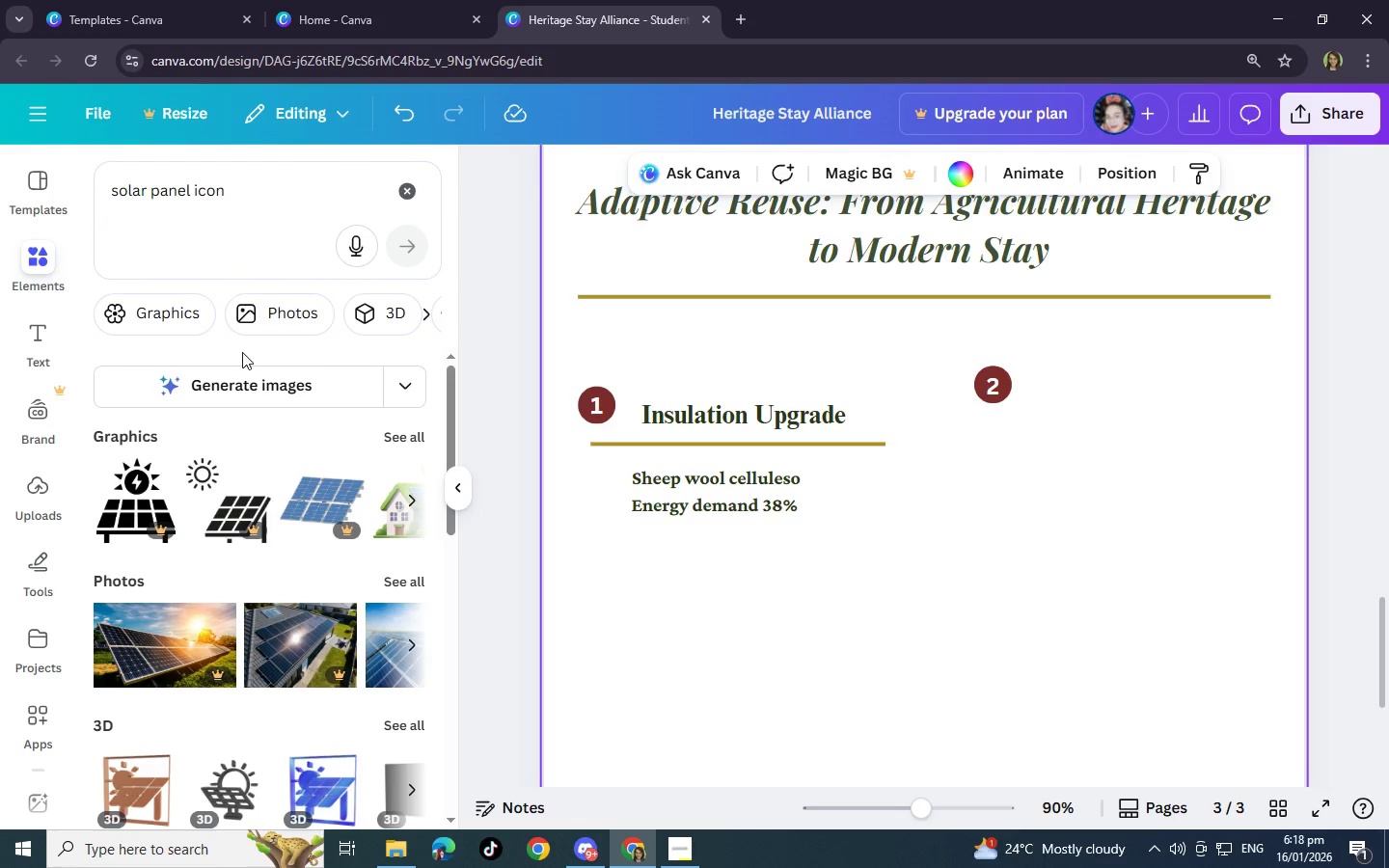 
wait(10.77)
 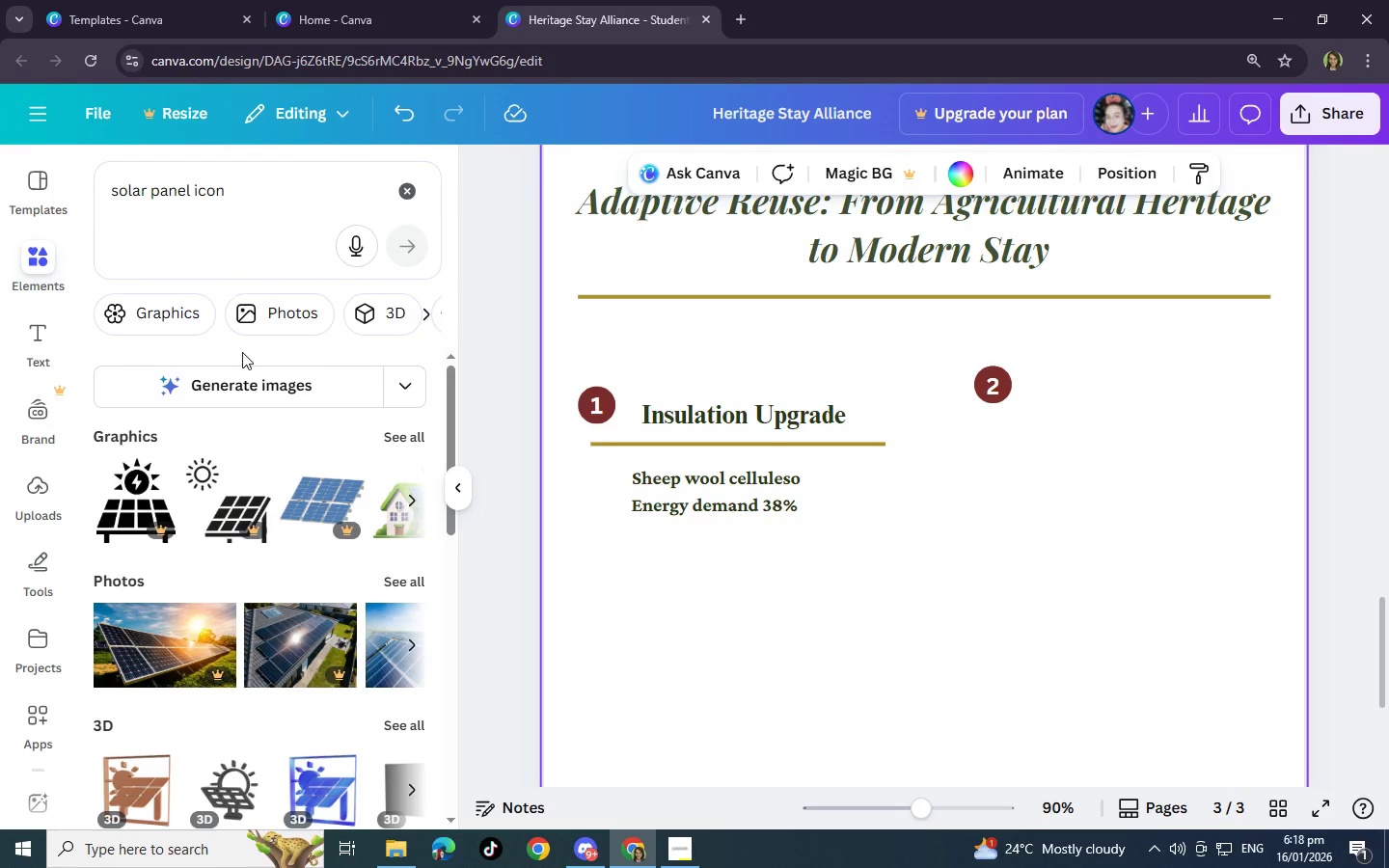 
left_click([406, 440])
 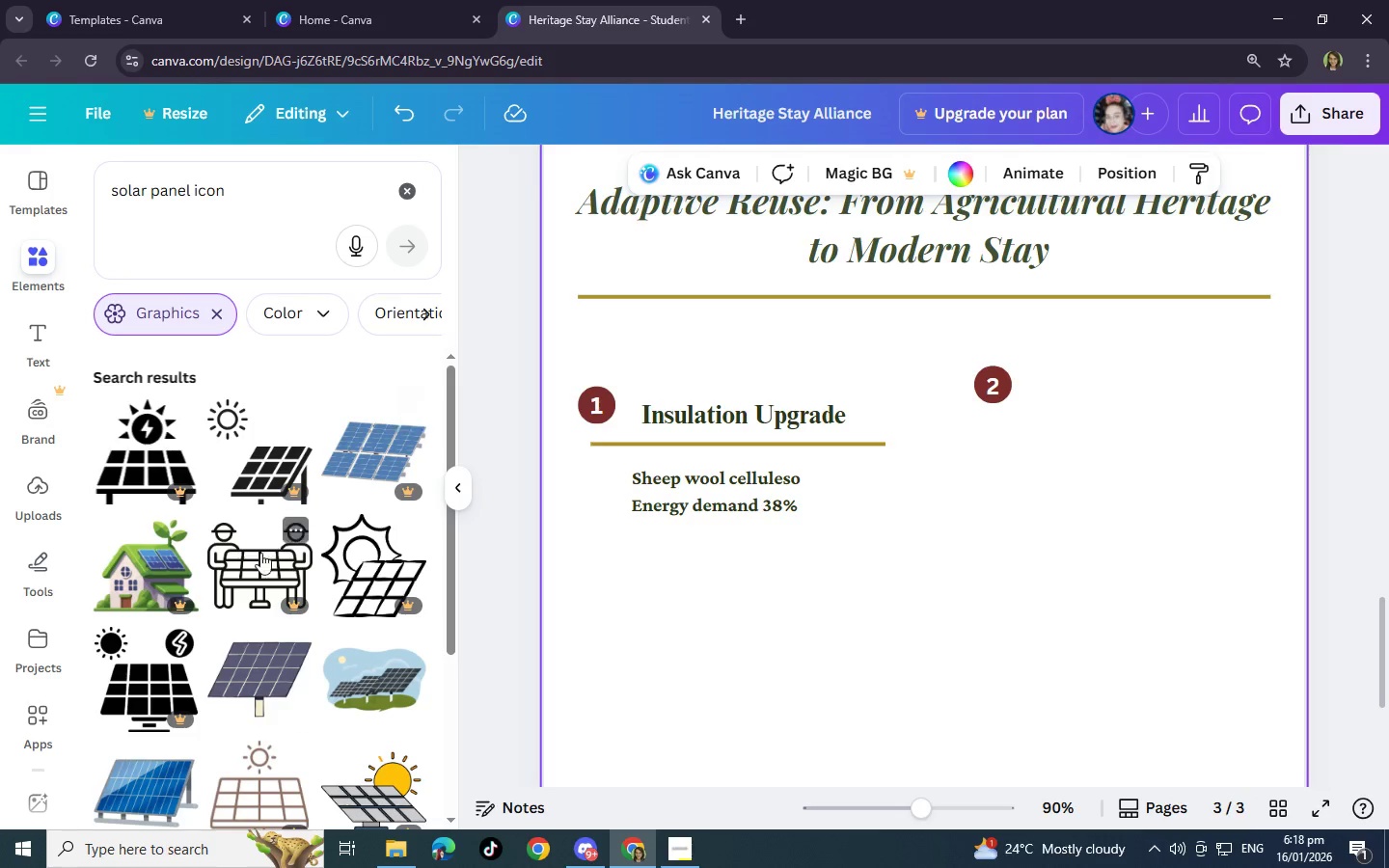 
scroll: coordinate [276, 624], scroll_direction: down, amount: 6.0
 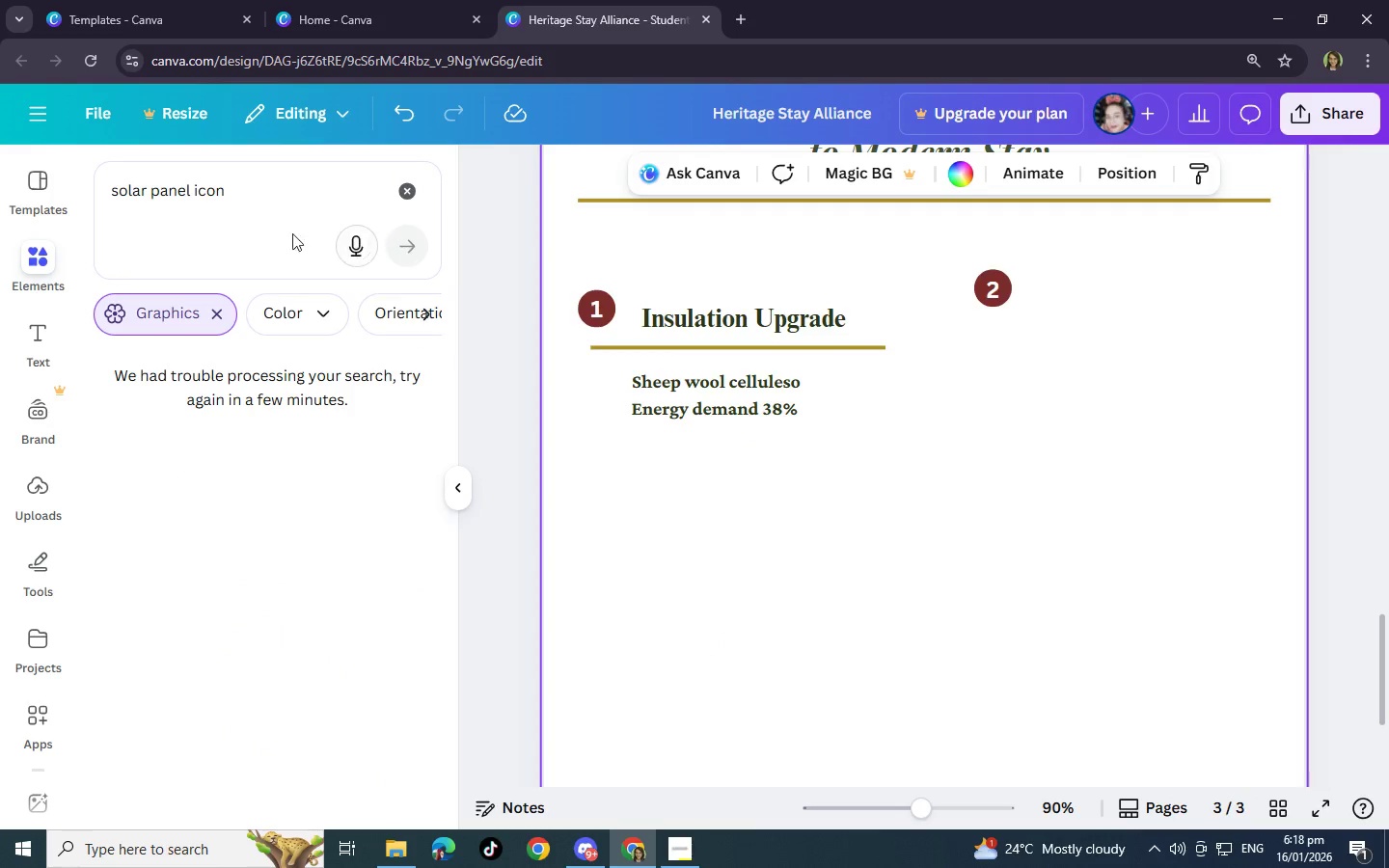 
left_click([264, 205])
 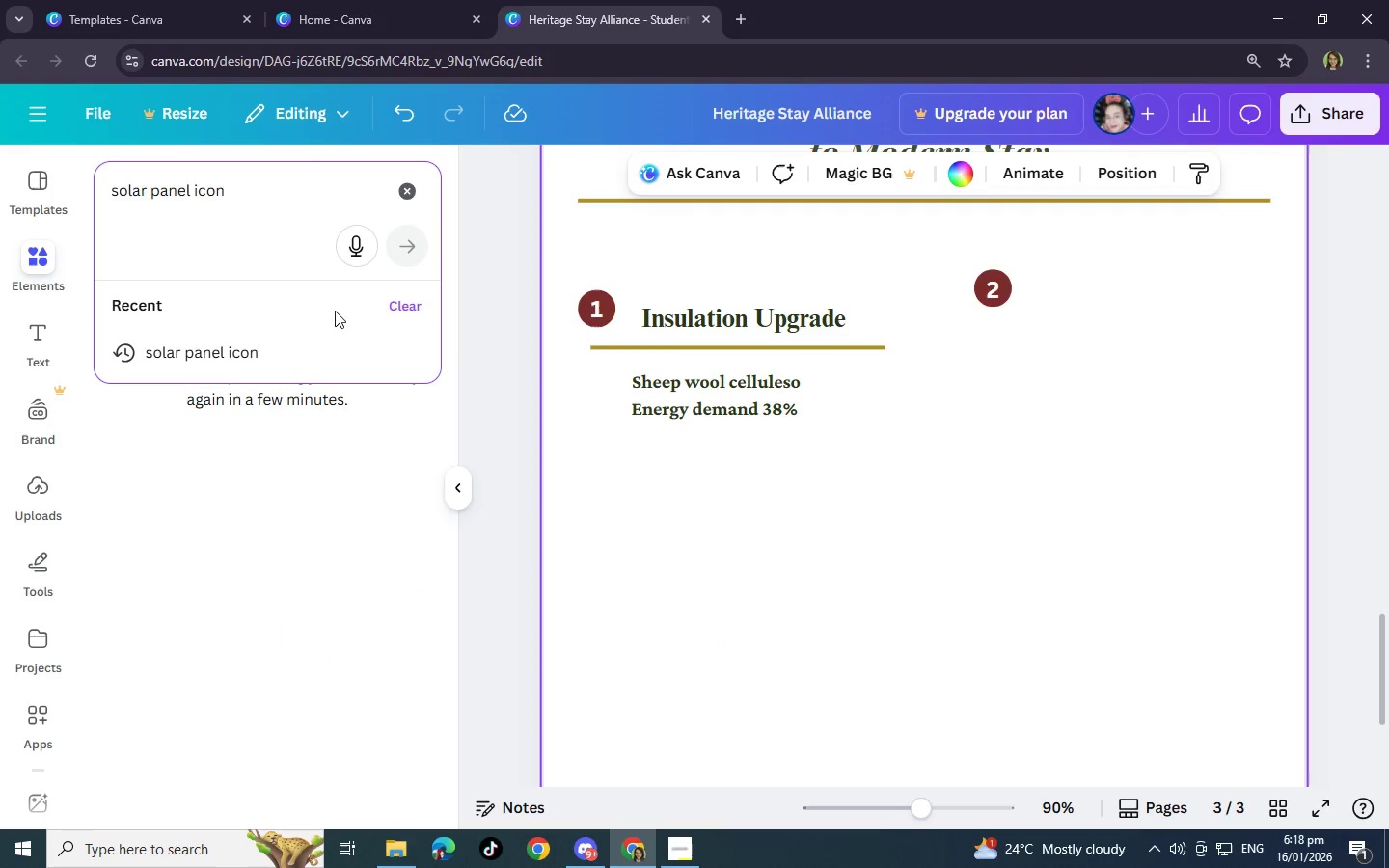 
left_click([318, 352])
 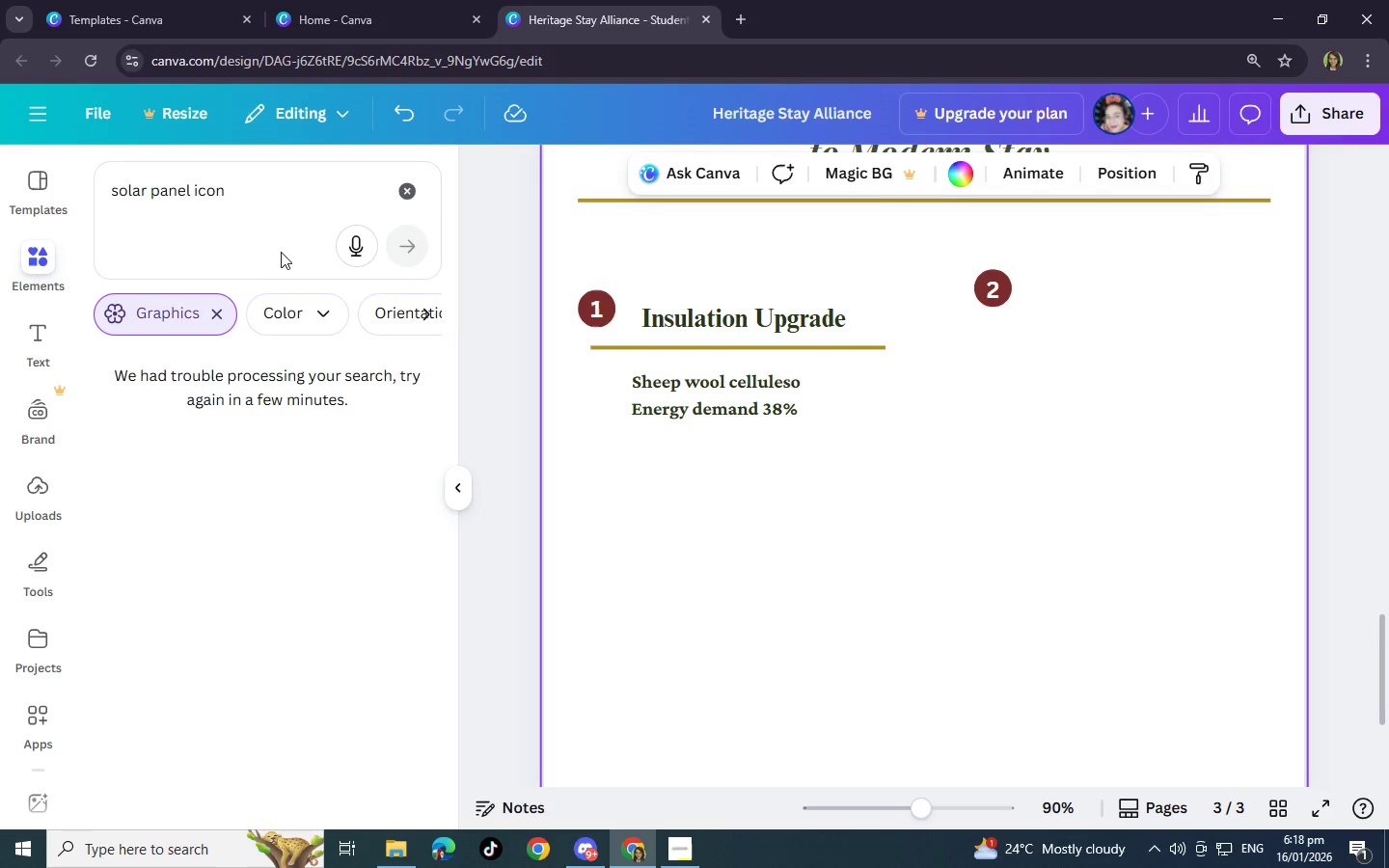 
left_click([279, 221])
 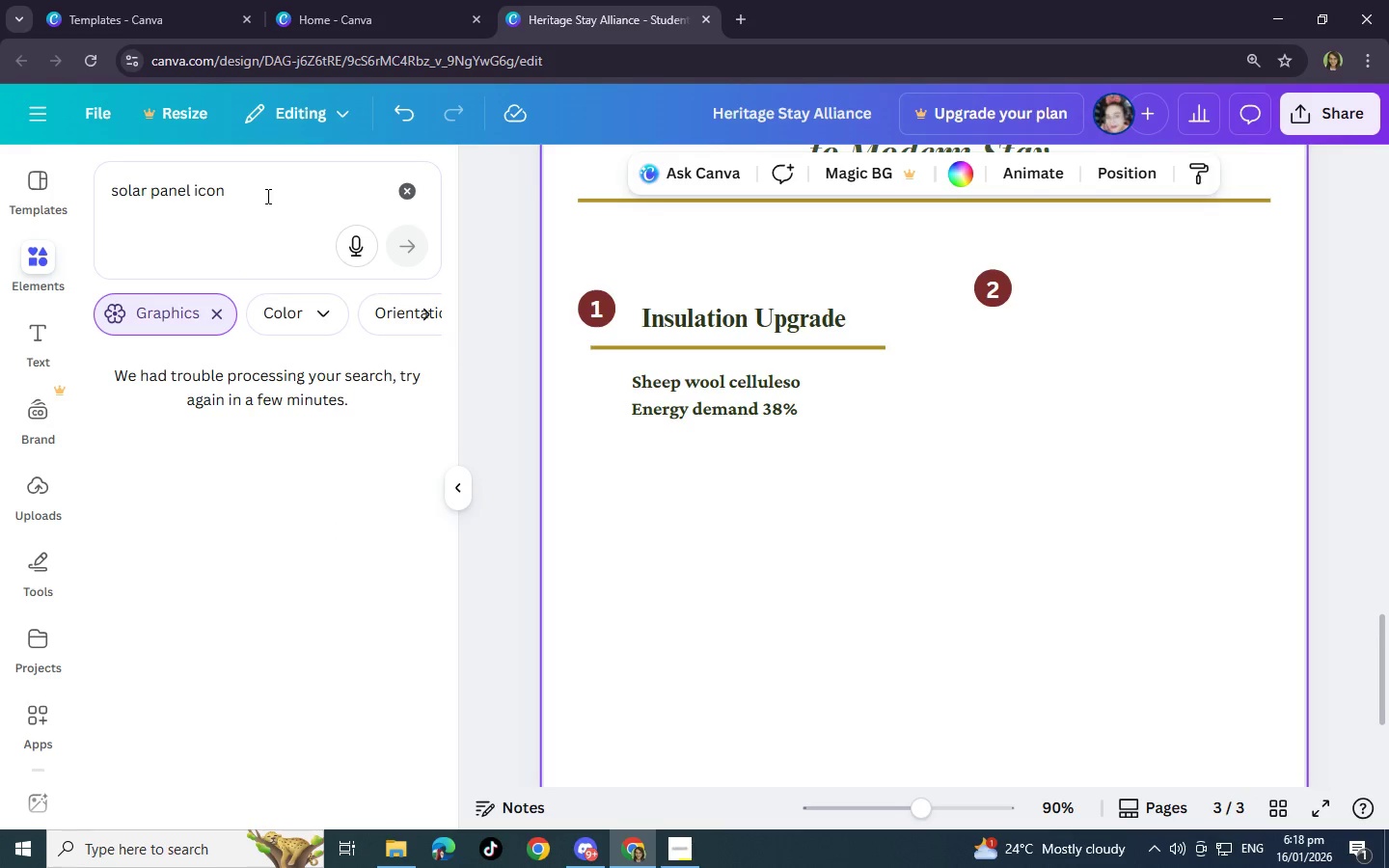 
left_click([266, 196])
 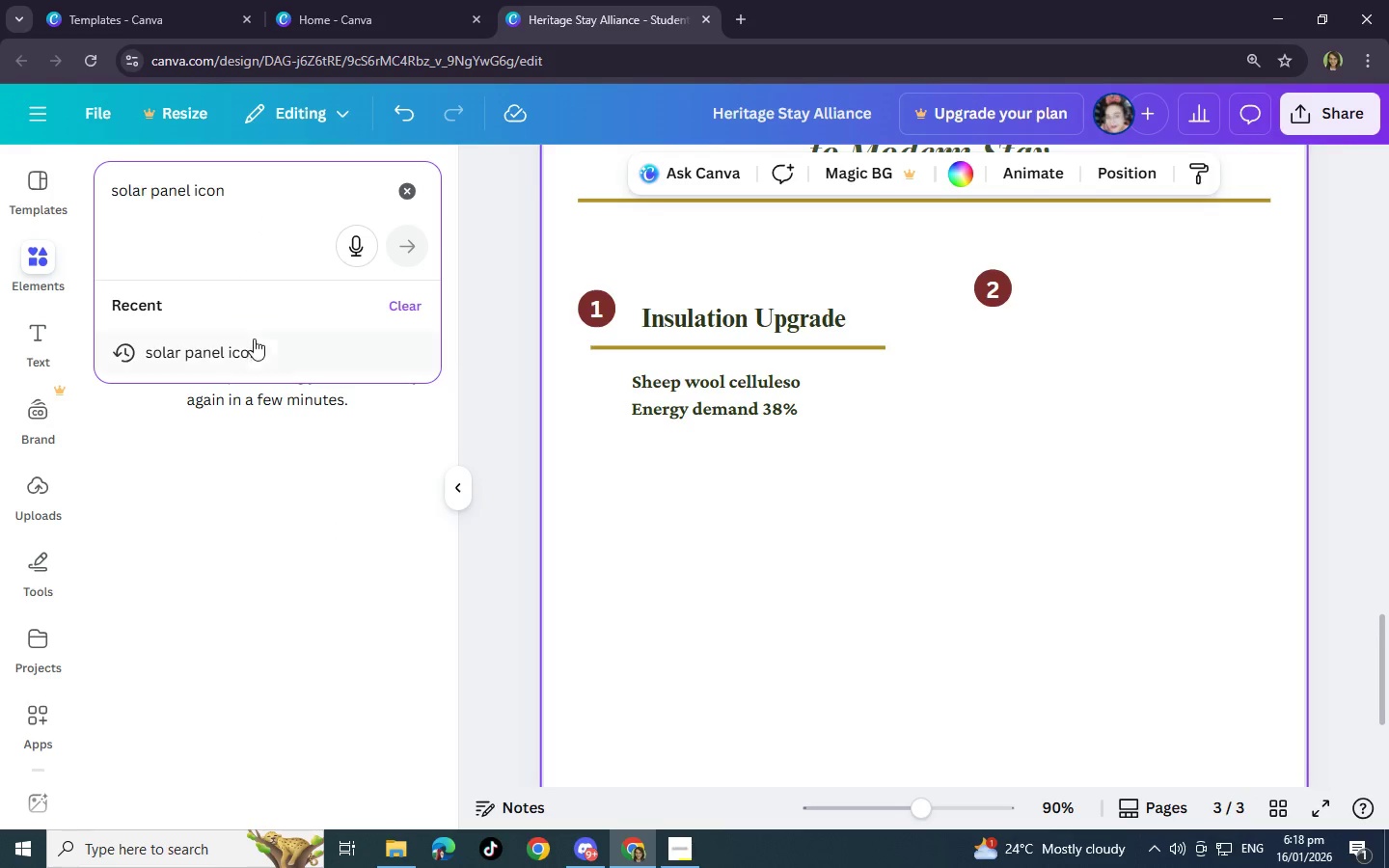 
left_click([254, 355])
 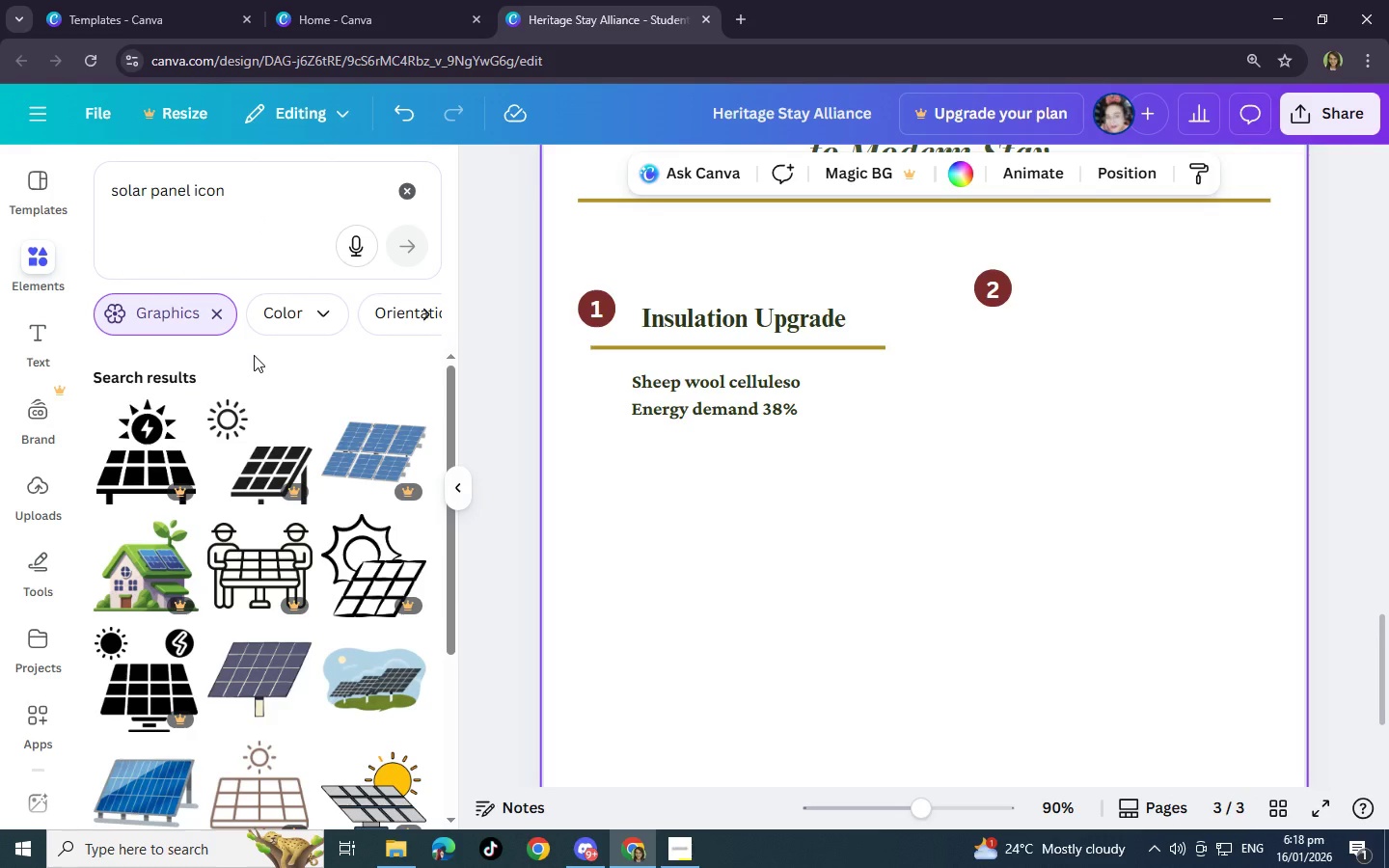 
wait(5.75)
 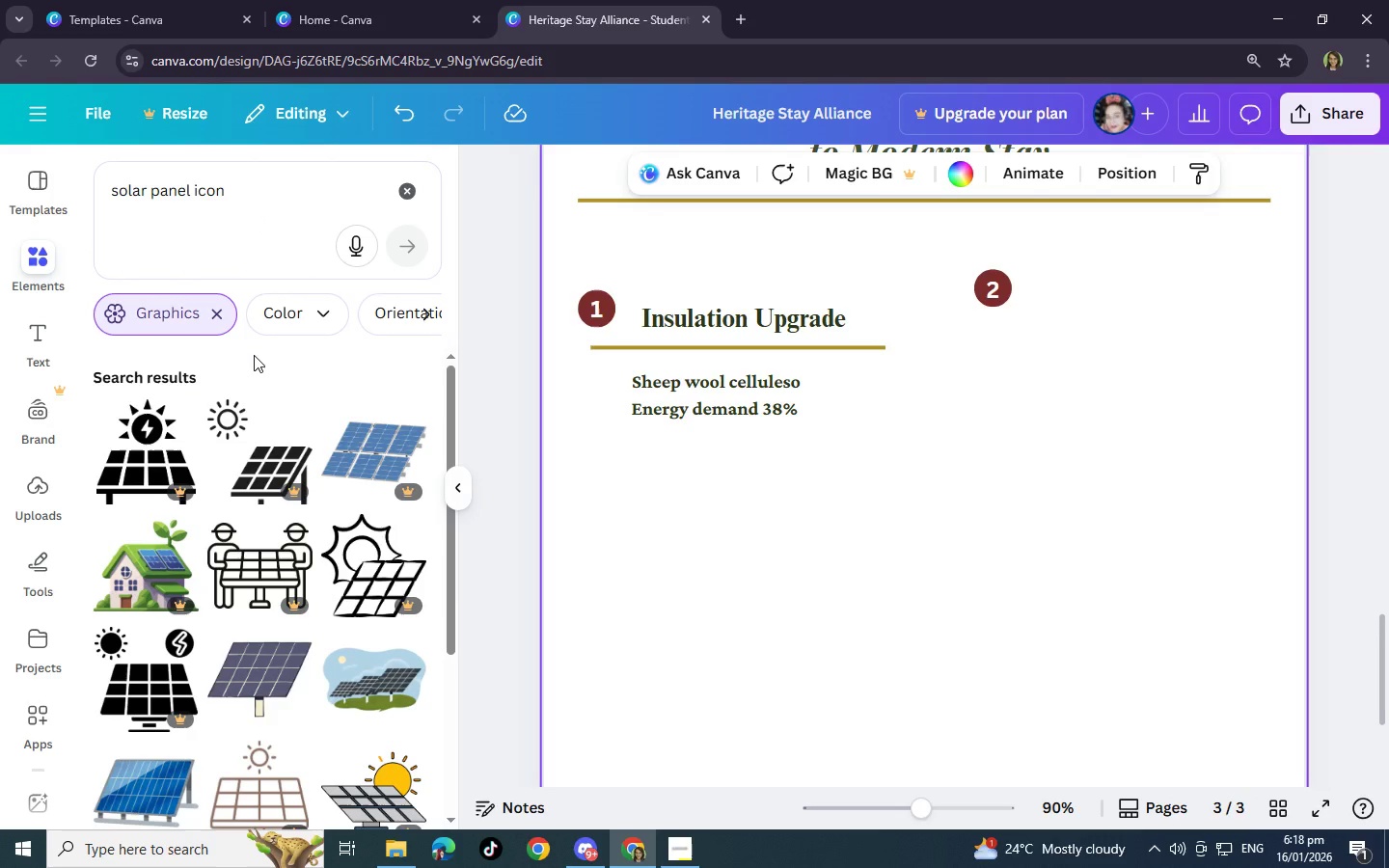 
scroll: coordinate [287, 392], scroll_direction: down, amount: 2.0
 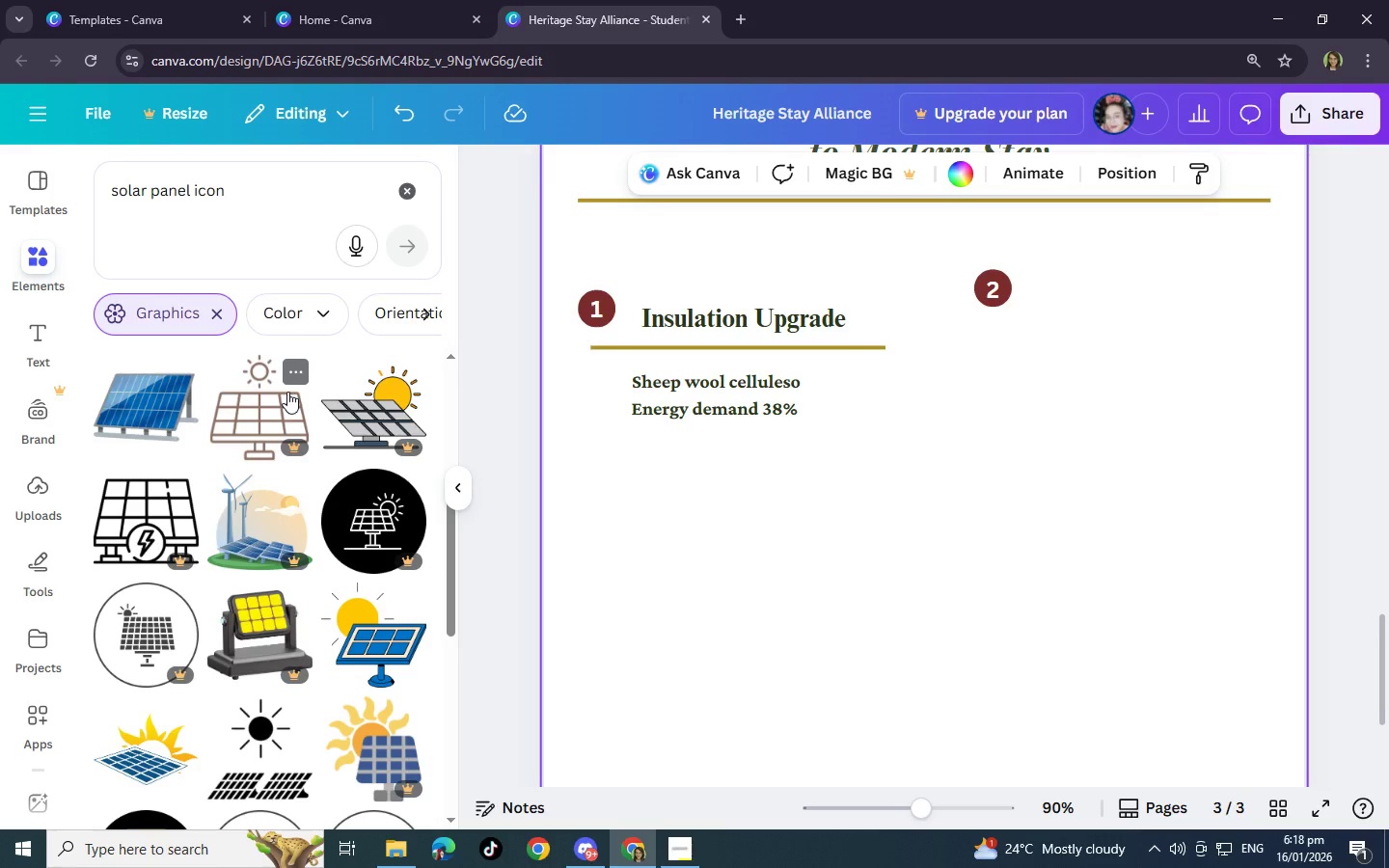 
scroll: coordinate [287, 392], scroll_direction: up, amount: 2.0
 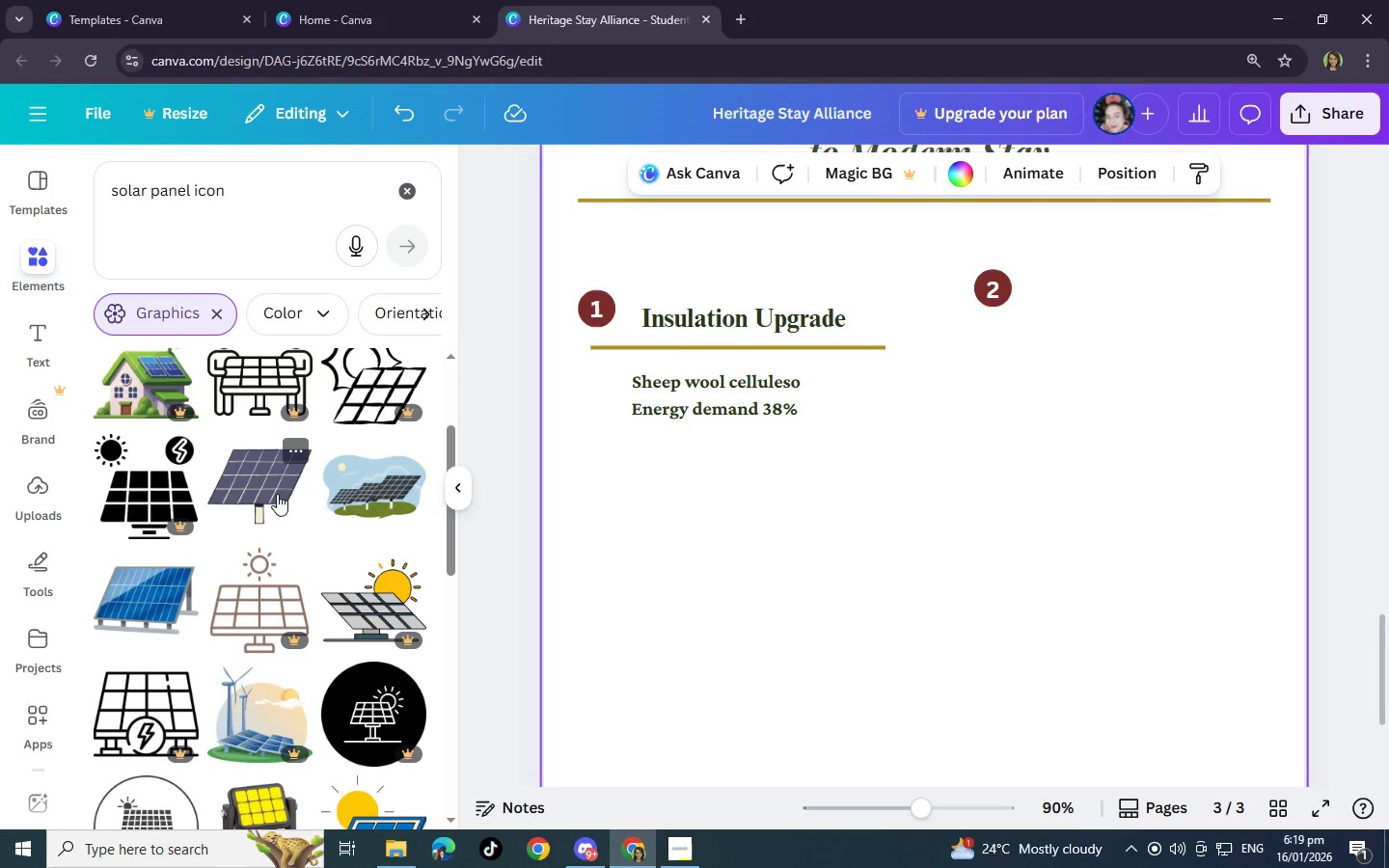 
scroll: coordinate [278, 493], scroll_direction: down, amount: 10.0
 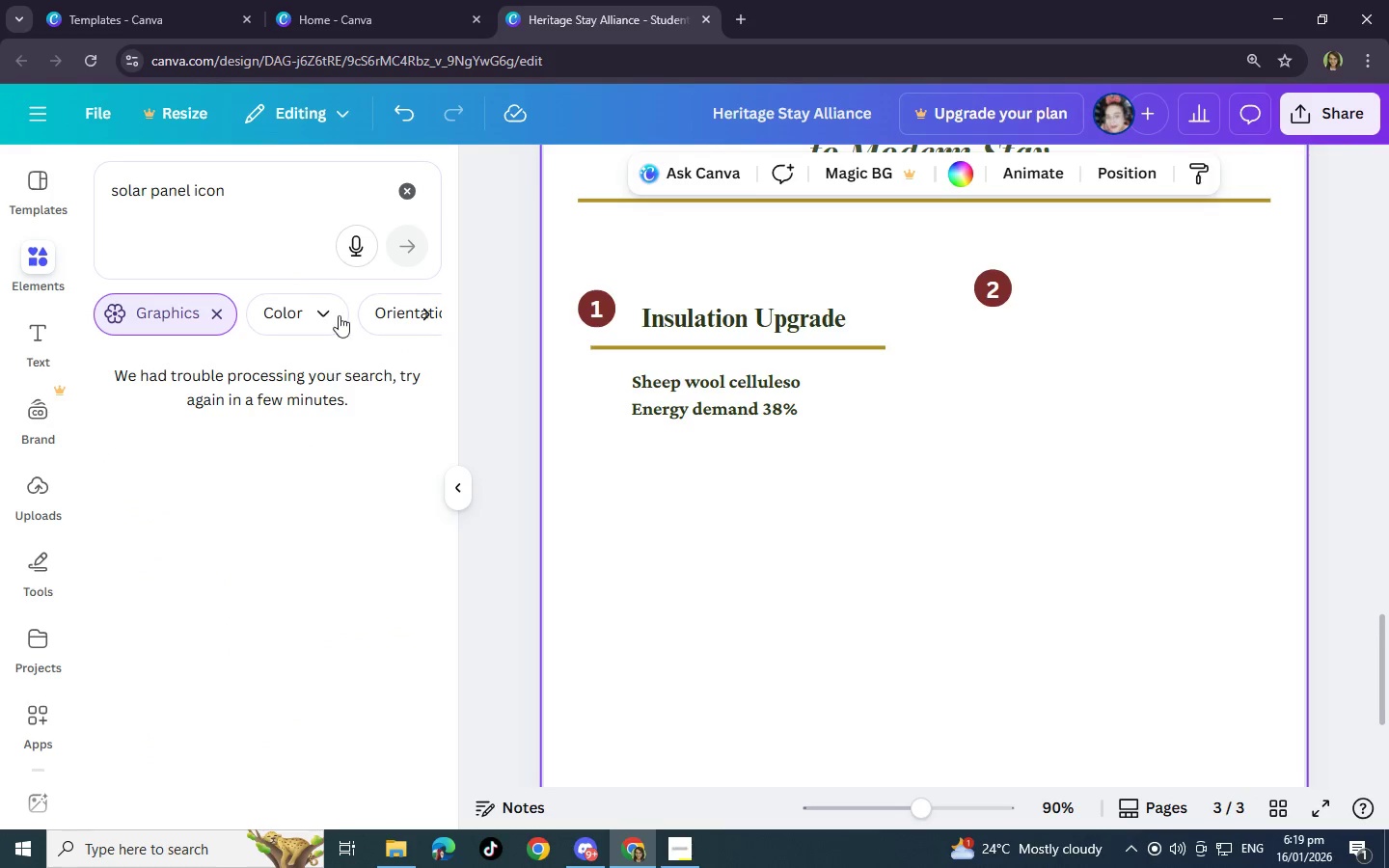 
left_click([286, 196])
 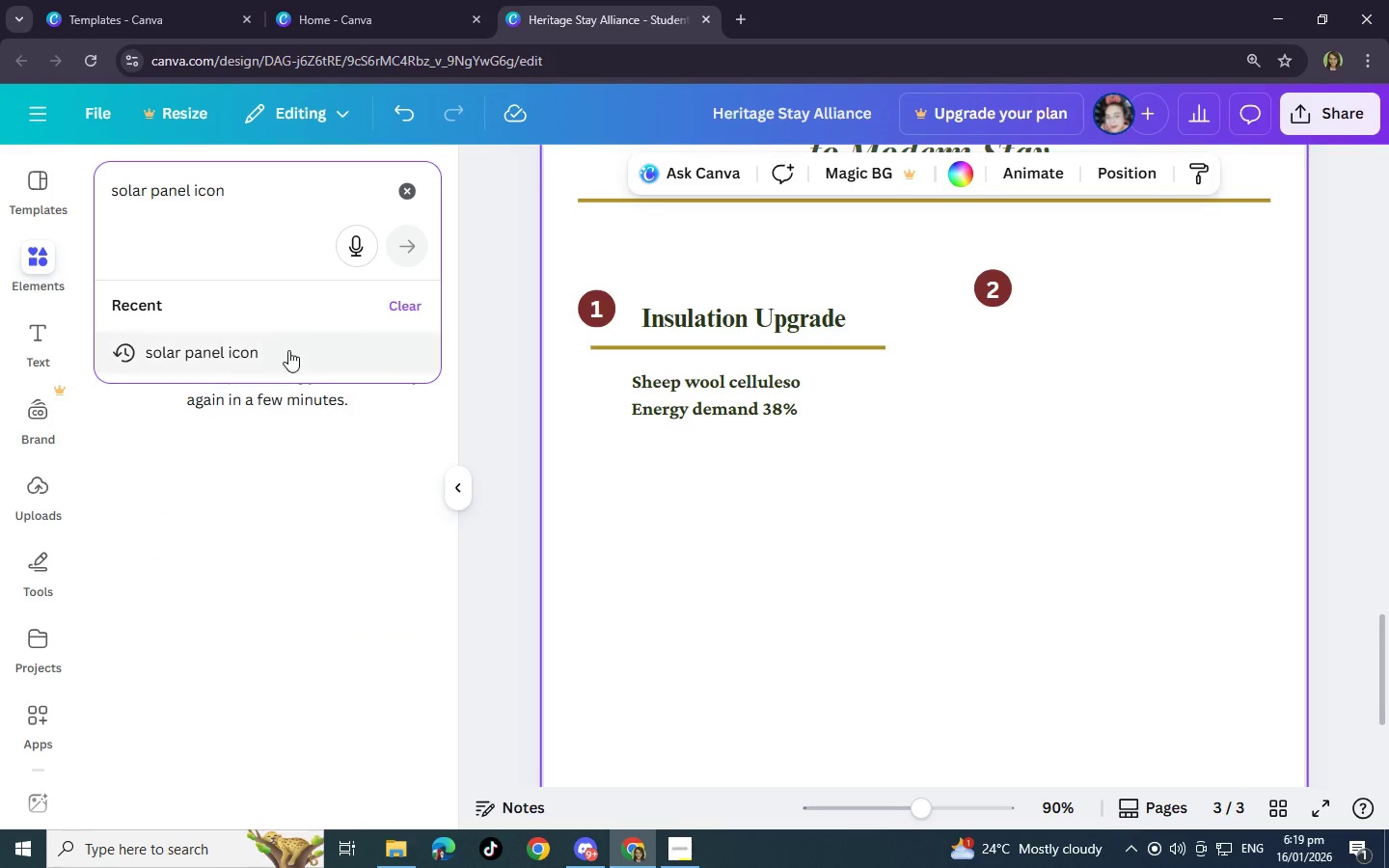 
left_click([288, 351])
 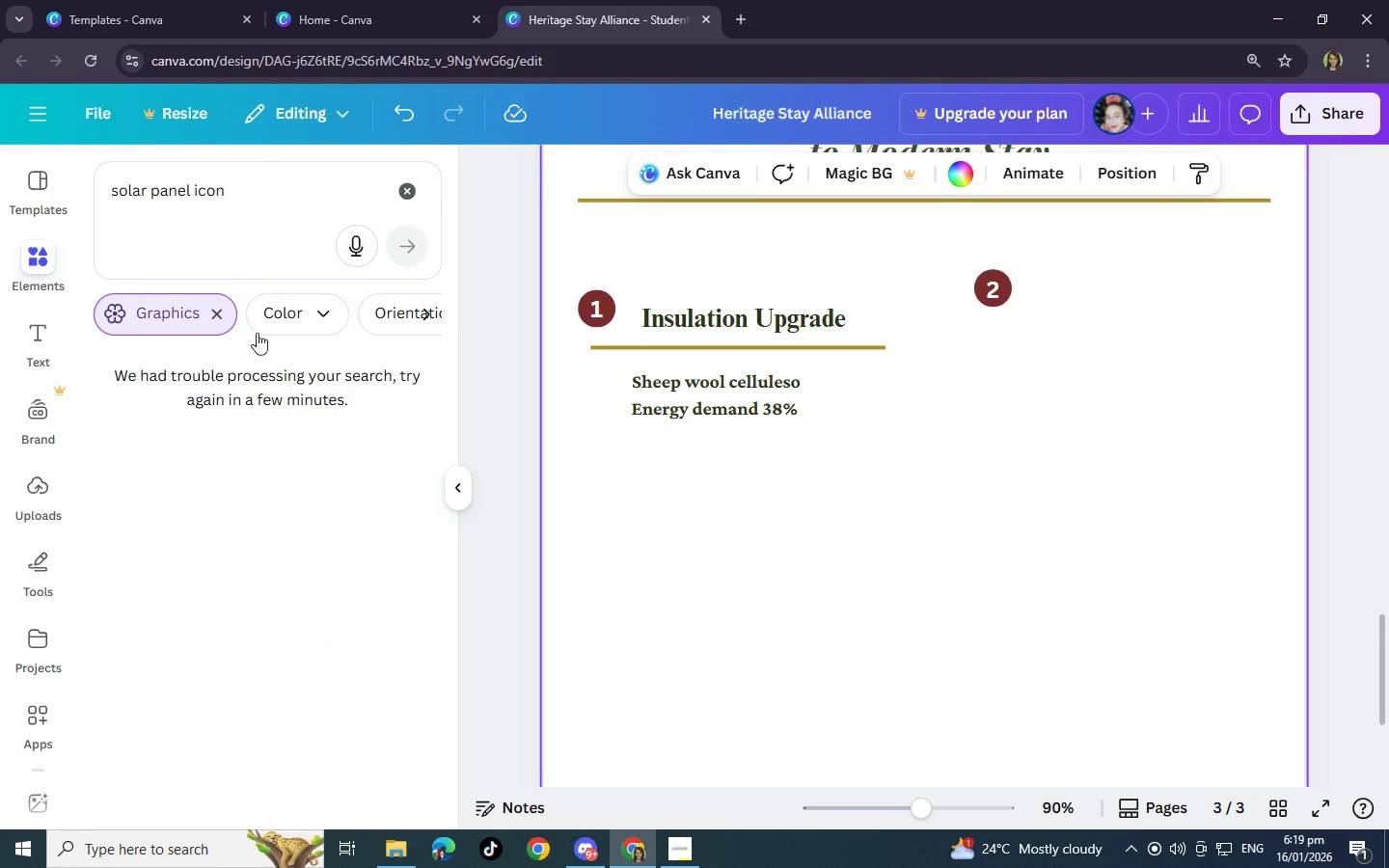 
left_click([256, 201])
 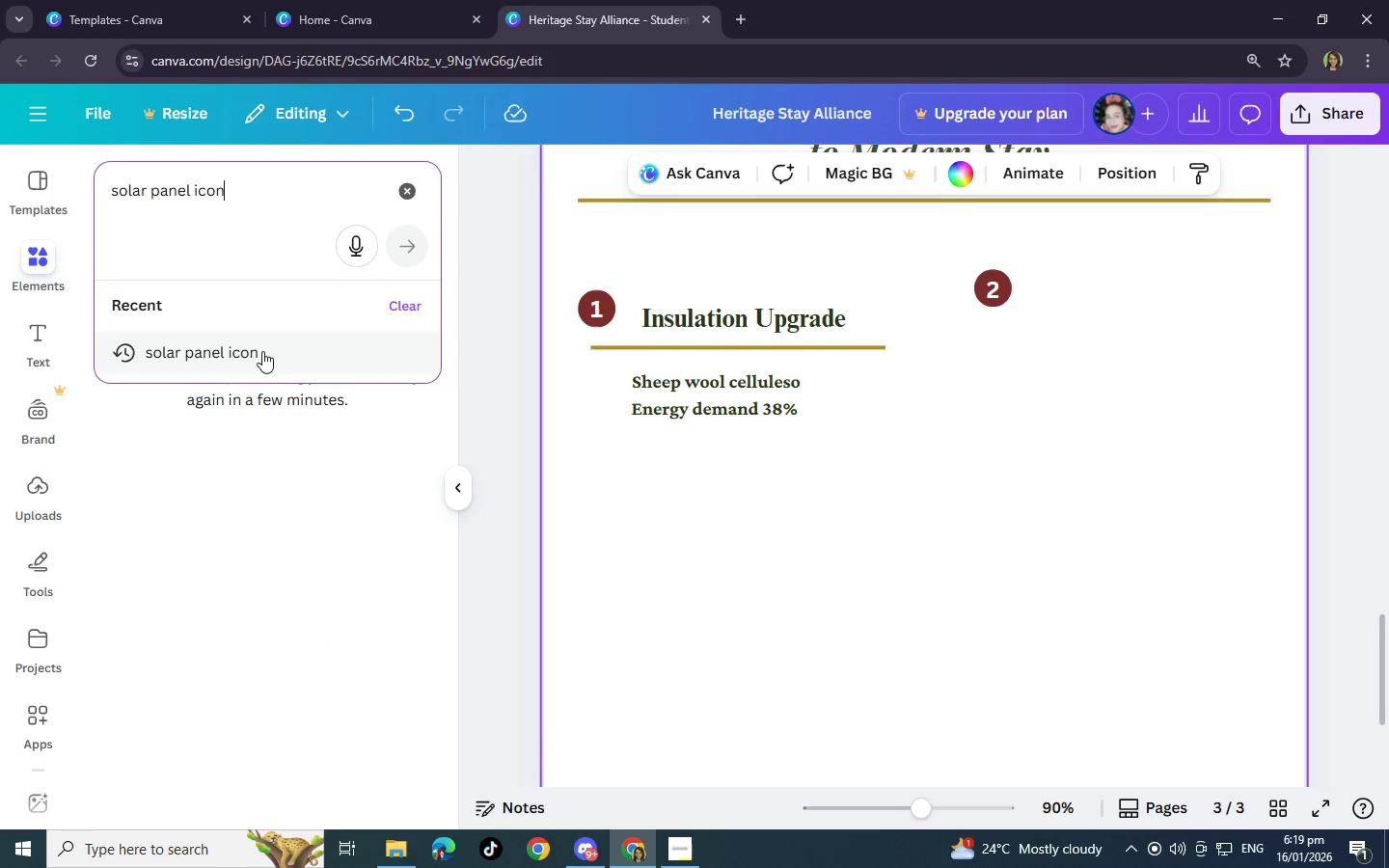 
left_click([264, 355])
 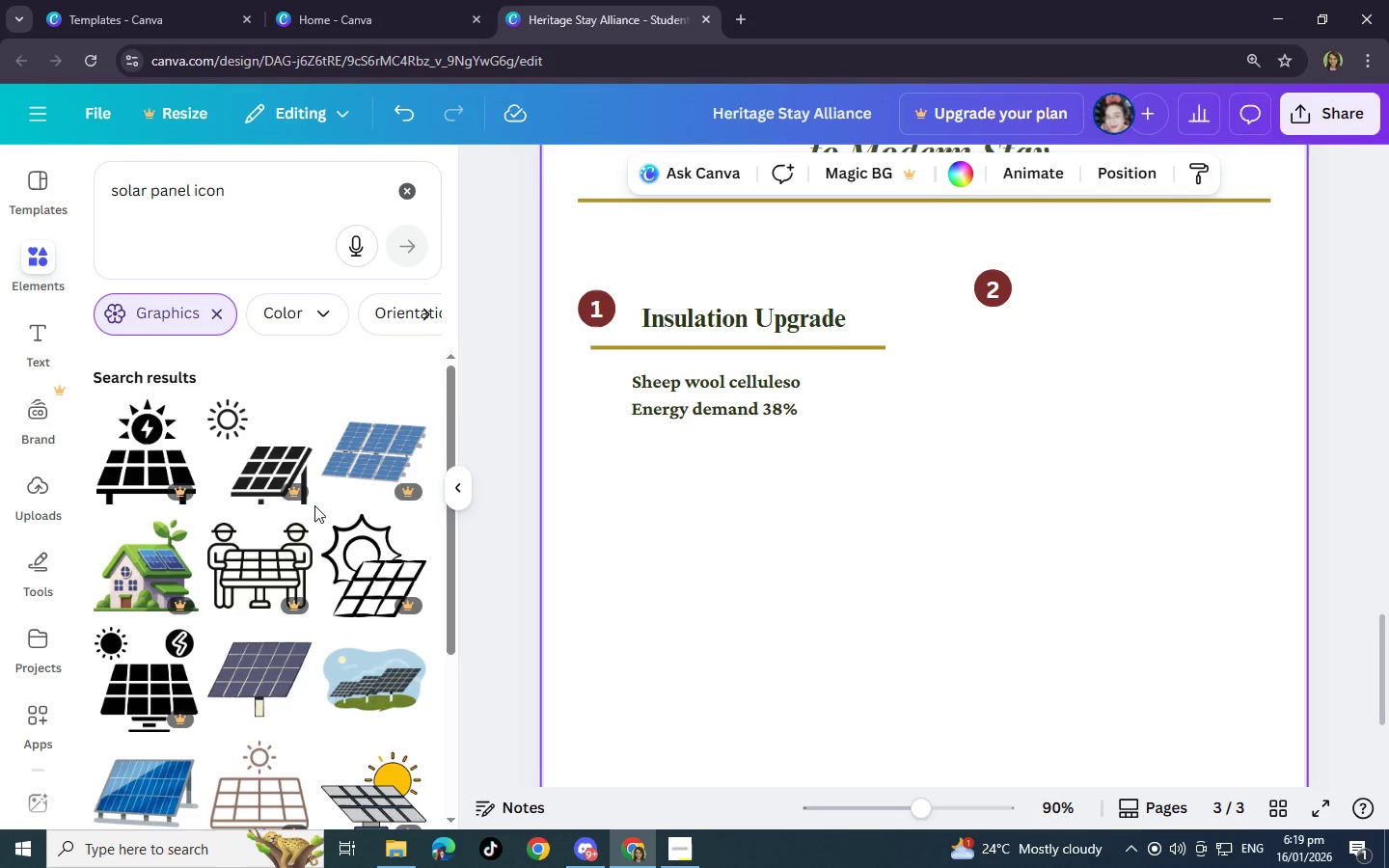 
scroll: coordinate [314, 505], scroll_direction: down, amount: 1.0
 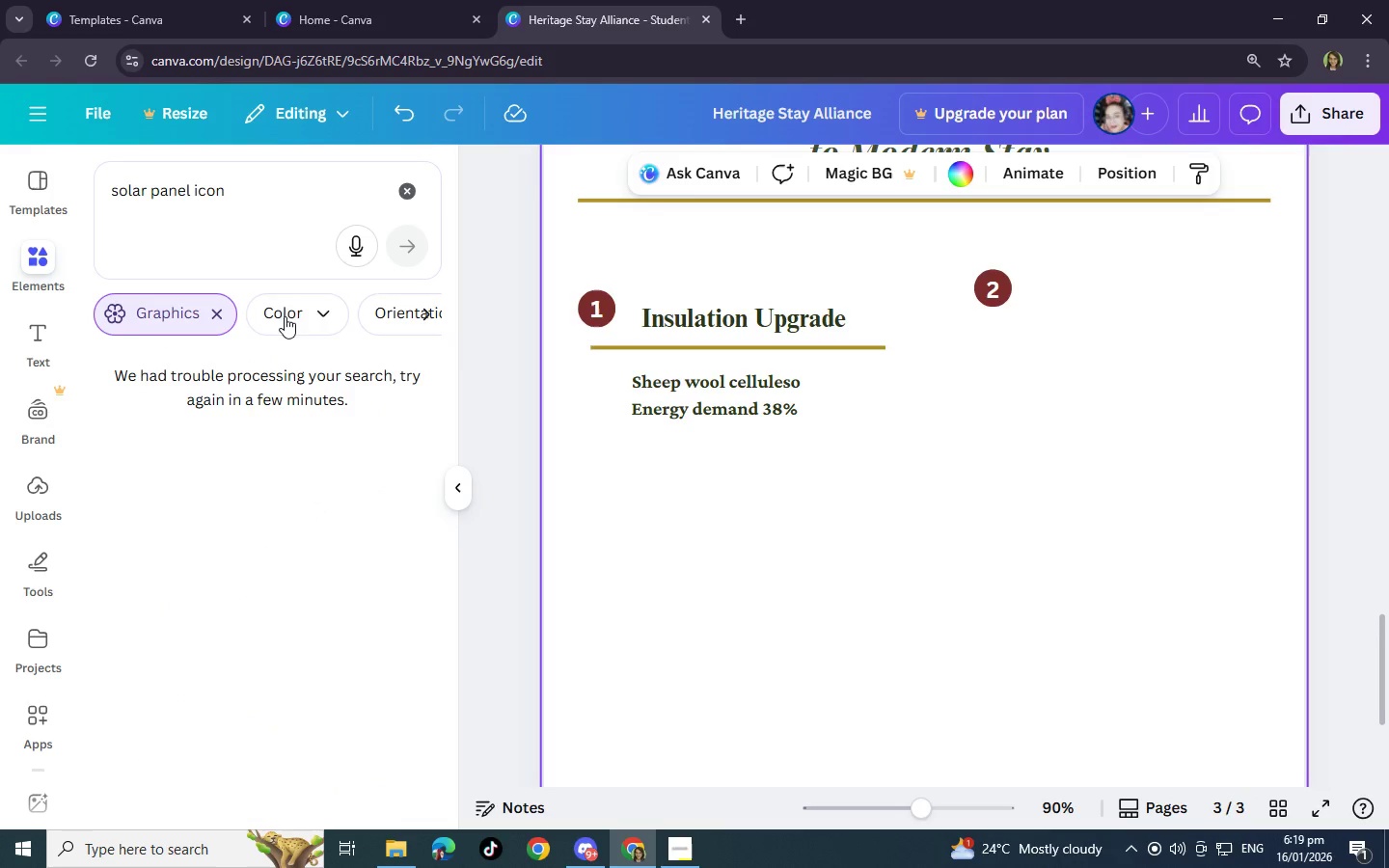 
left_click([256, 191])
 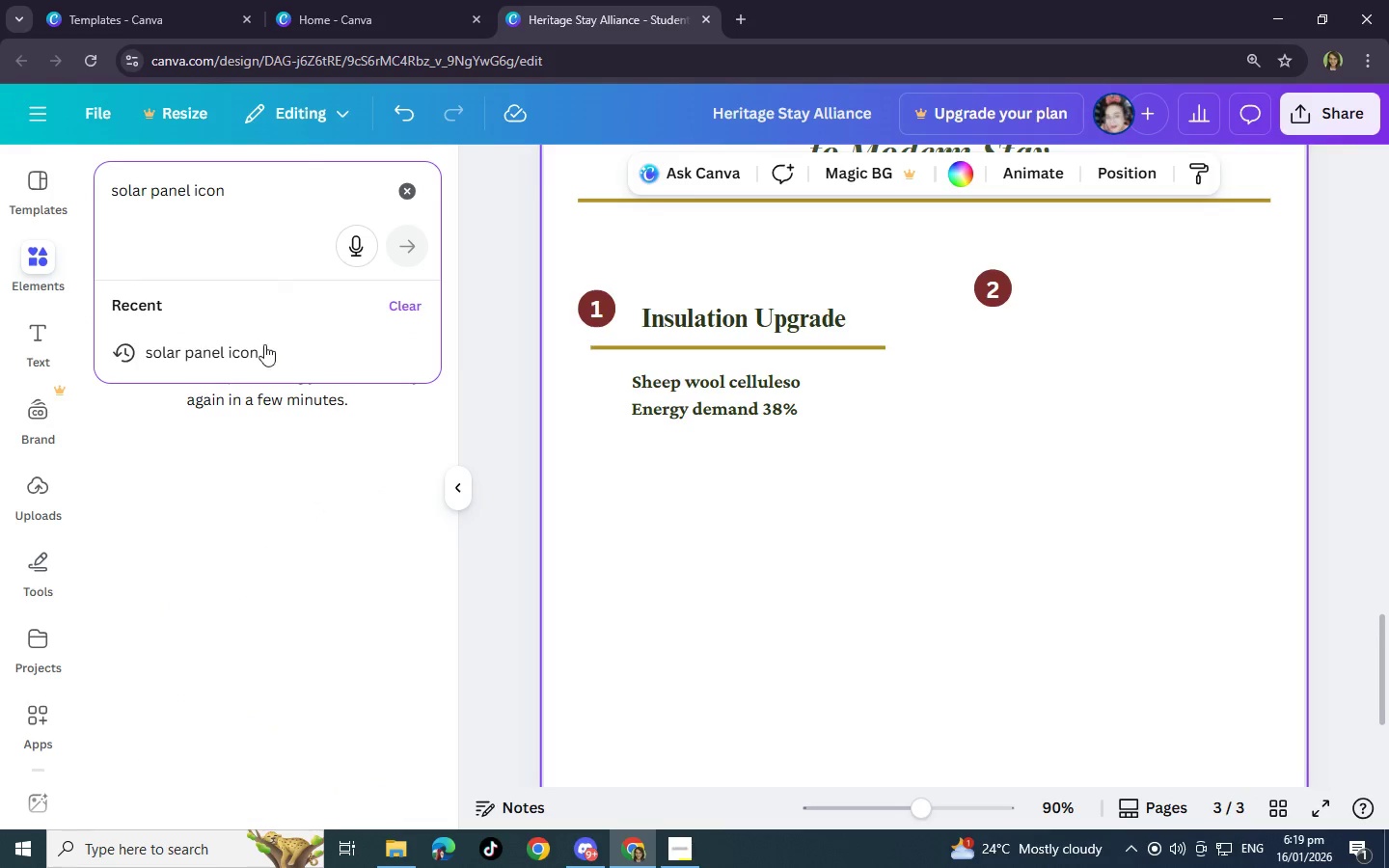 
left_click([271, 350])
 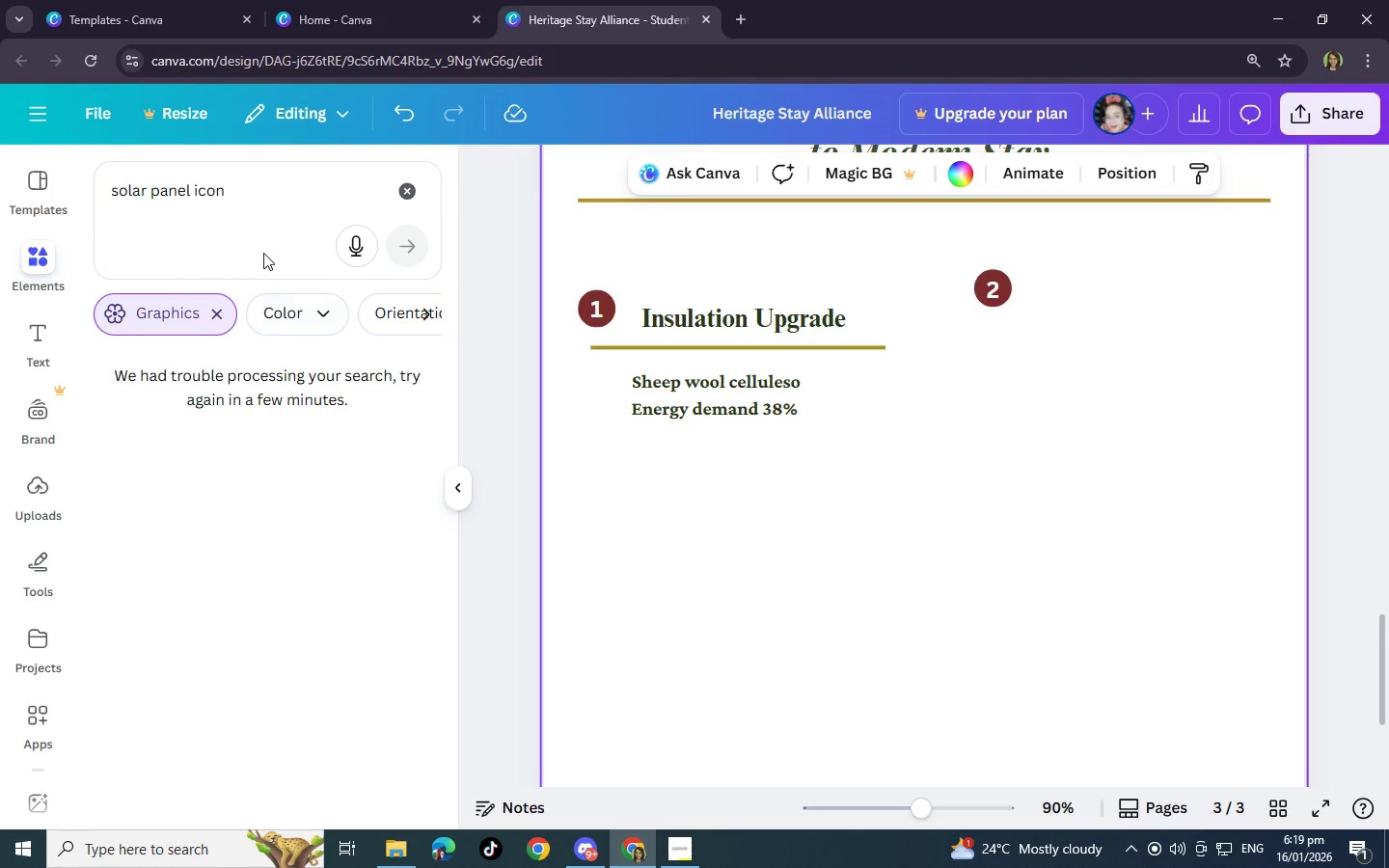 
left_click([266, 202])
 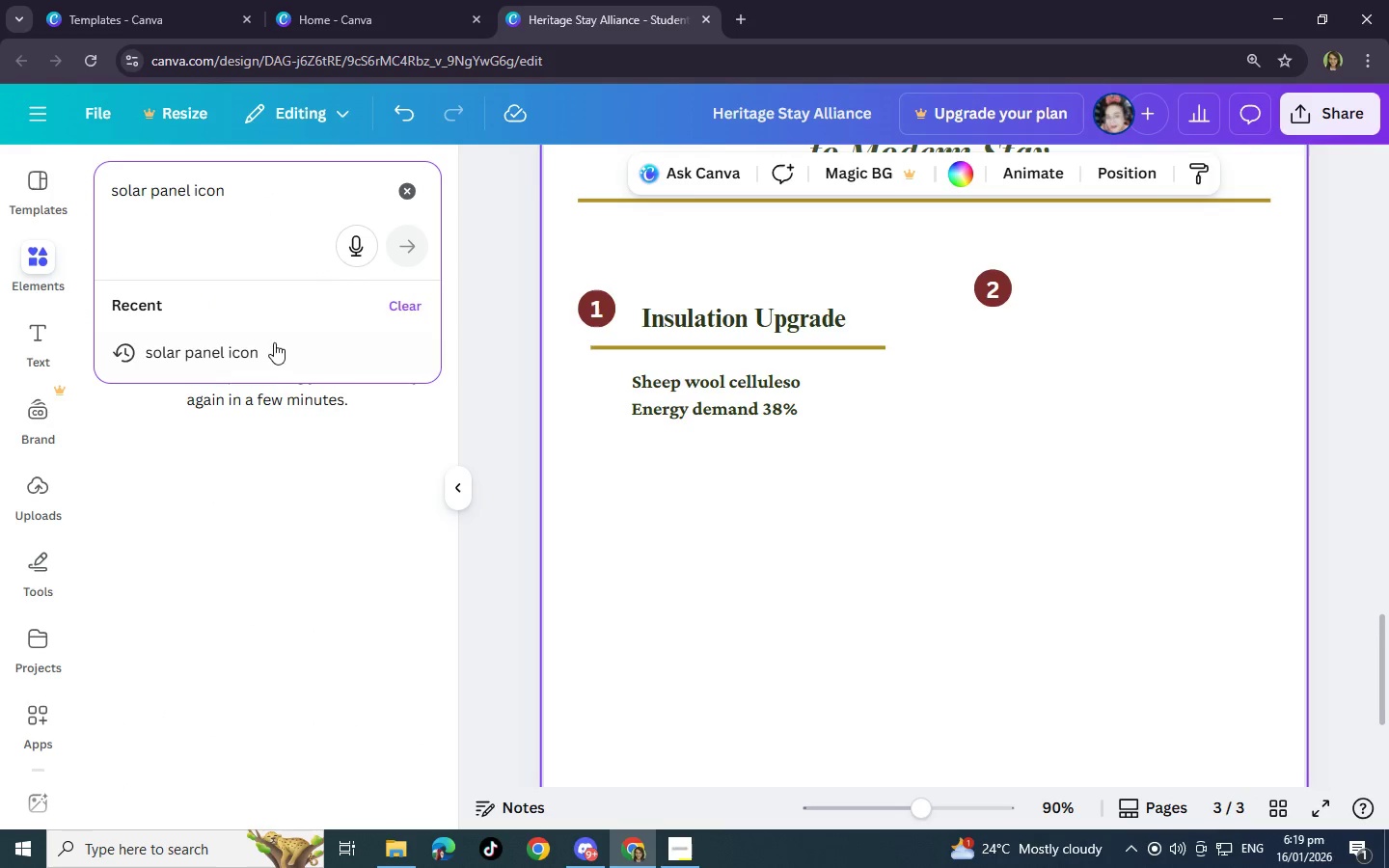 
left_click([277, 344])
 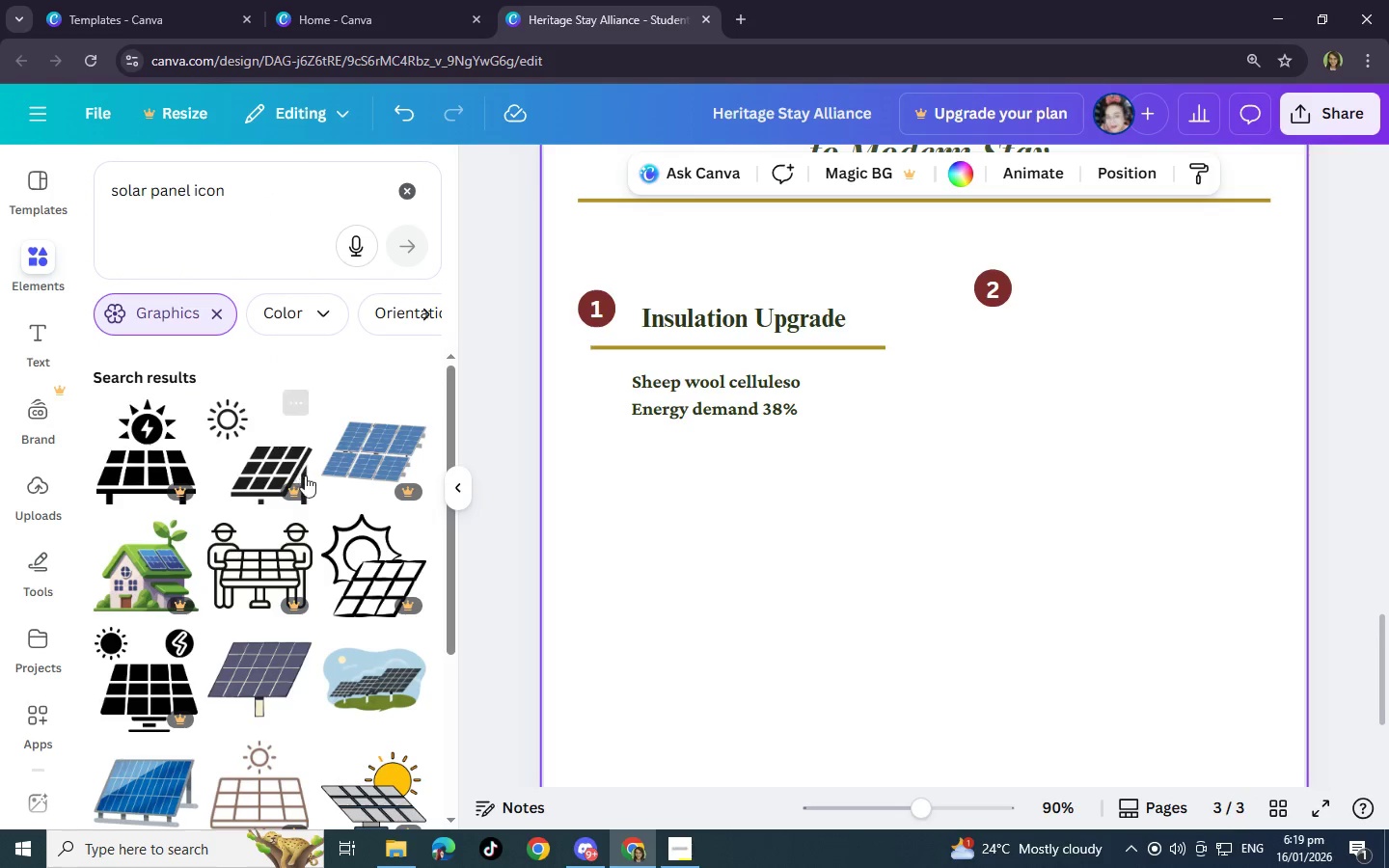 
scroll: coordinate [301, 499], scroll_direction: down, amount: 2.0
 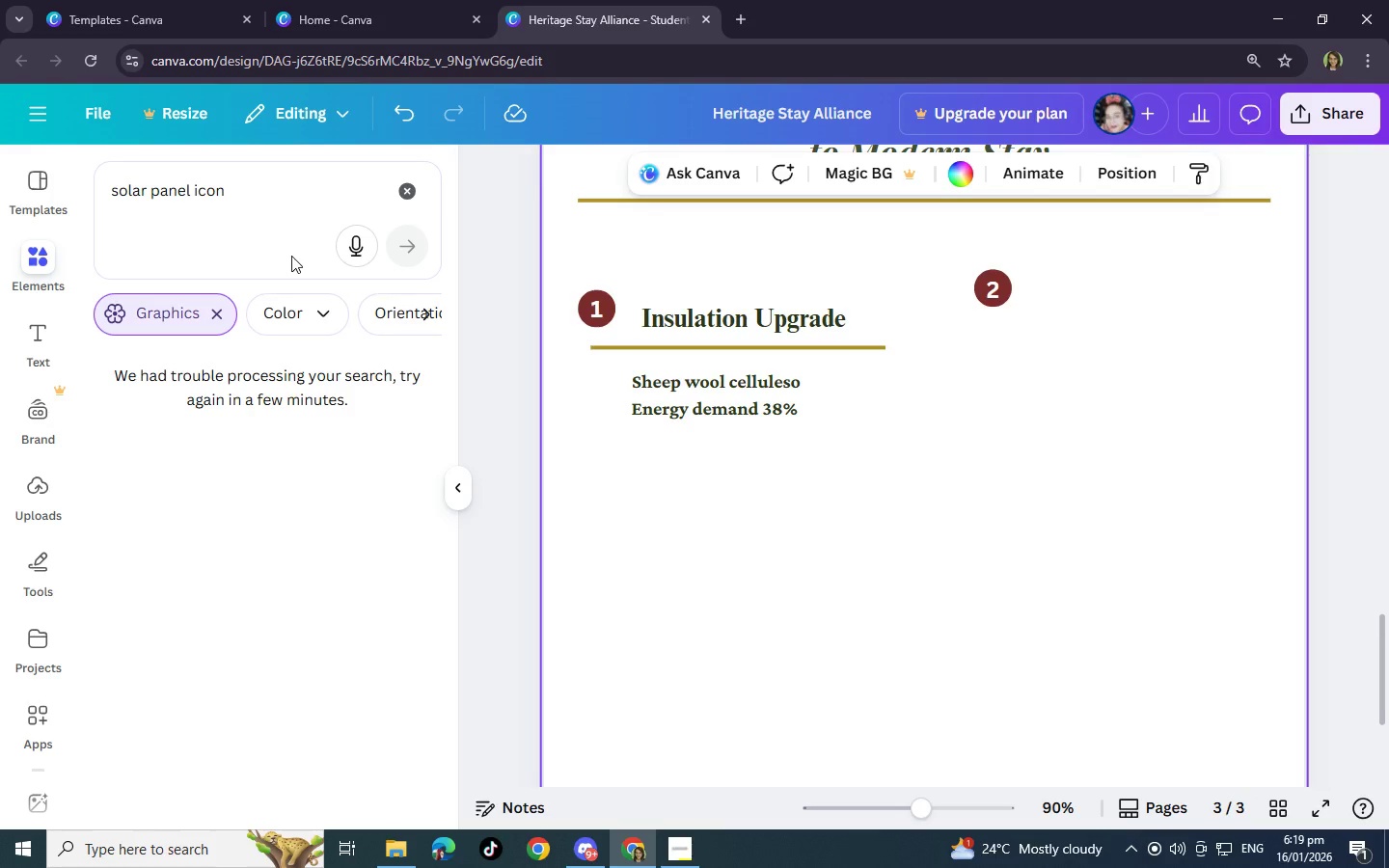 
left_click([266, 193])
 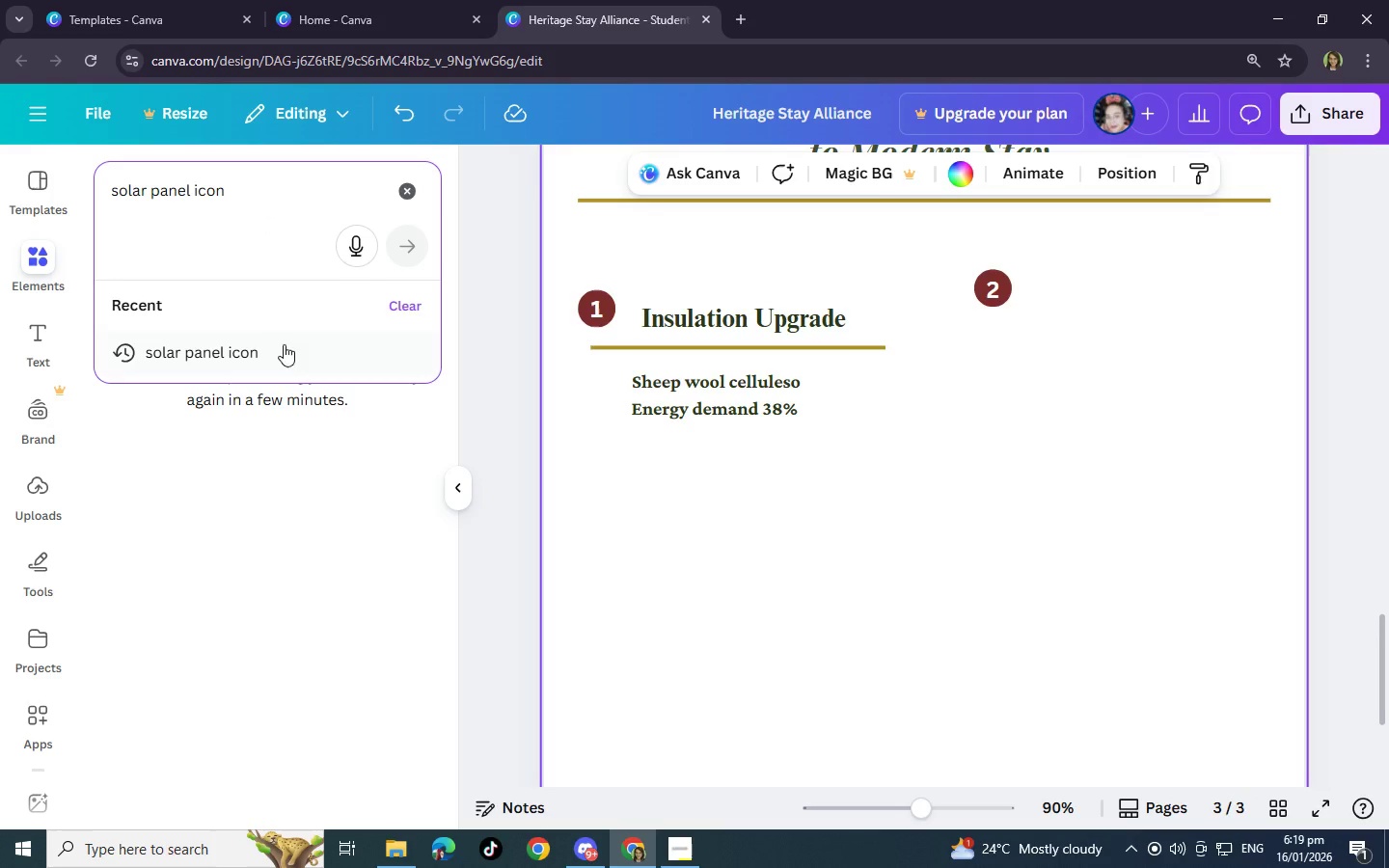 
left_click([286, 353])
 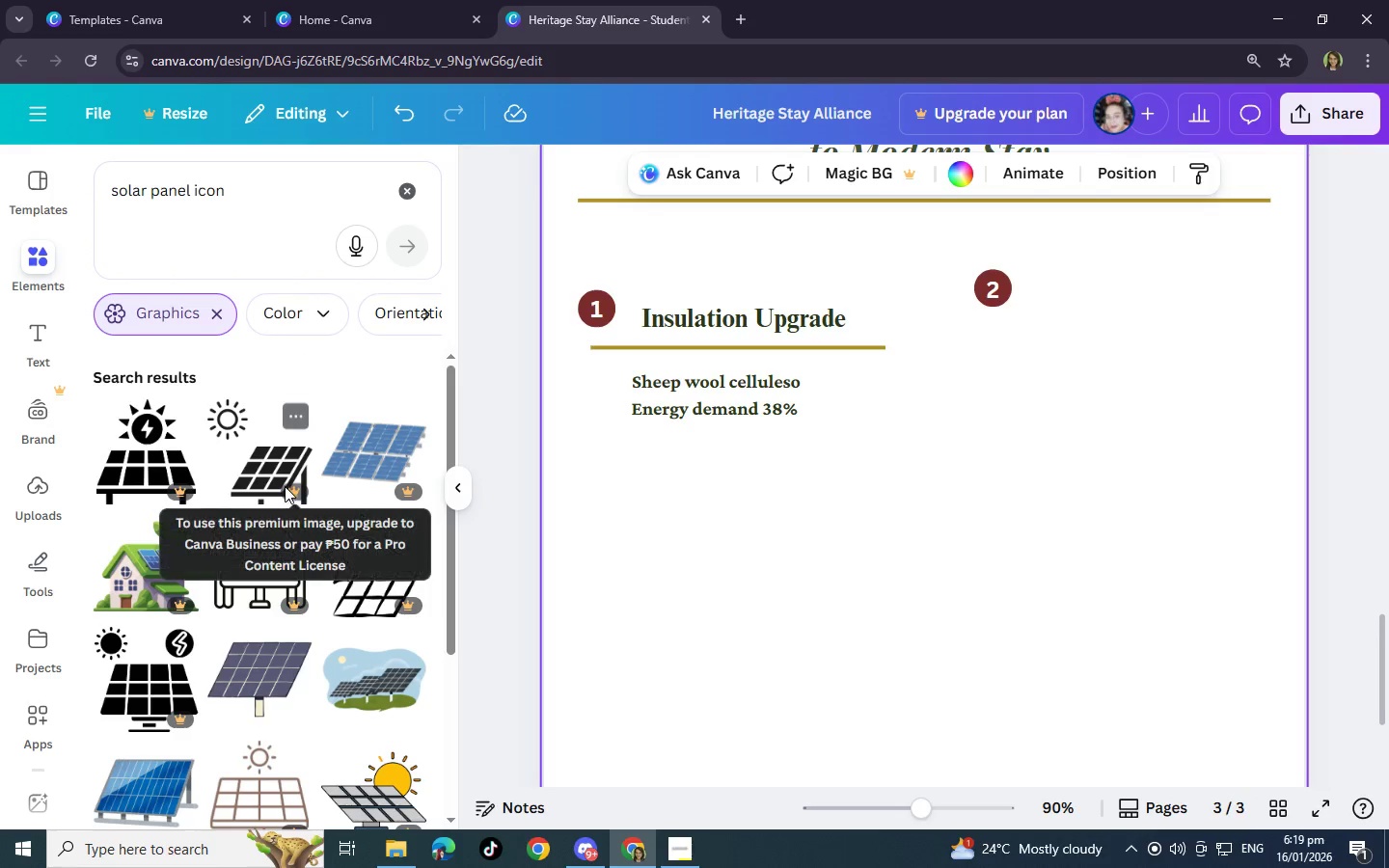 
scroll: coordinate [284, 485], scroll_direction: down, amount: 3.0
 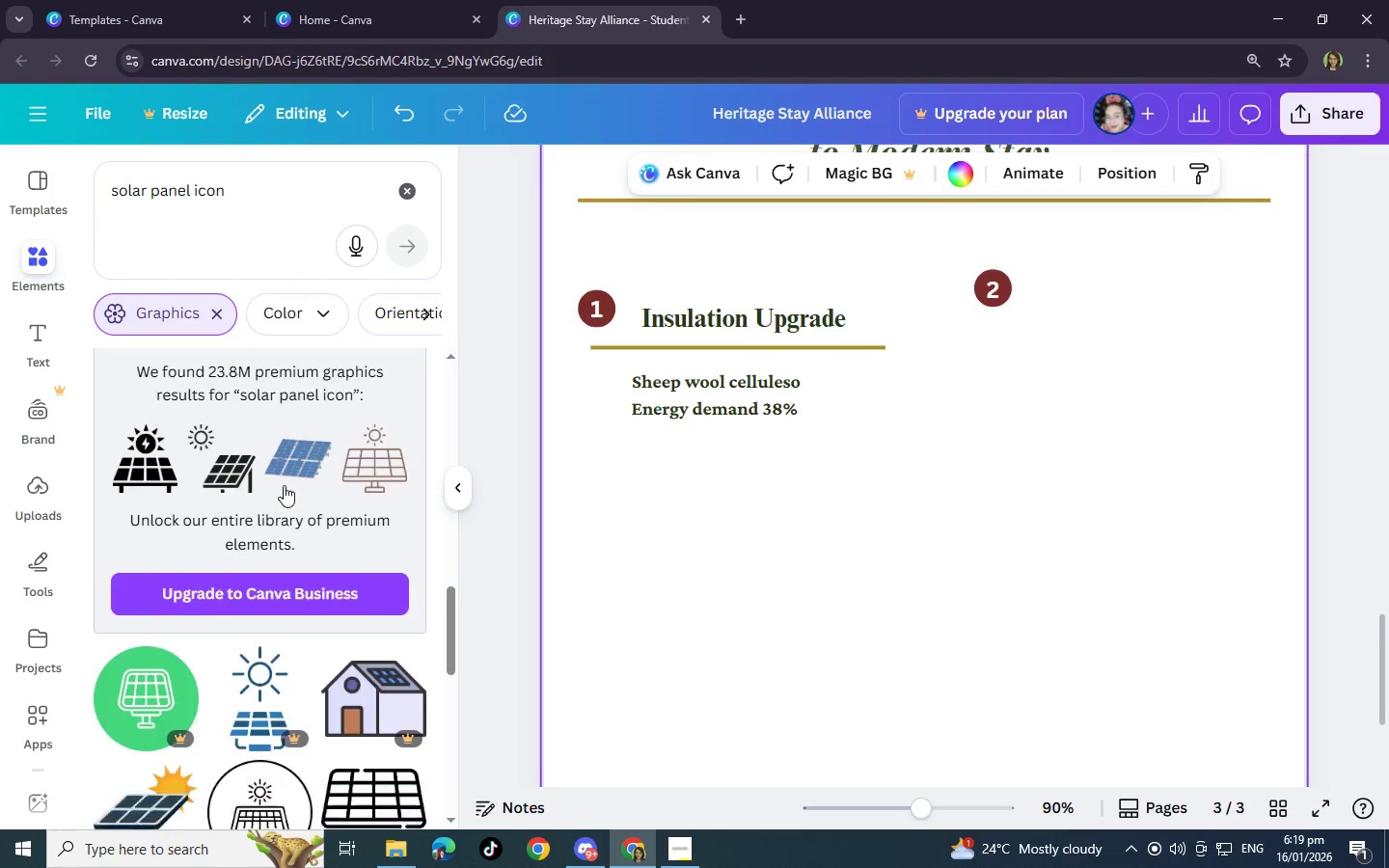 
left_click([262, 188])
 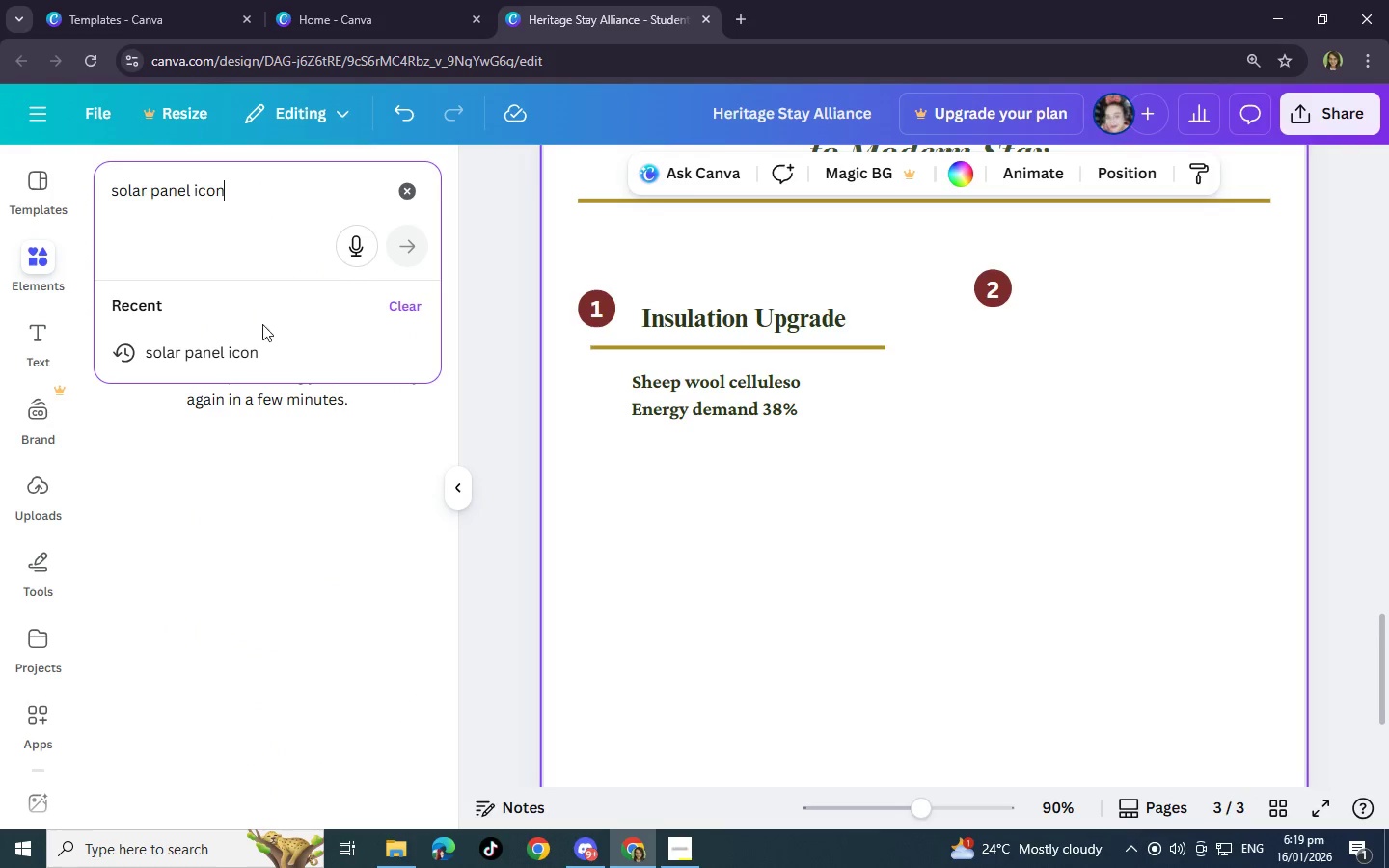 
left_click([276, 356])
 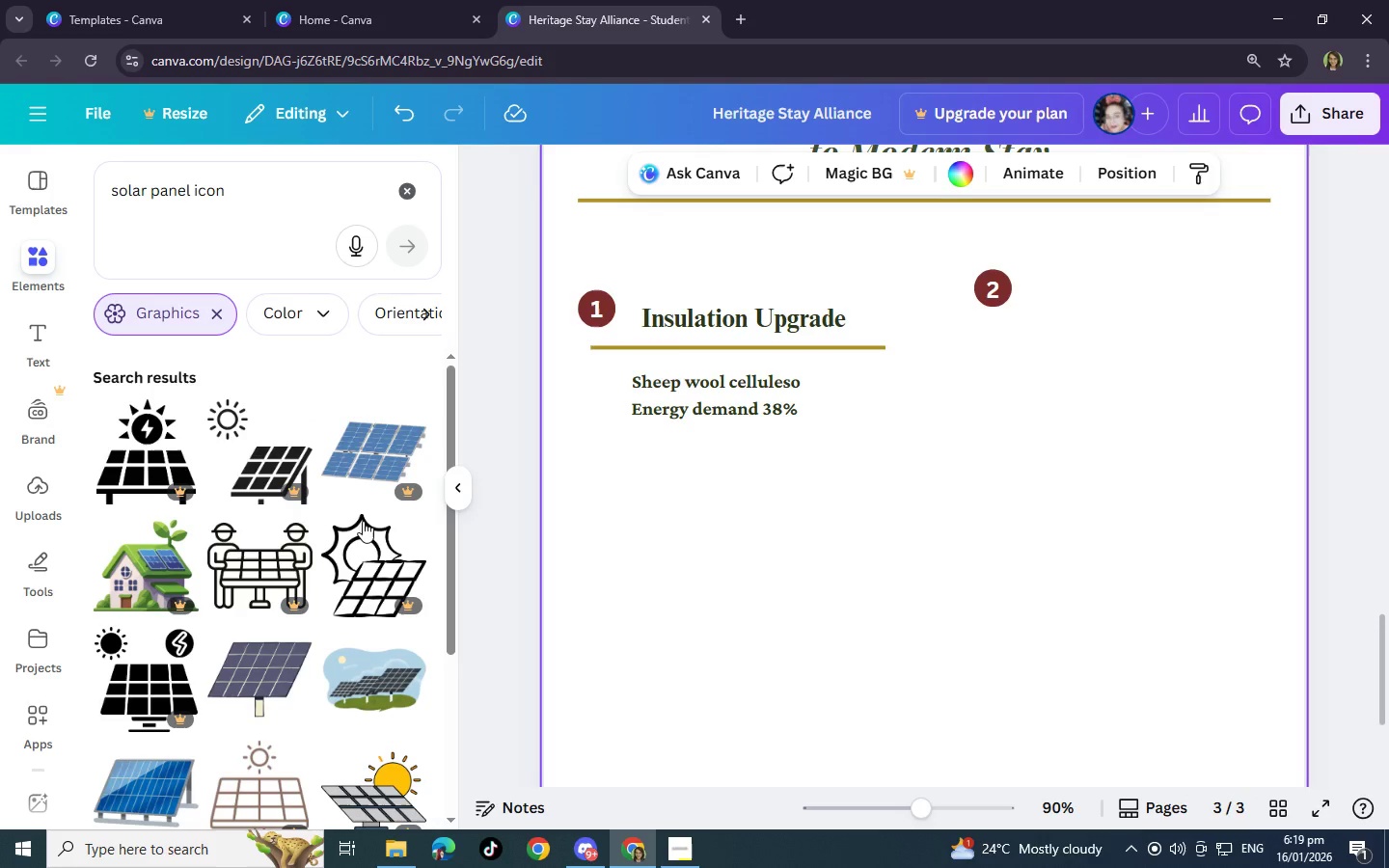 
scroll: coordinate [402, 610], scroll_direction: down, amount: 7.0
 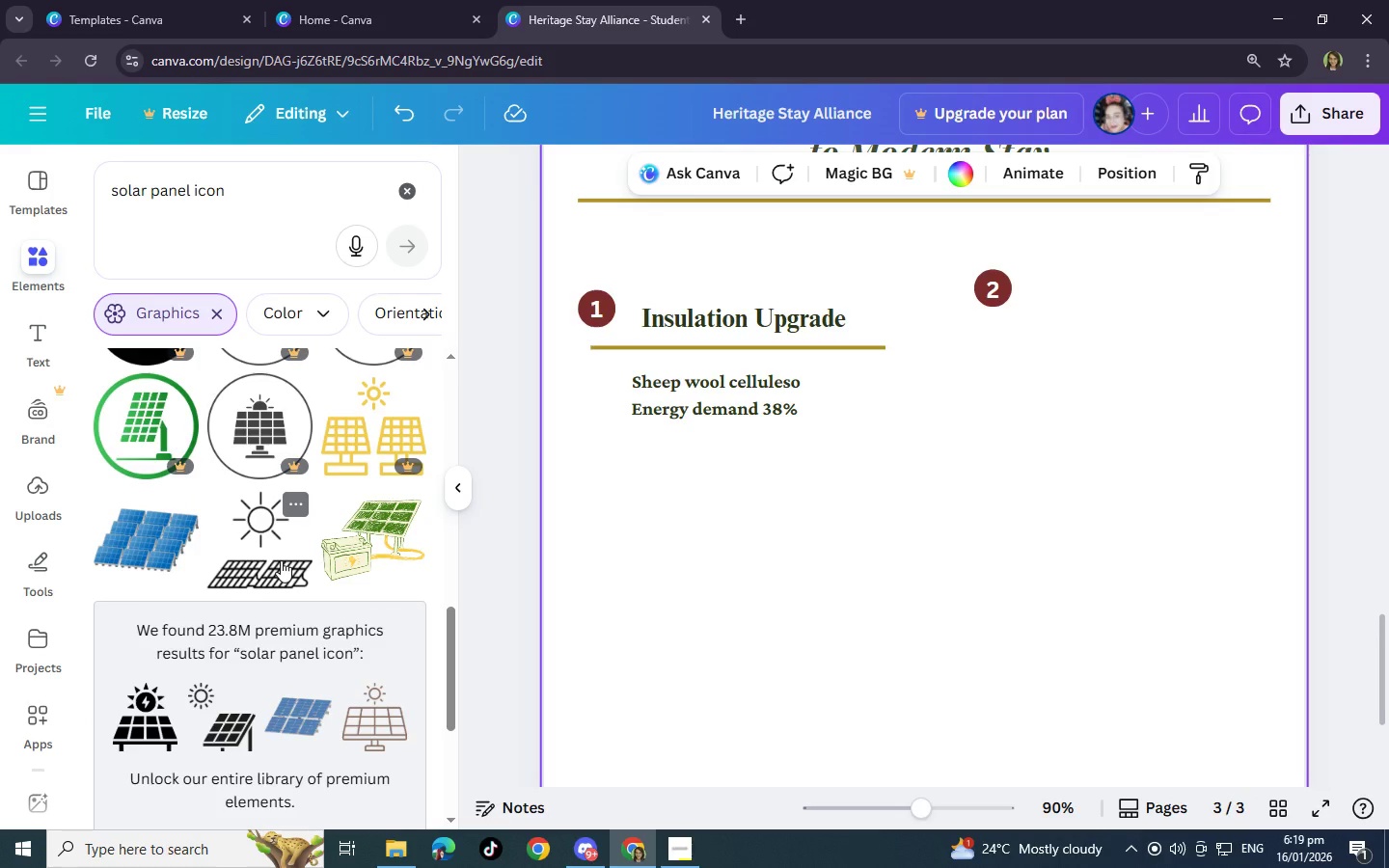 
wait(7.81)
 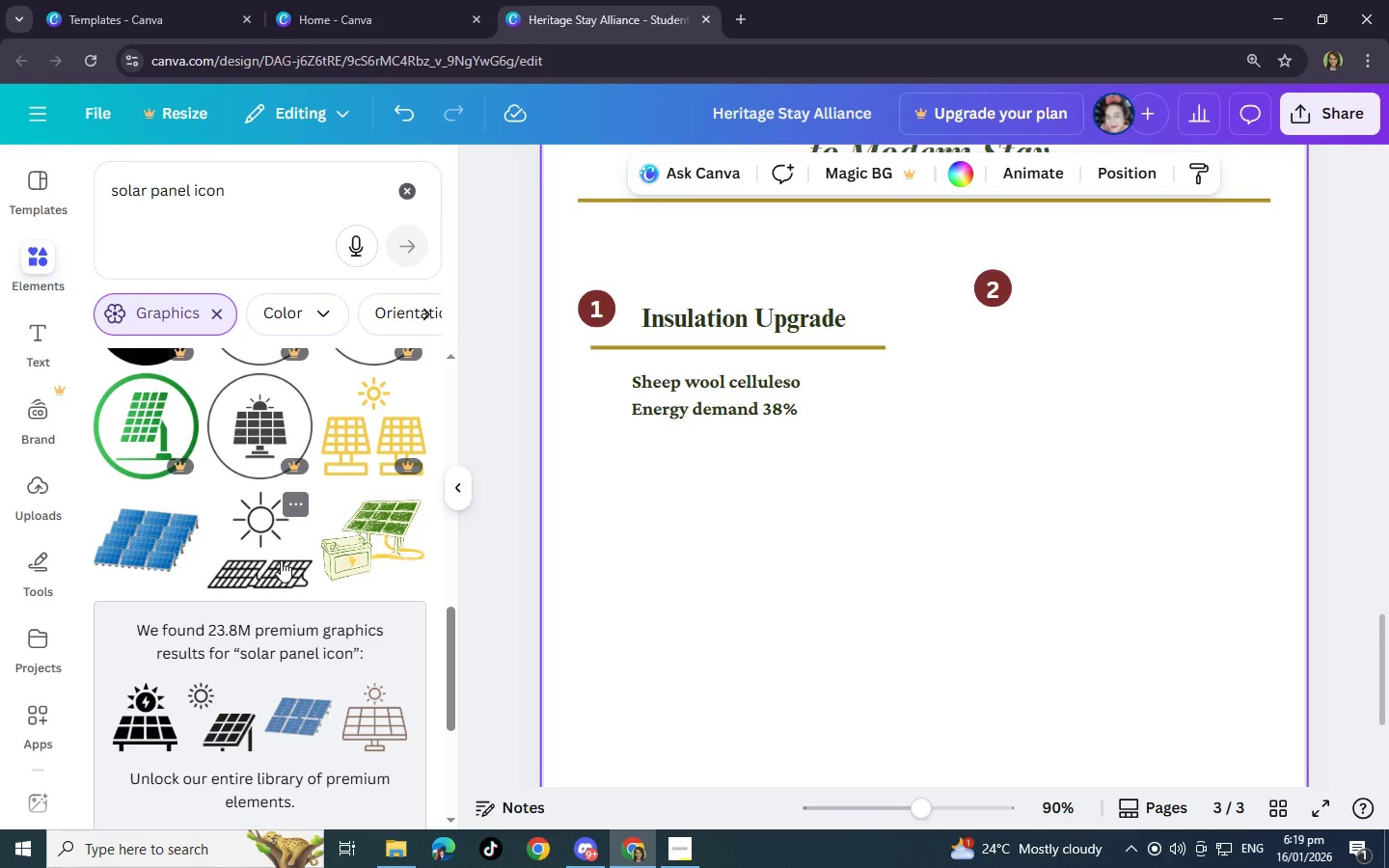 
left_click([281, 560])
 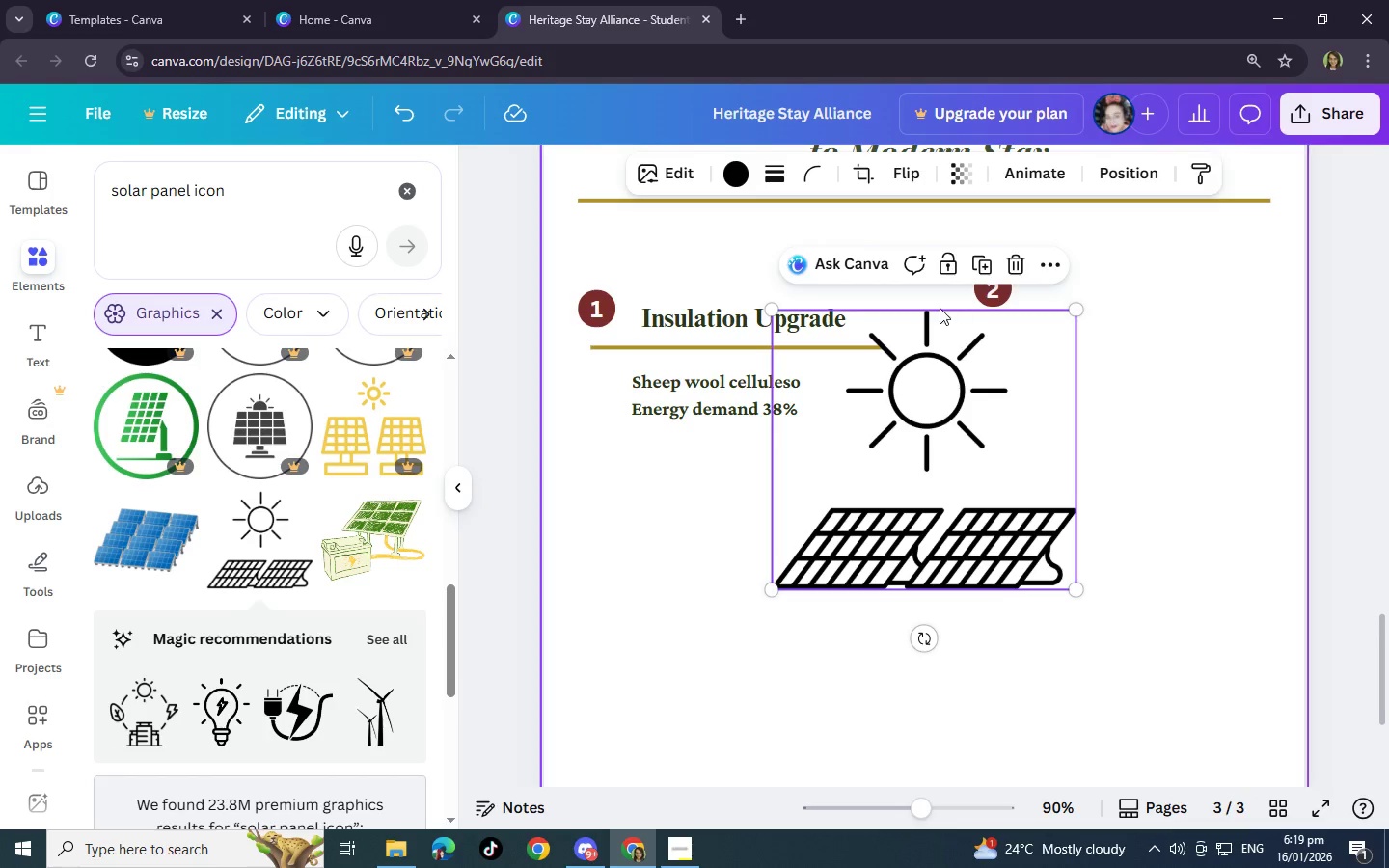 
left_click_drag(start_coordinate=[951, 510], to_coordinate=[1095, 424])
 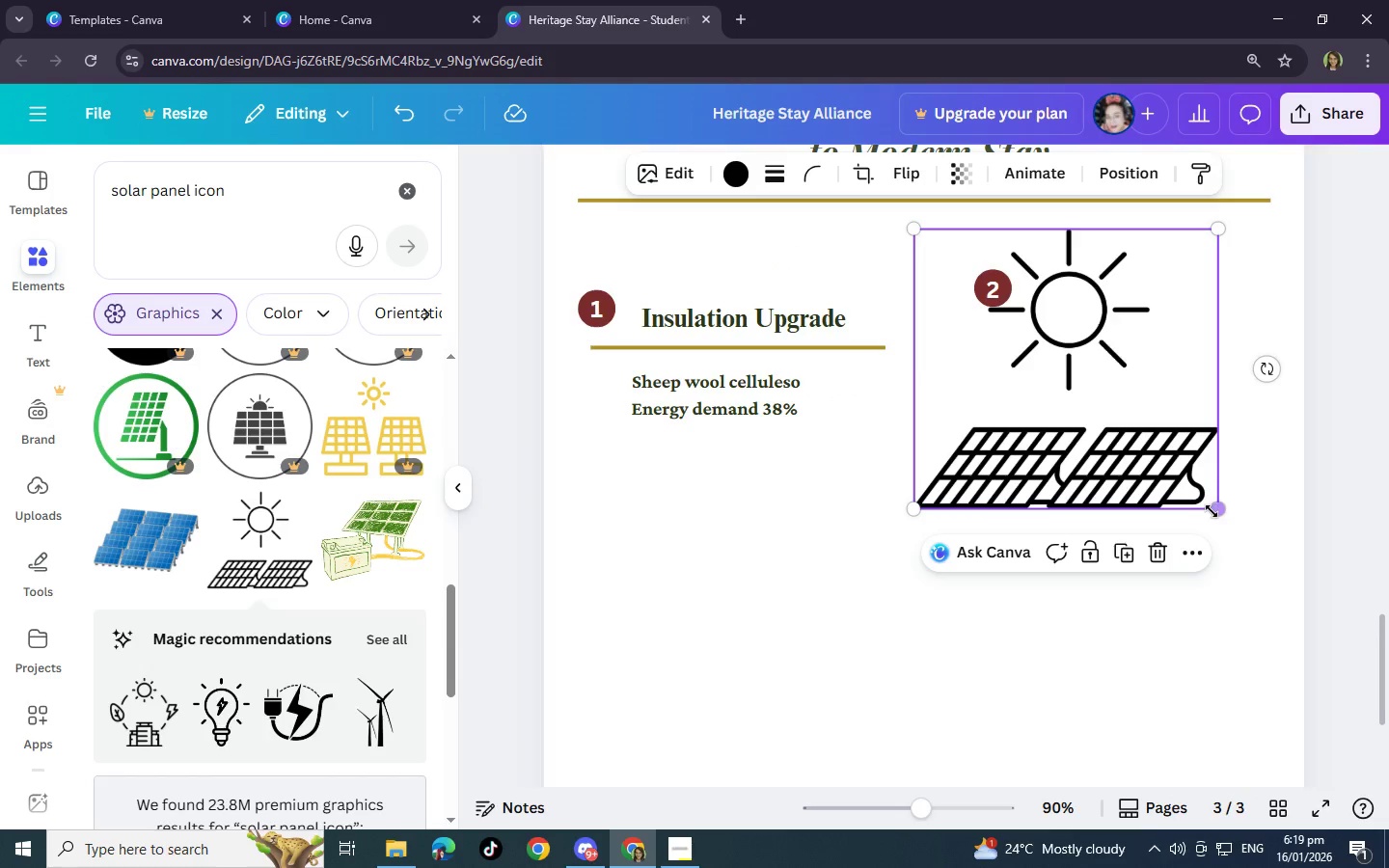 
left_click_drag(start_coordinate=[1214, 509], to_coordinate=[1115, 351])
 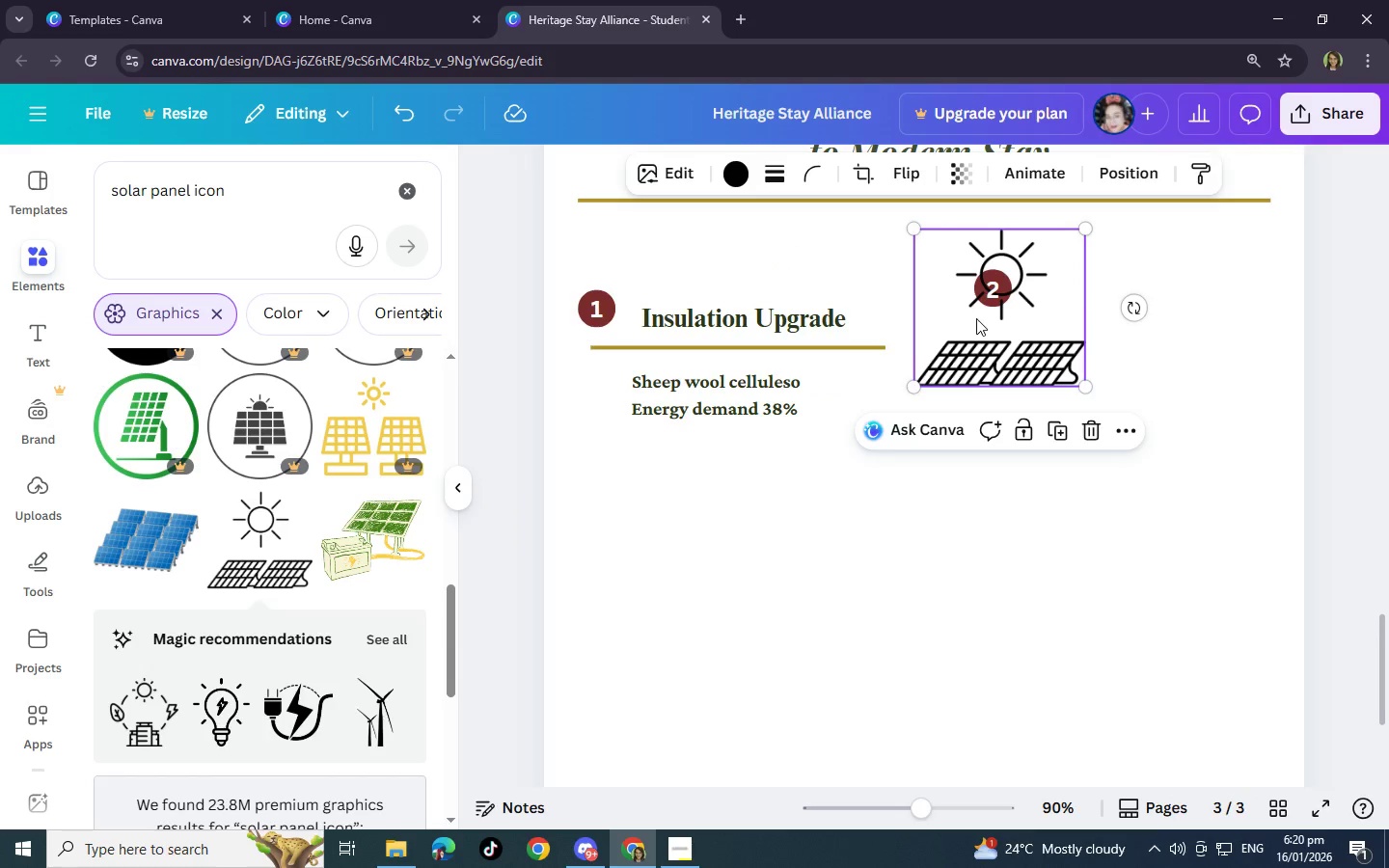 
left_click_drag(start_coordinate=[1002, 333], to_coordinate=[1094, 345])
 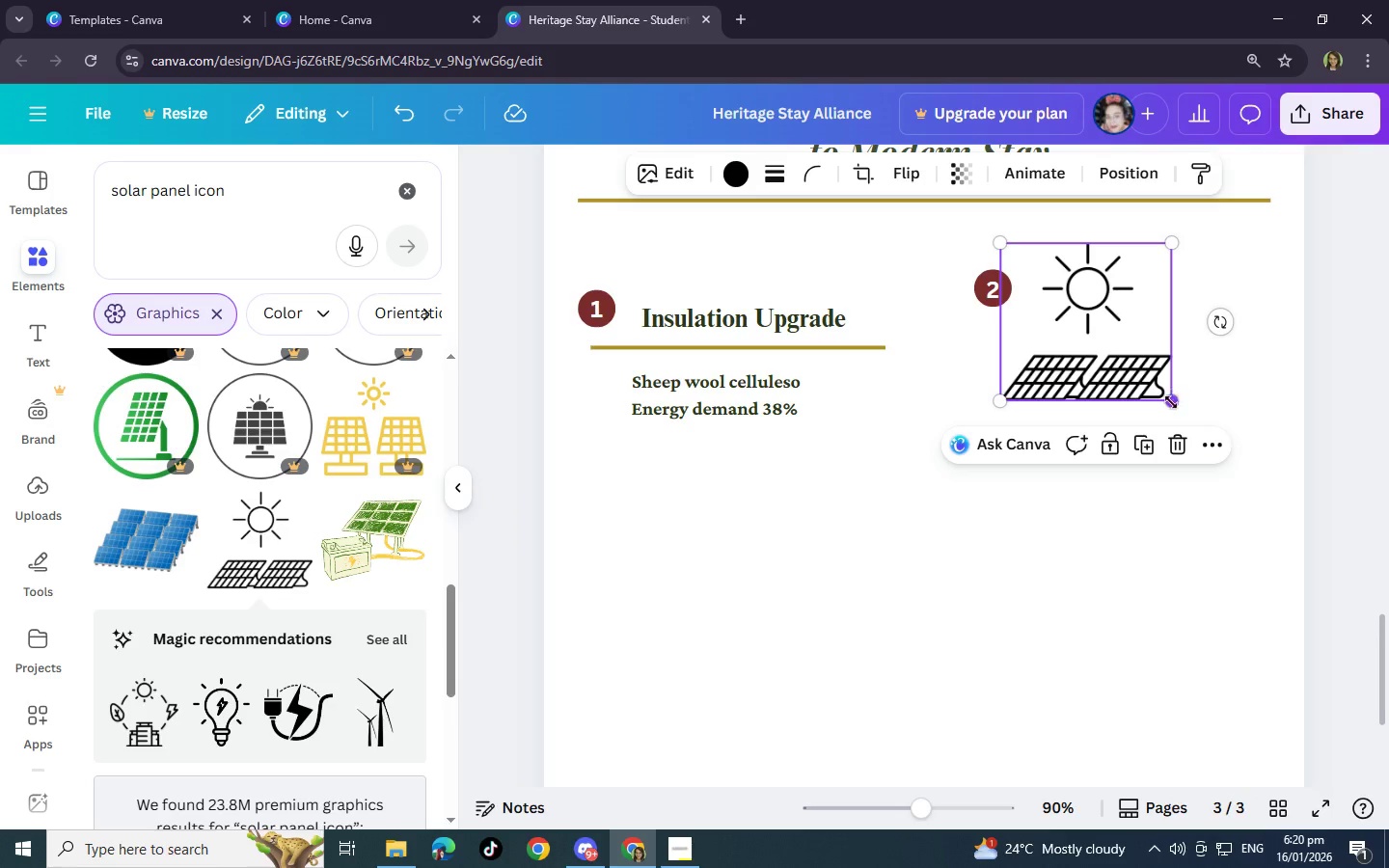 
left_click_drag(start_coordinate=[1171, 407], to_coordinate=[1154, 383])
 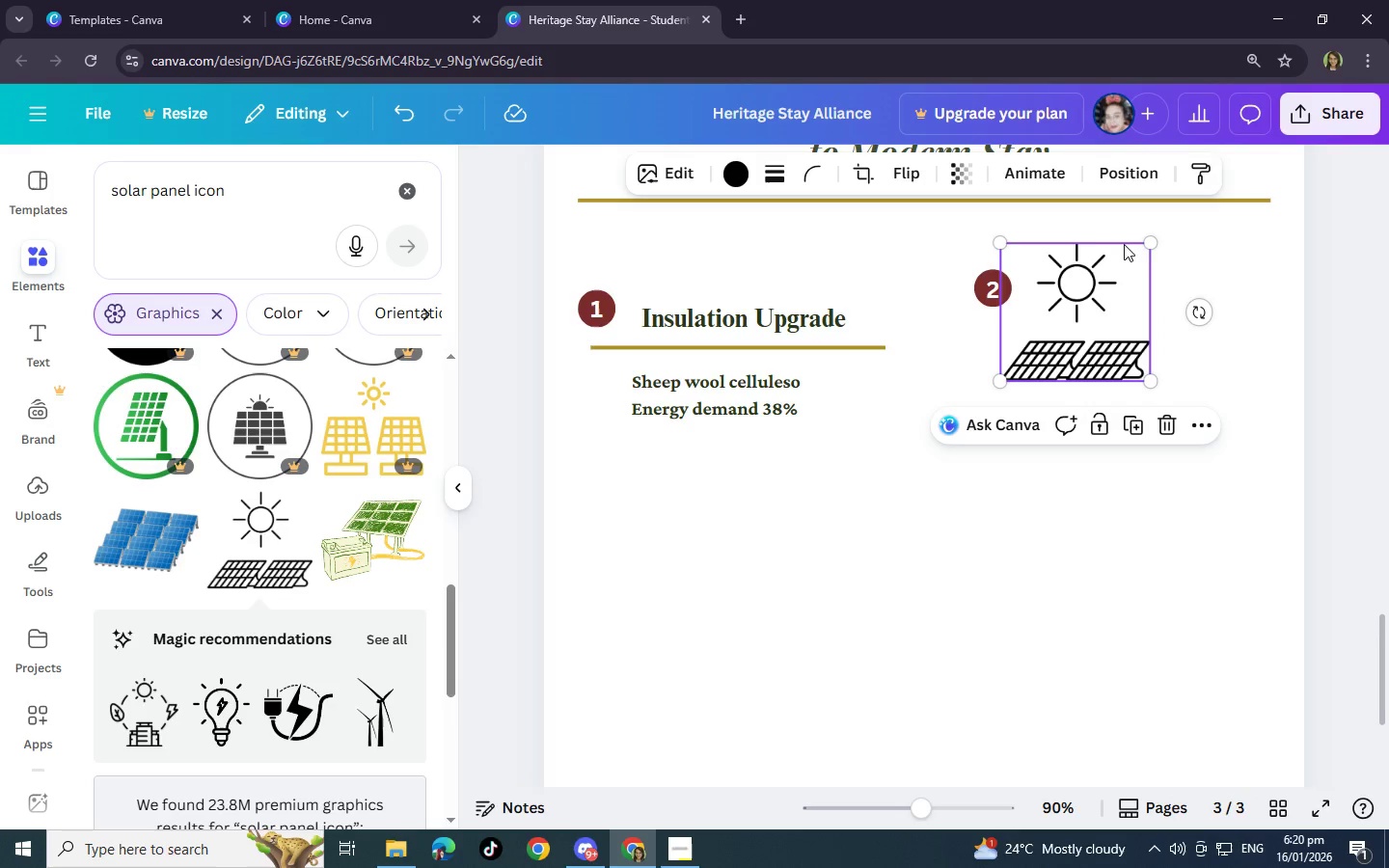 
left_click_drag(start_coordinate=[1144, 247], to_coordinate=[1170, 280])
 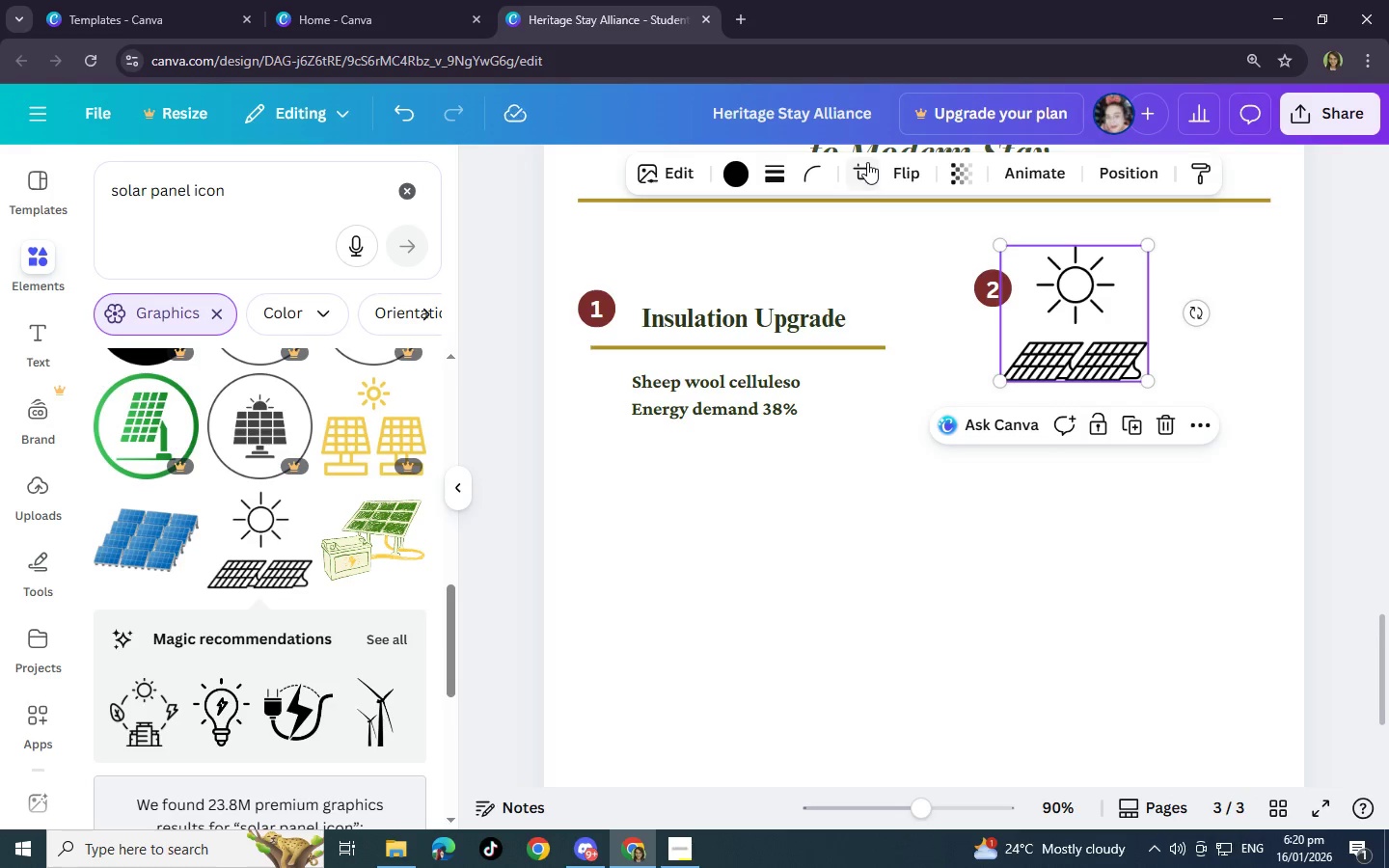 
left_click([867, 162])
 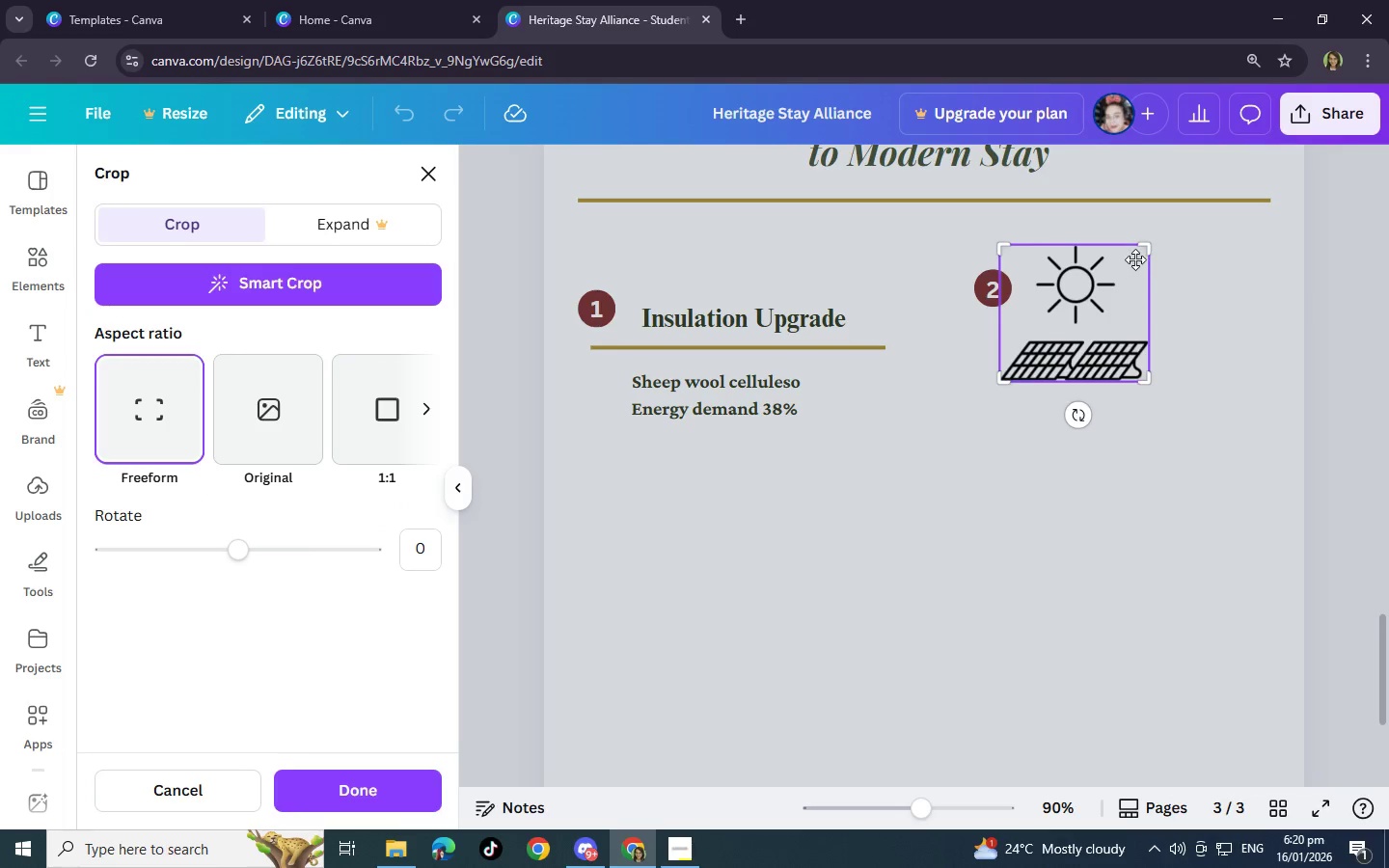 
left_click_drag(start_coordinate=[1147, 248], to_coordinate=[1160, 321])
 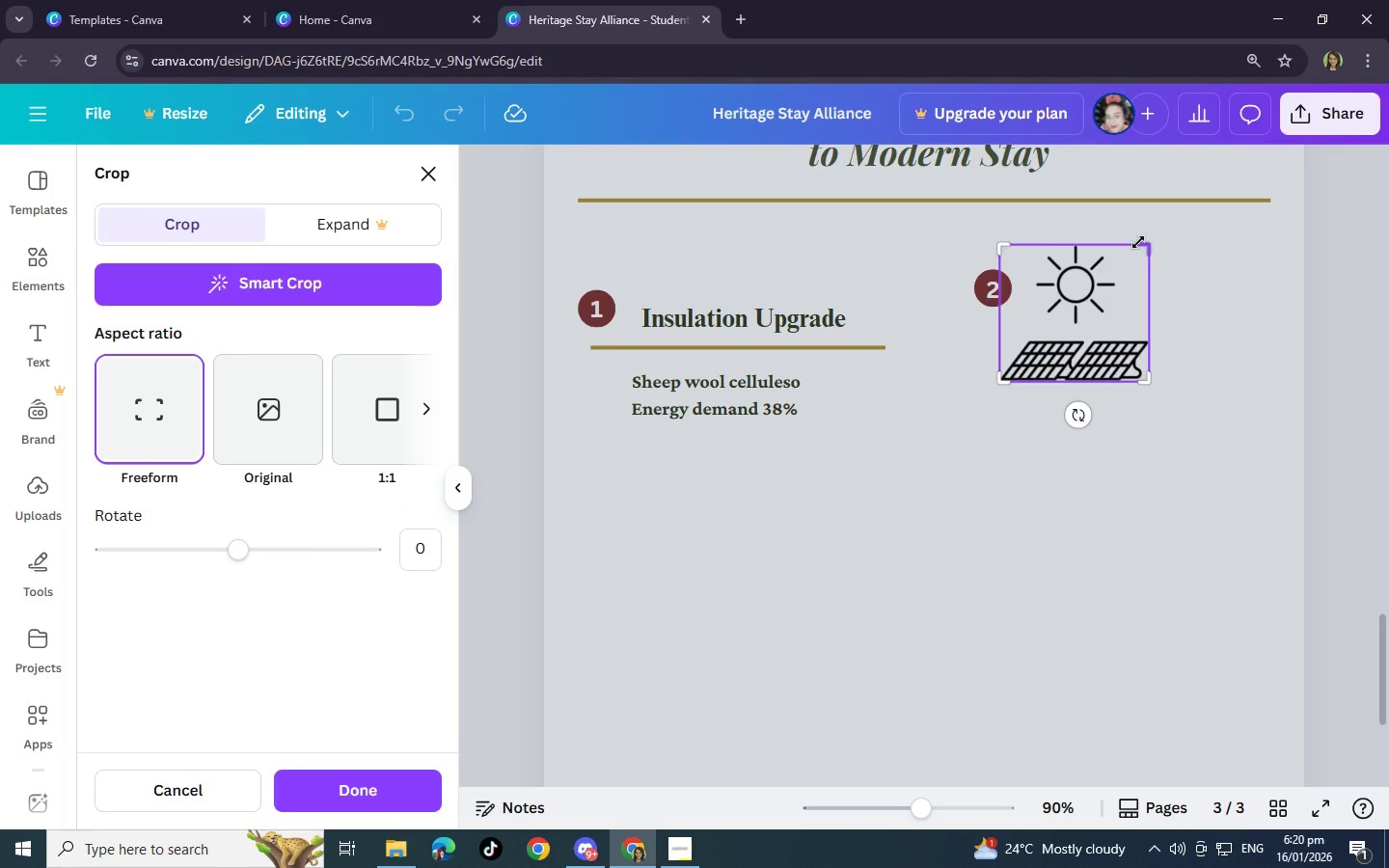 
left_click_drag(start_coordinate=[1138, 242], to_coordinate=[1155, 327])
 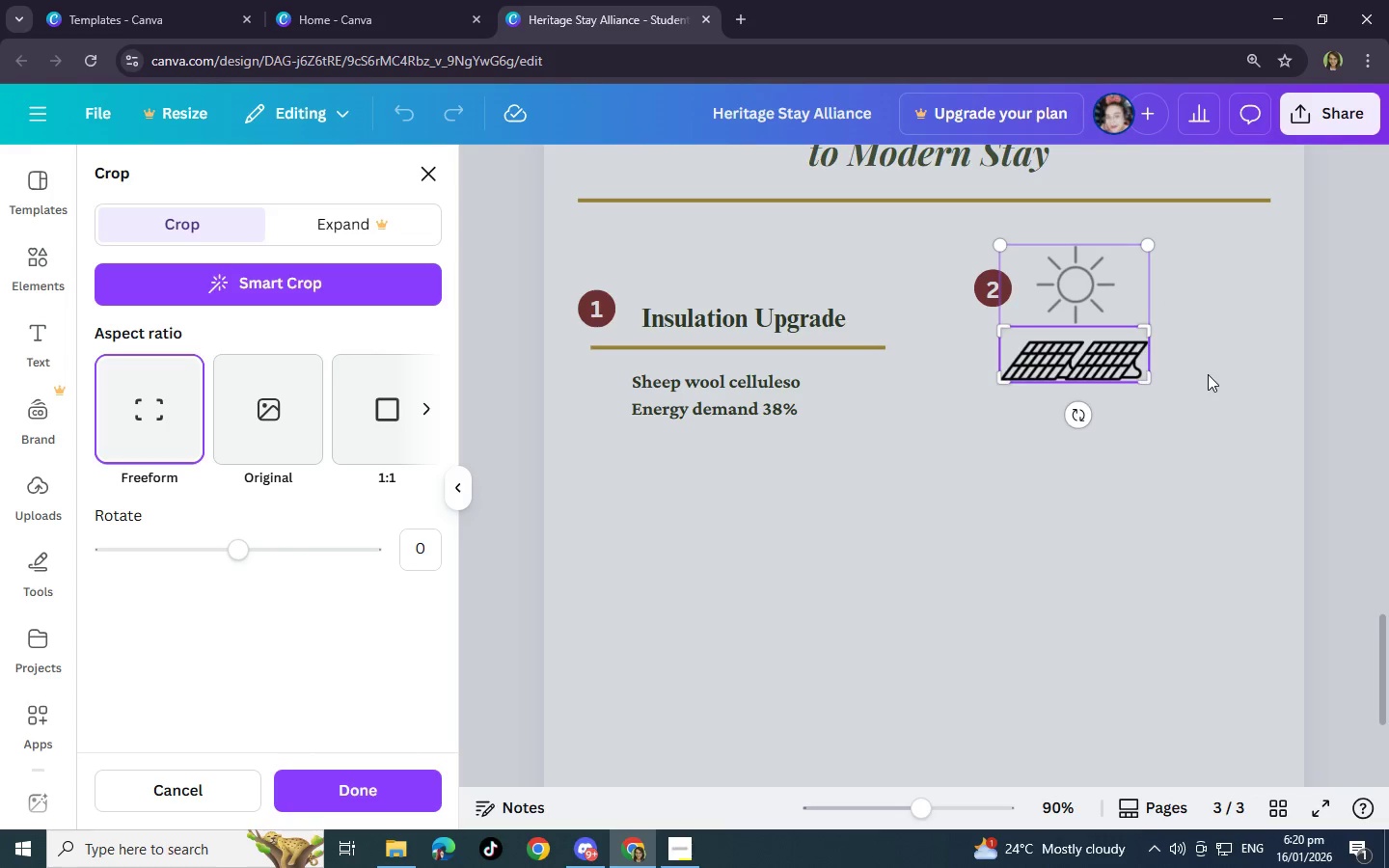 
left_click([1208, 374])
 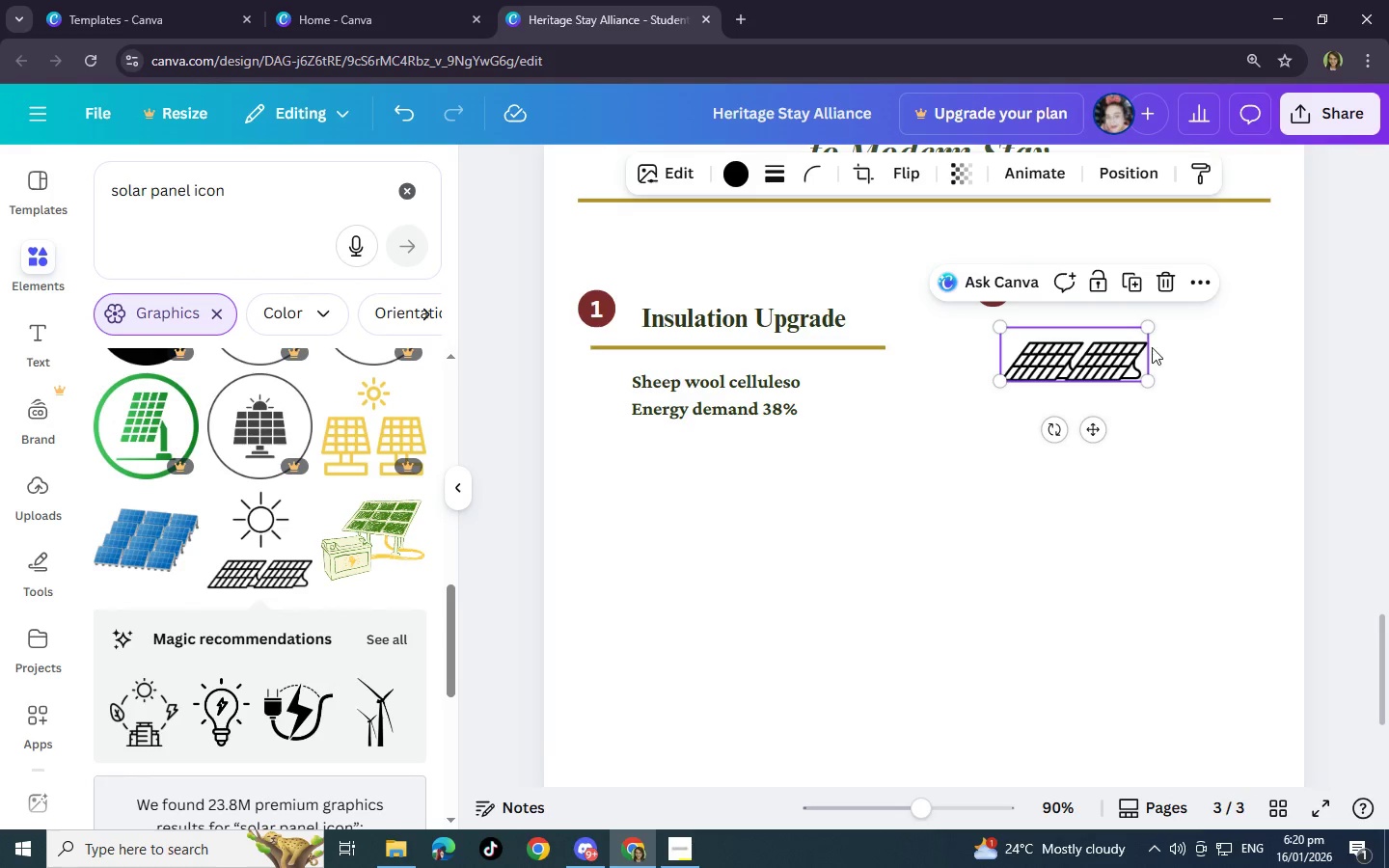 
left_click([1099, 345])
 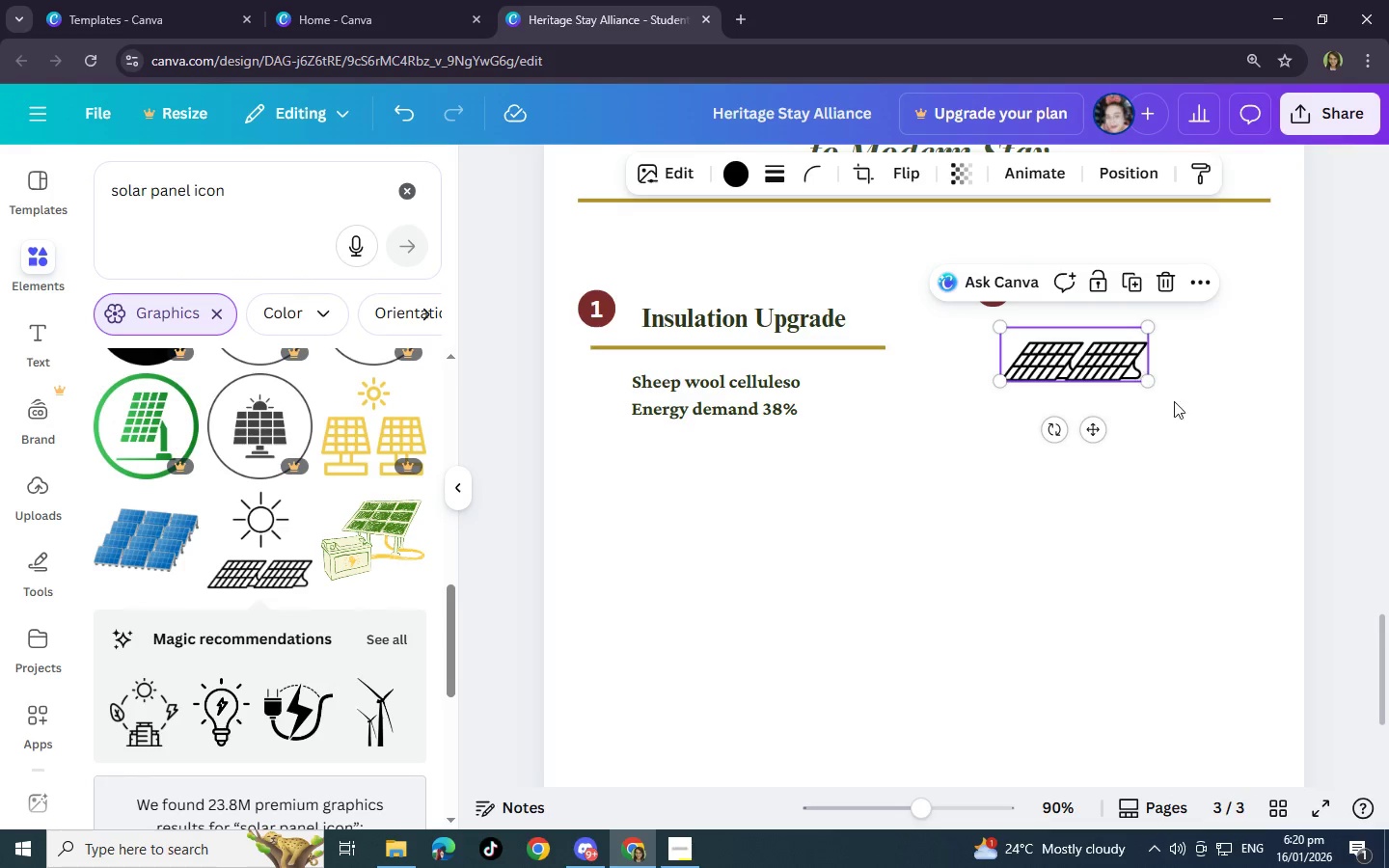 
left_click([1195, 440])
 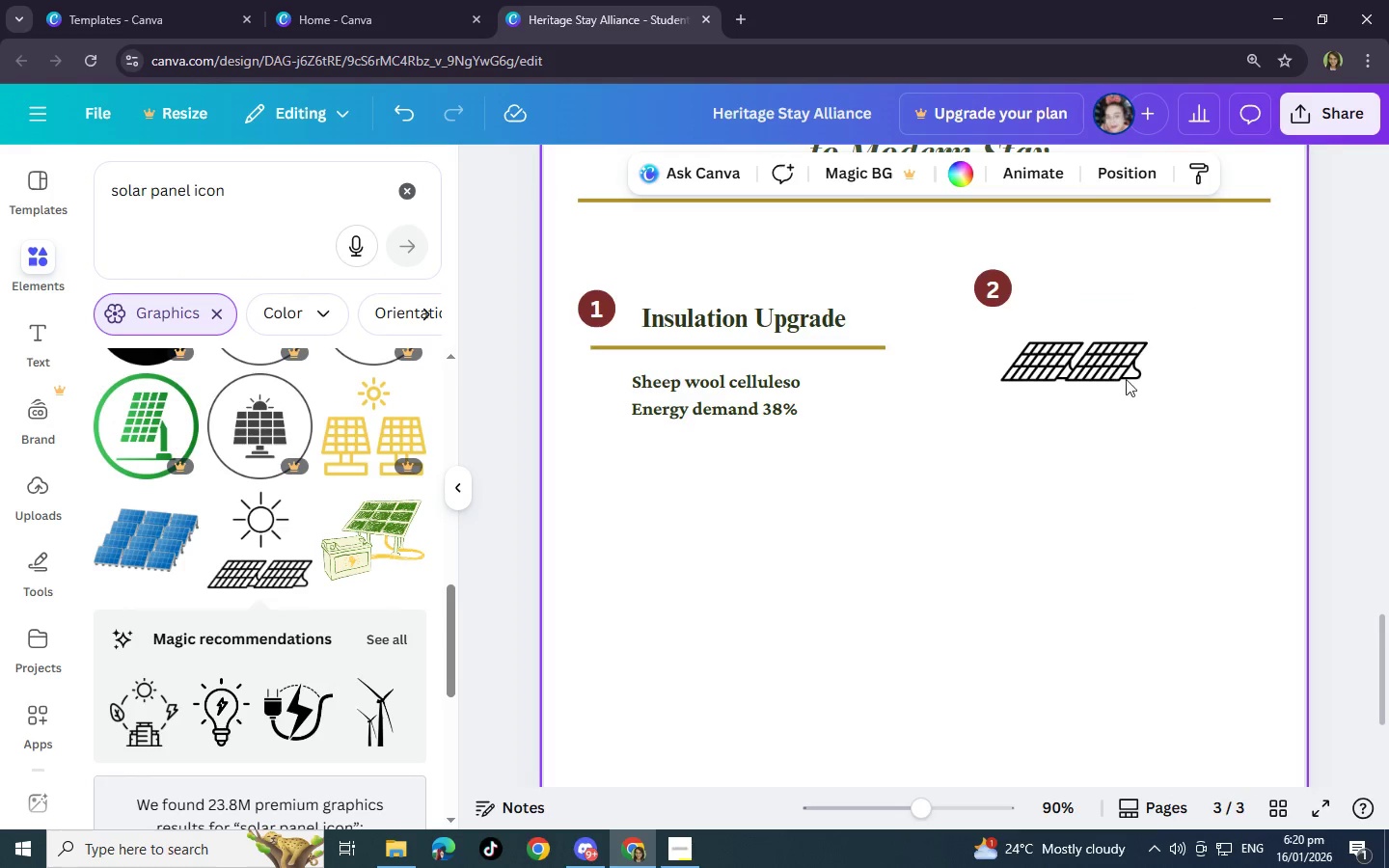 
left_click_drag(start_coordinate=[1099, 364], to_coordinate=[1146, 336])
 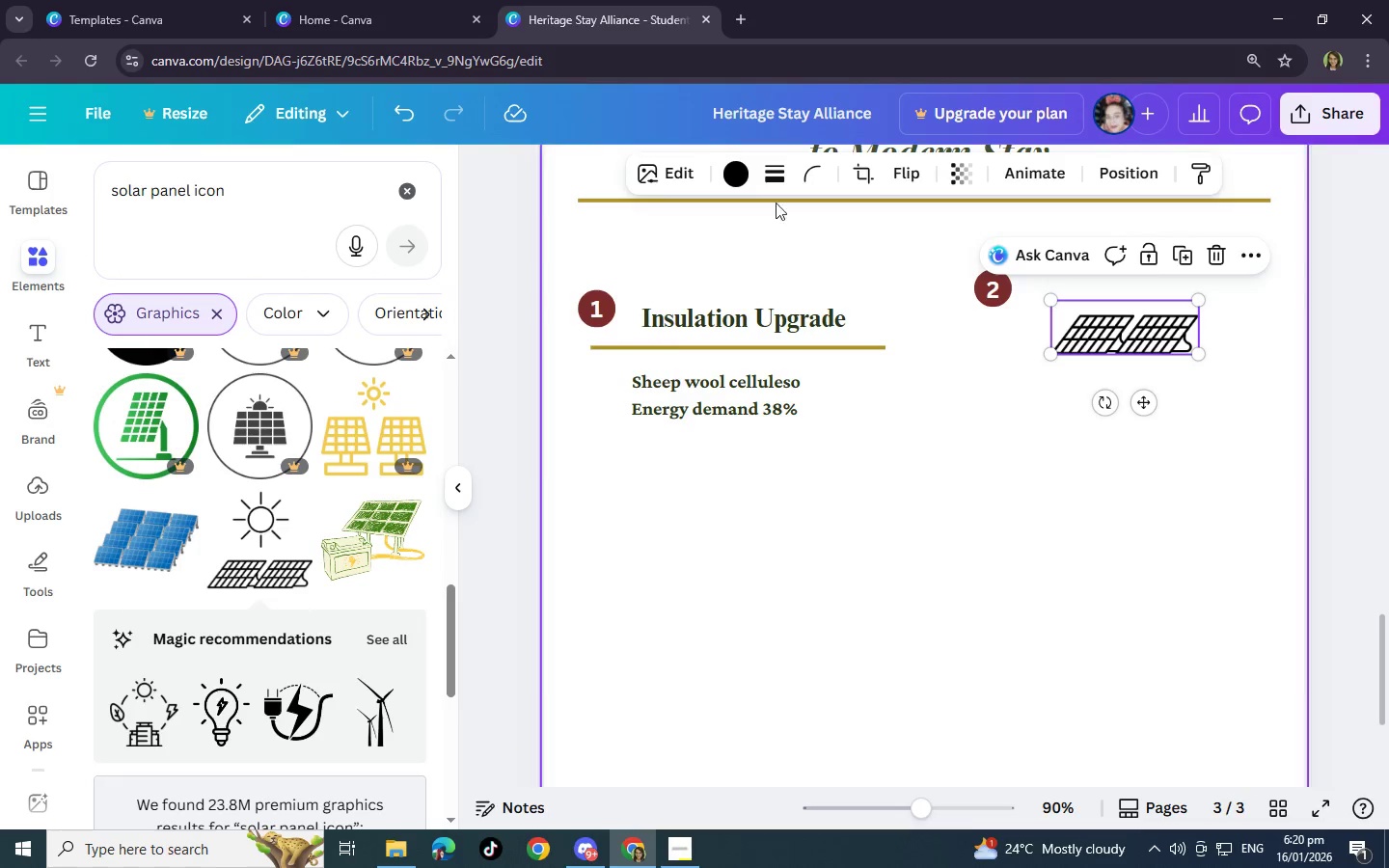 
left_click([739, 176])
 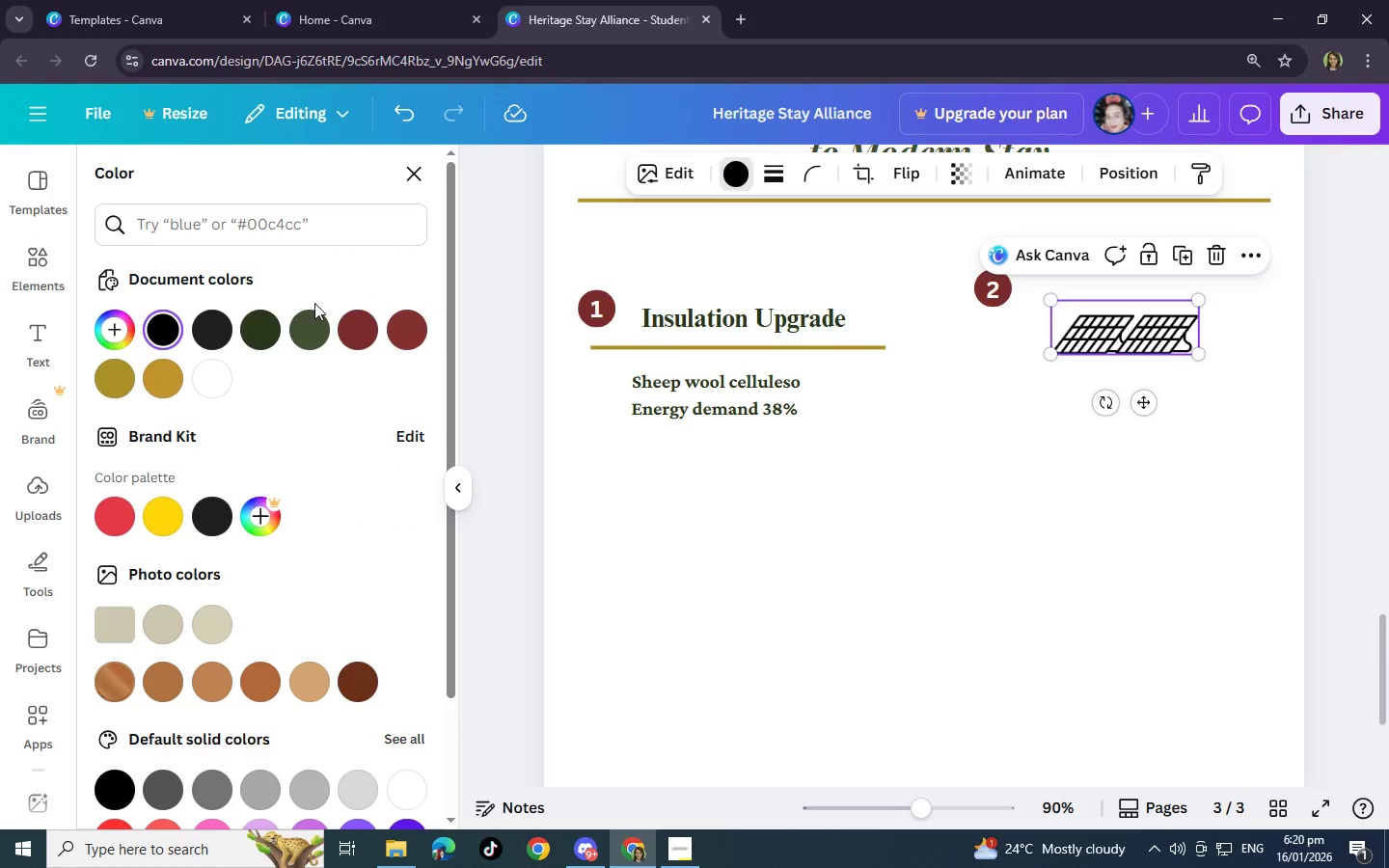 
left_click([259, 342])
 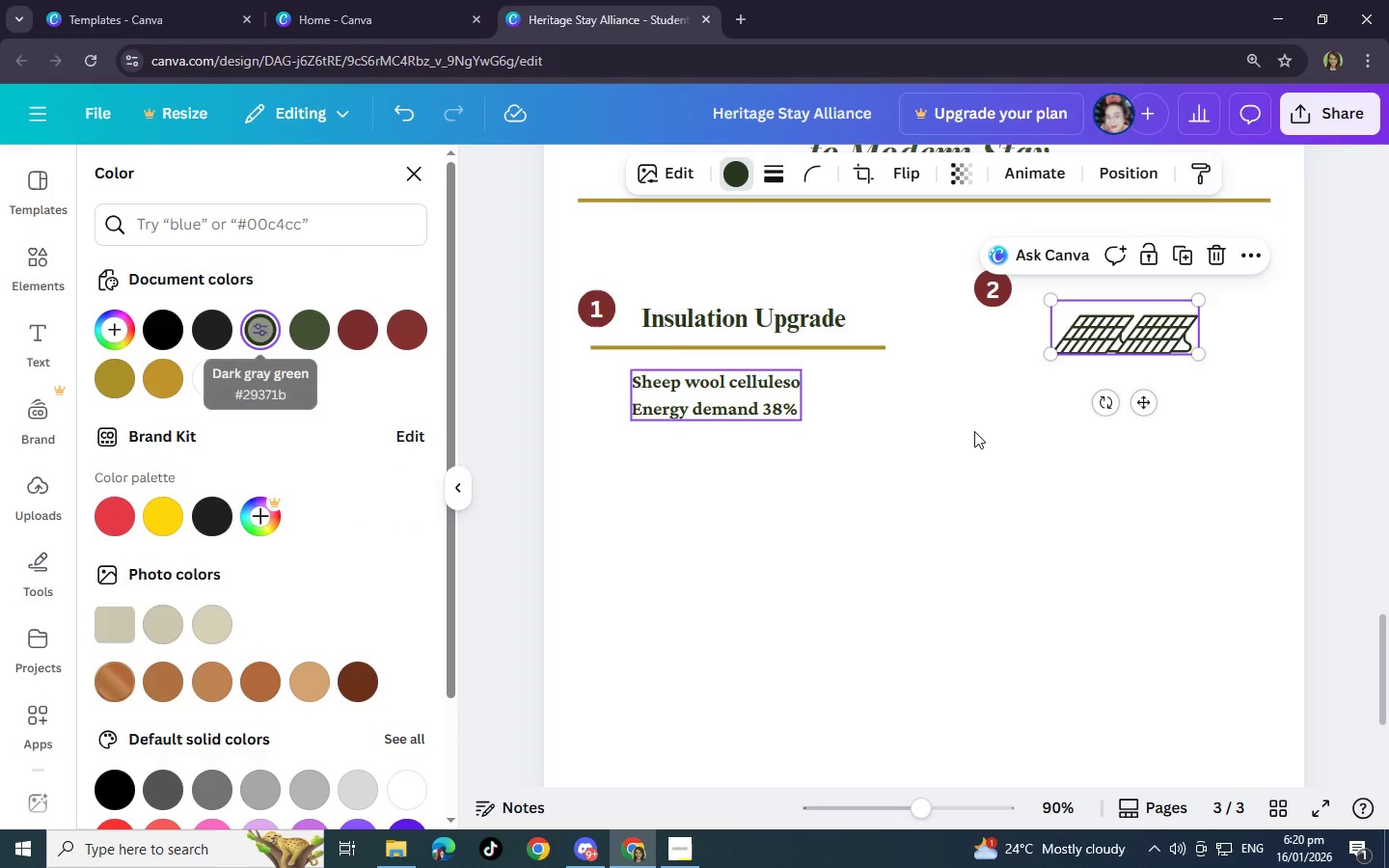 
left_click([1028, 473])
 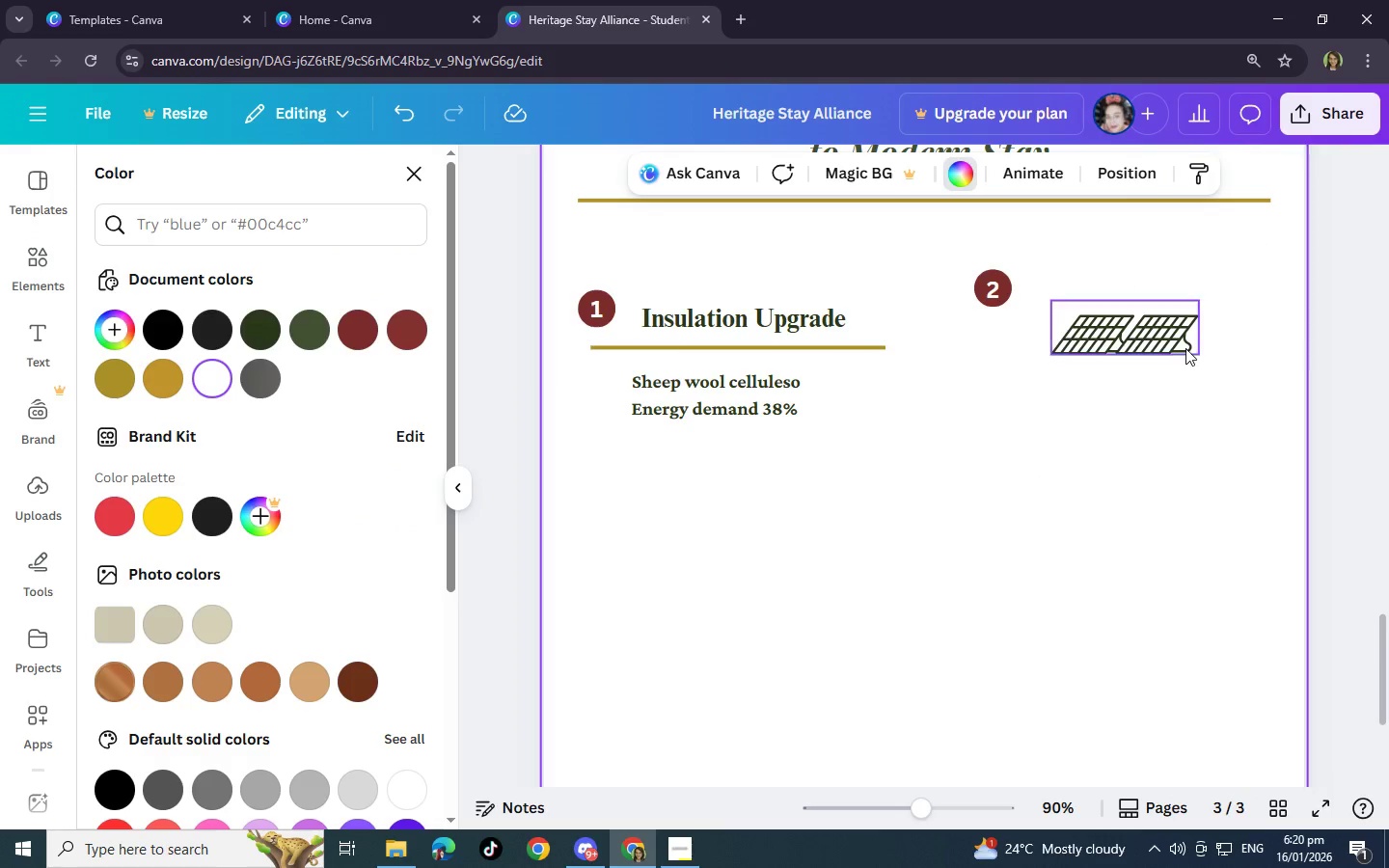 
left_click_drag(start_coordinate=[1165, 340], to_coordinate=[1157, 332])
 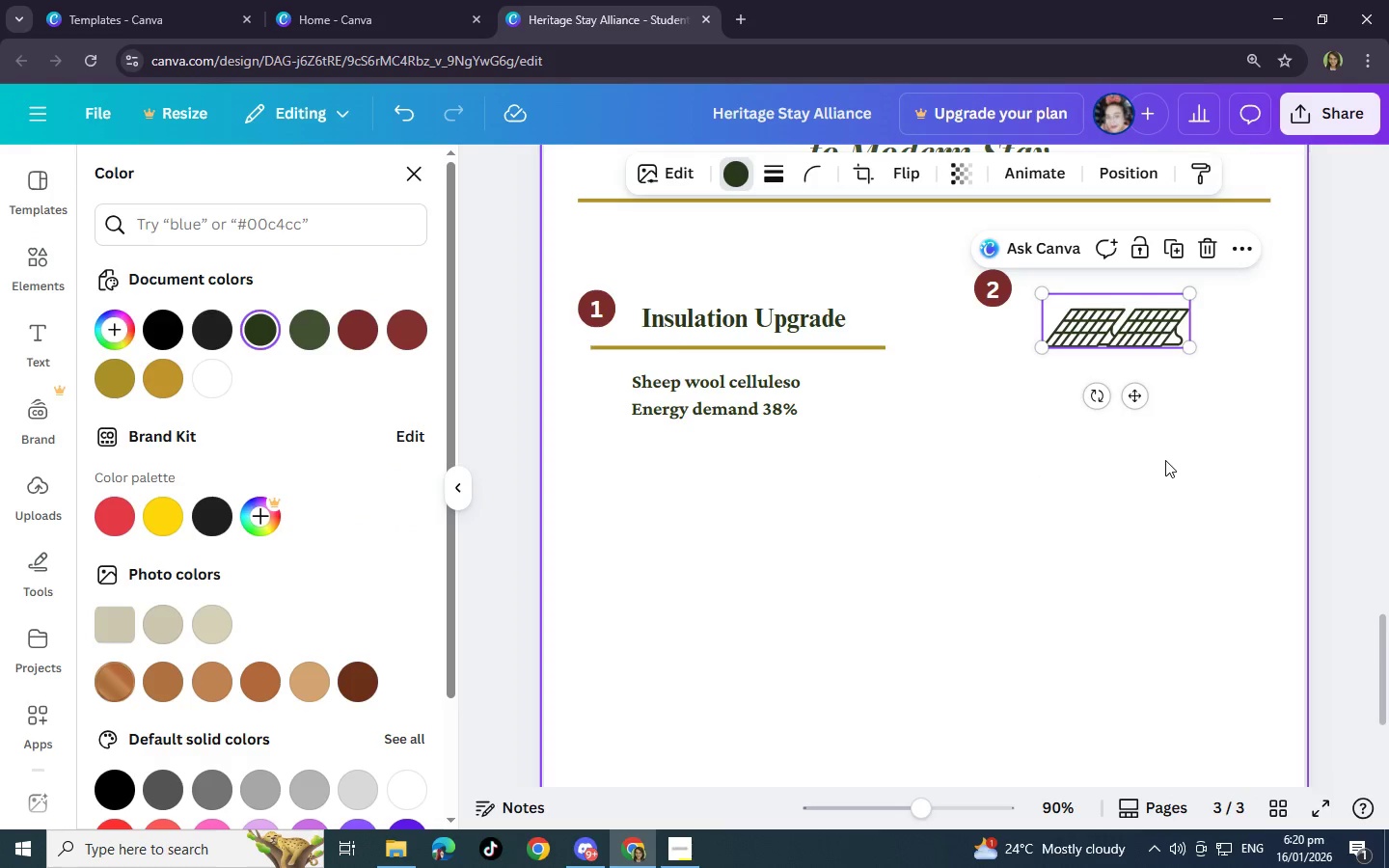 
left_click([1165, 460])
 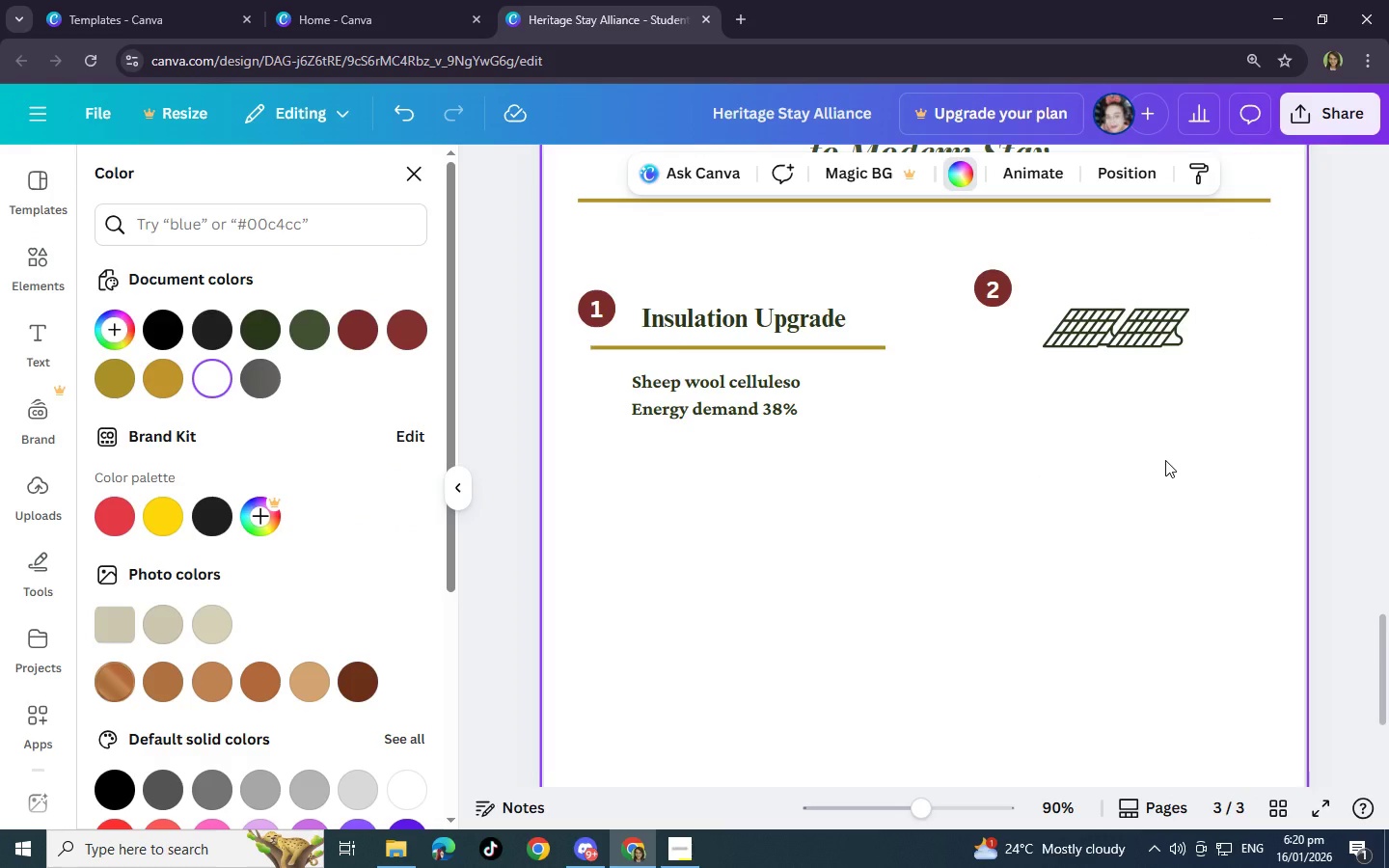 
left_click_drag(start_coordinate=[1144, 329], to_coordinate=[1126, 310])
 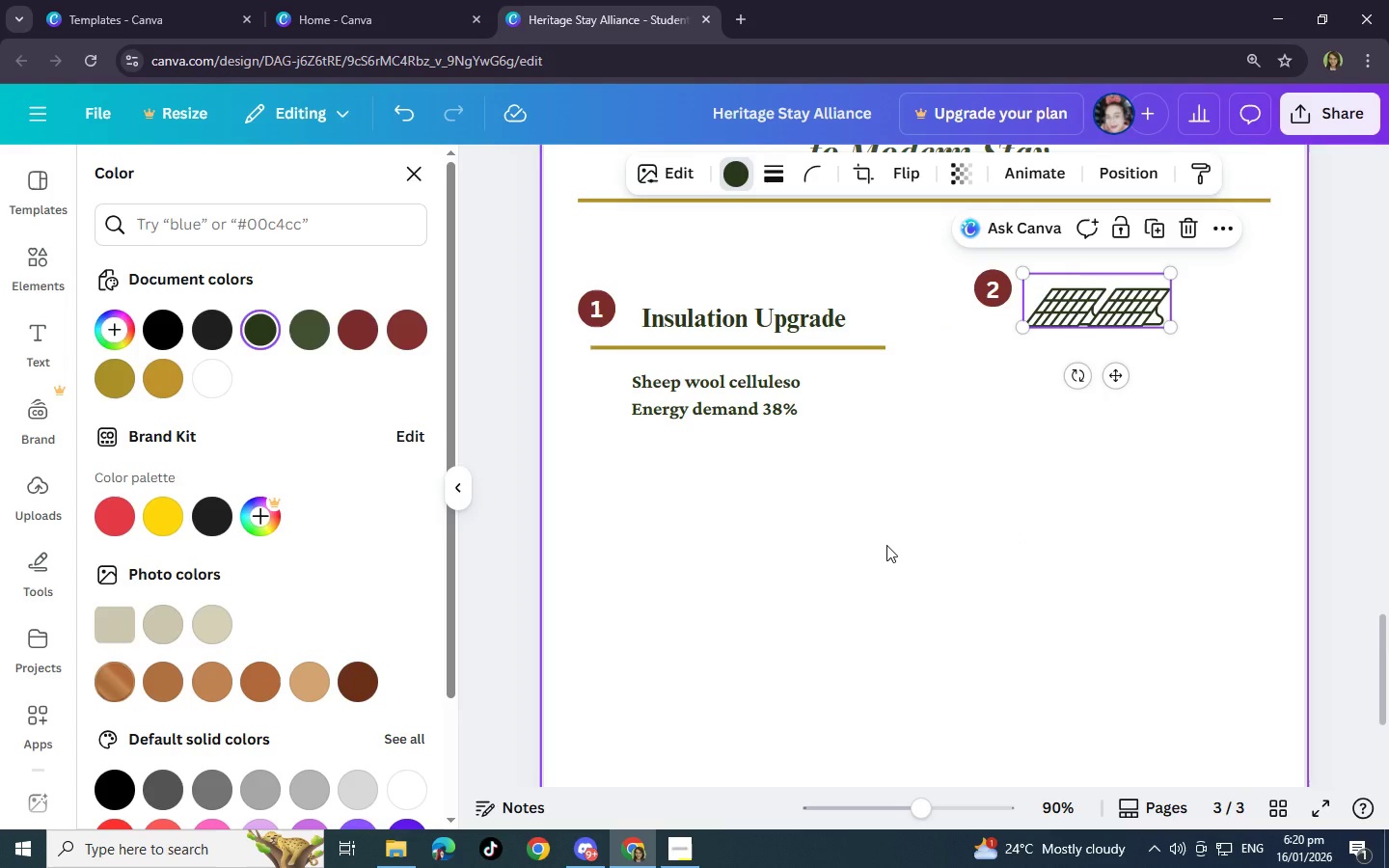 
wait(11.86)
 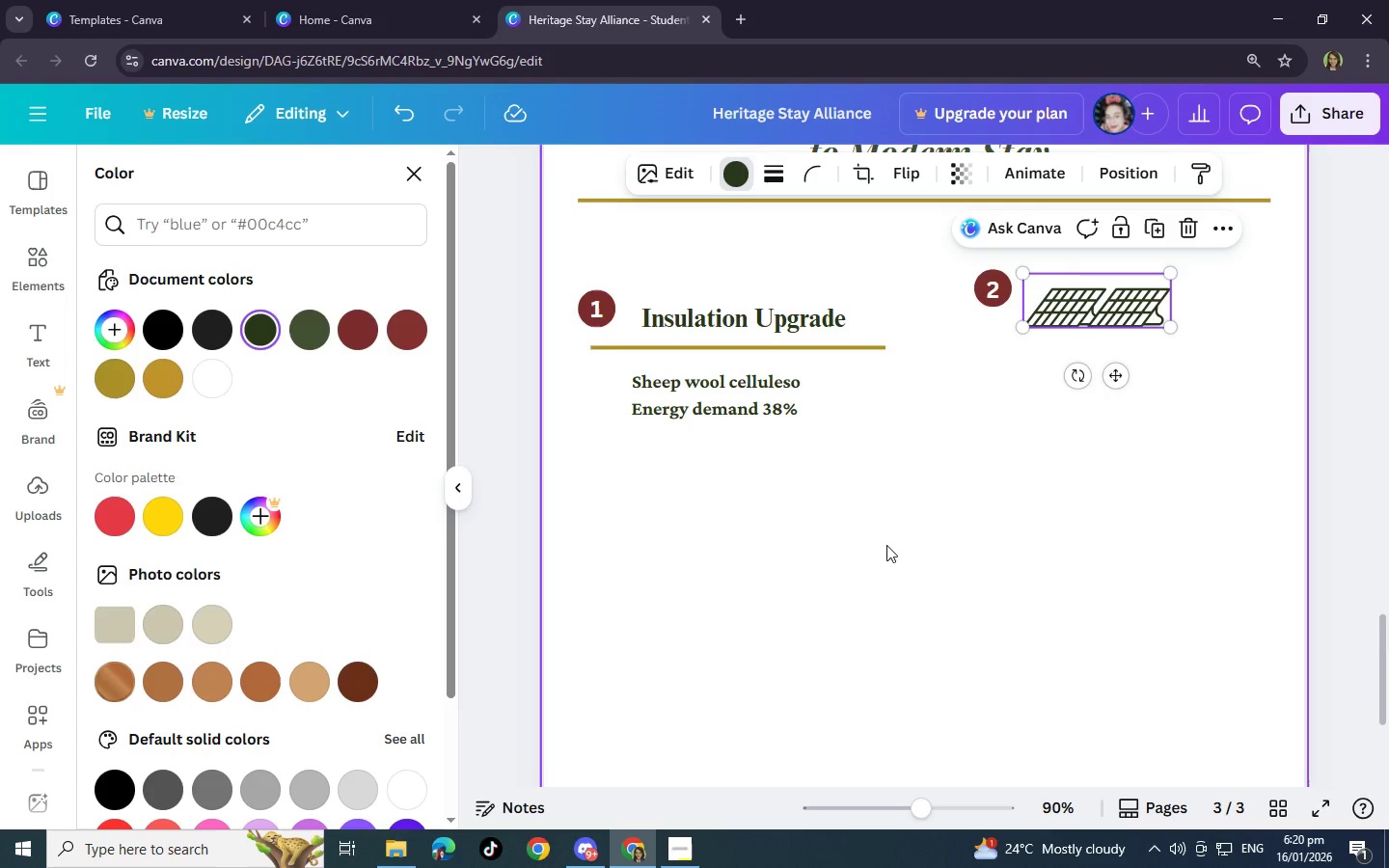 
left_click([1163, 486])
 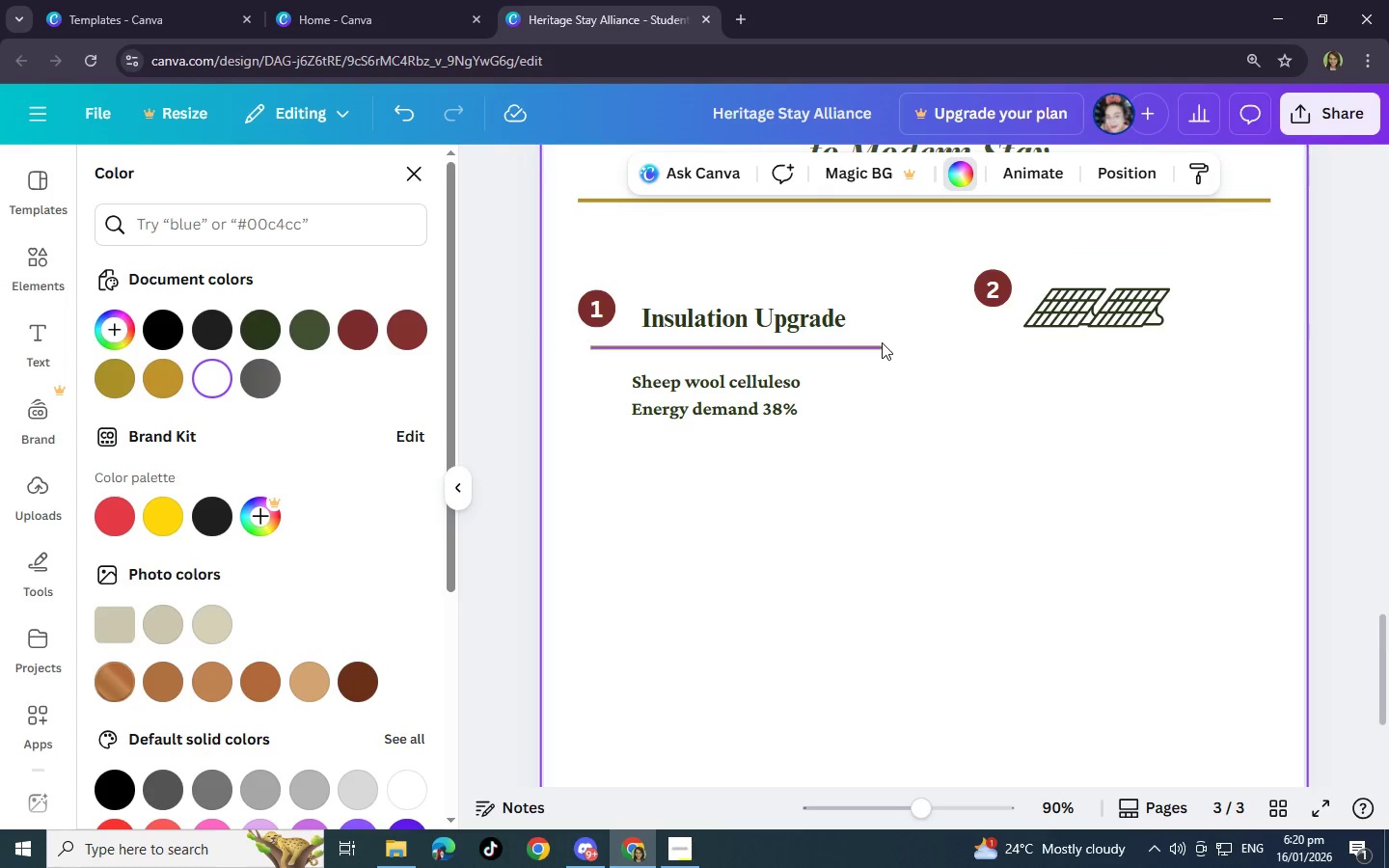 
left_click([866, 348])
 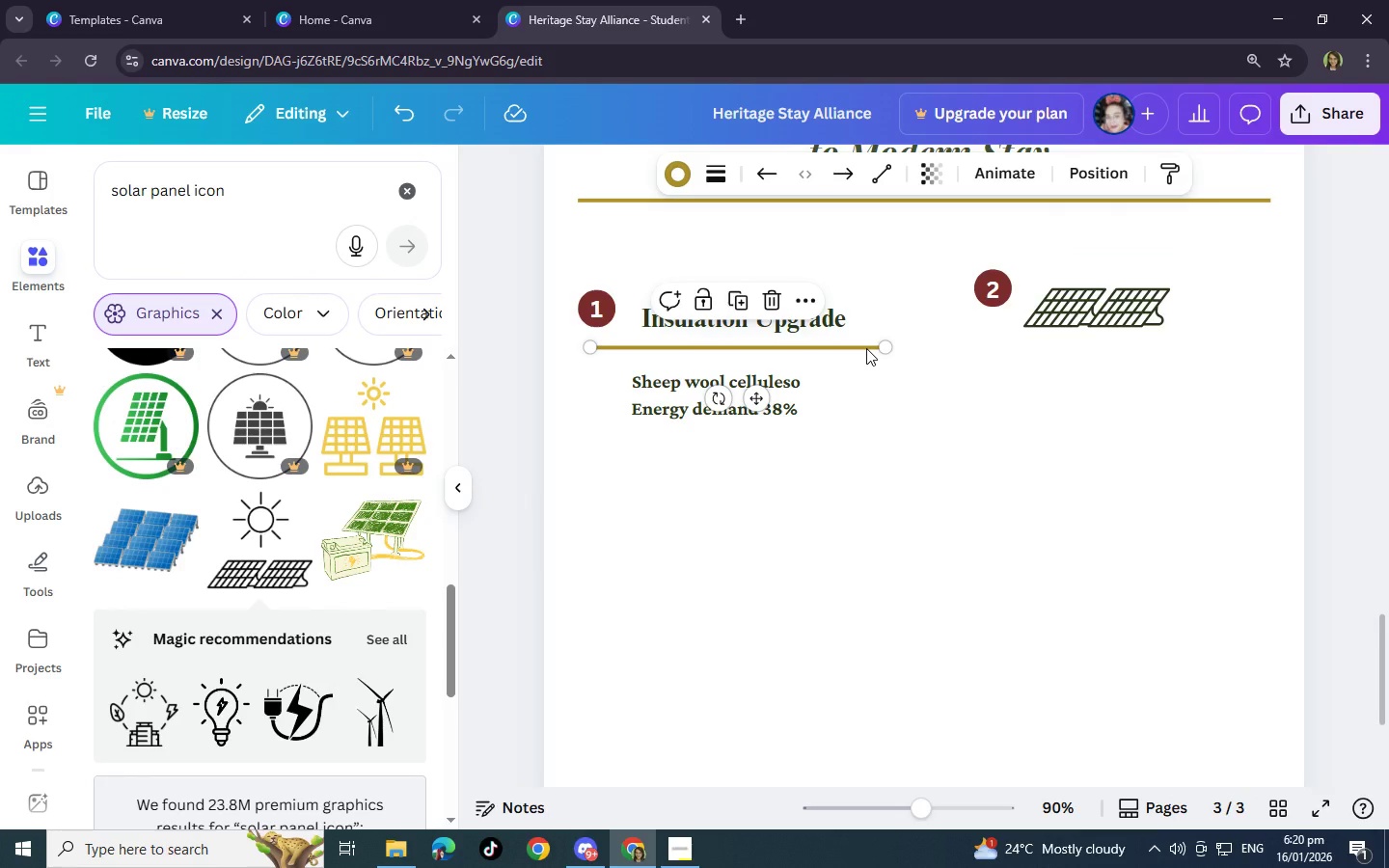 
left_click([866, 348])
 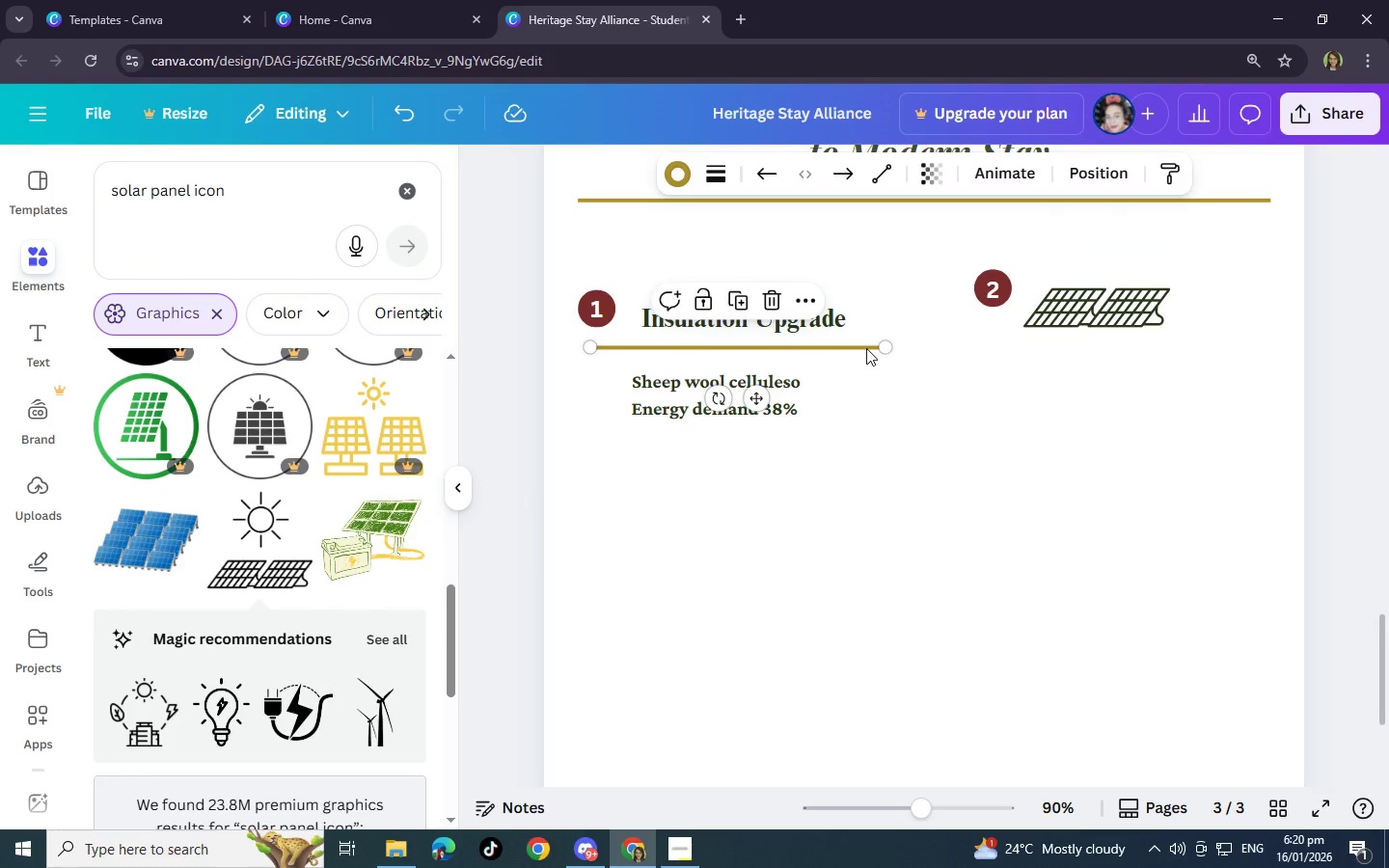 
key(Control+C)
 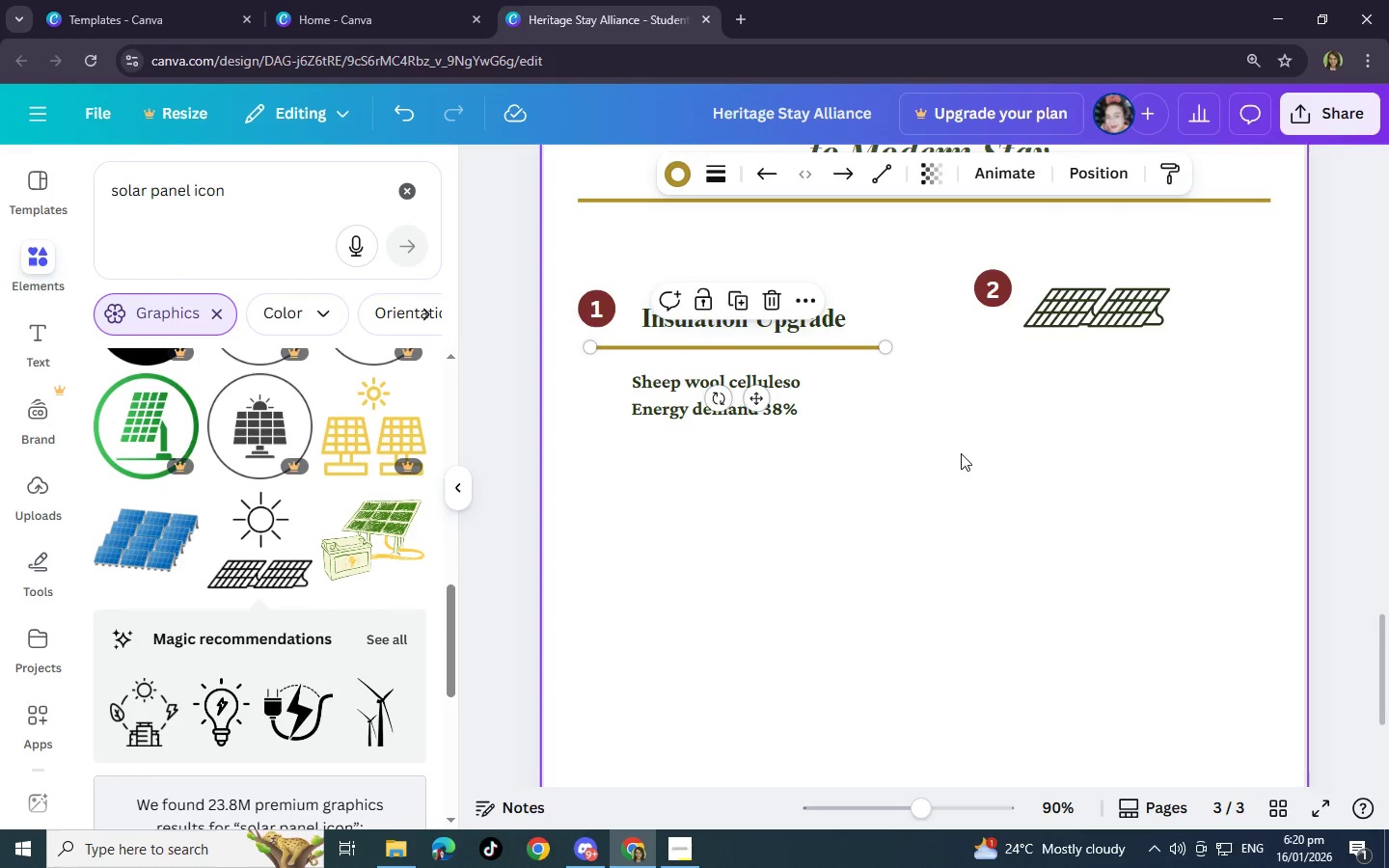 
left_click([962, 454])
 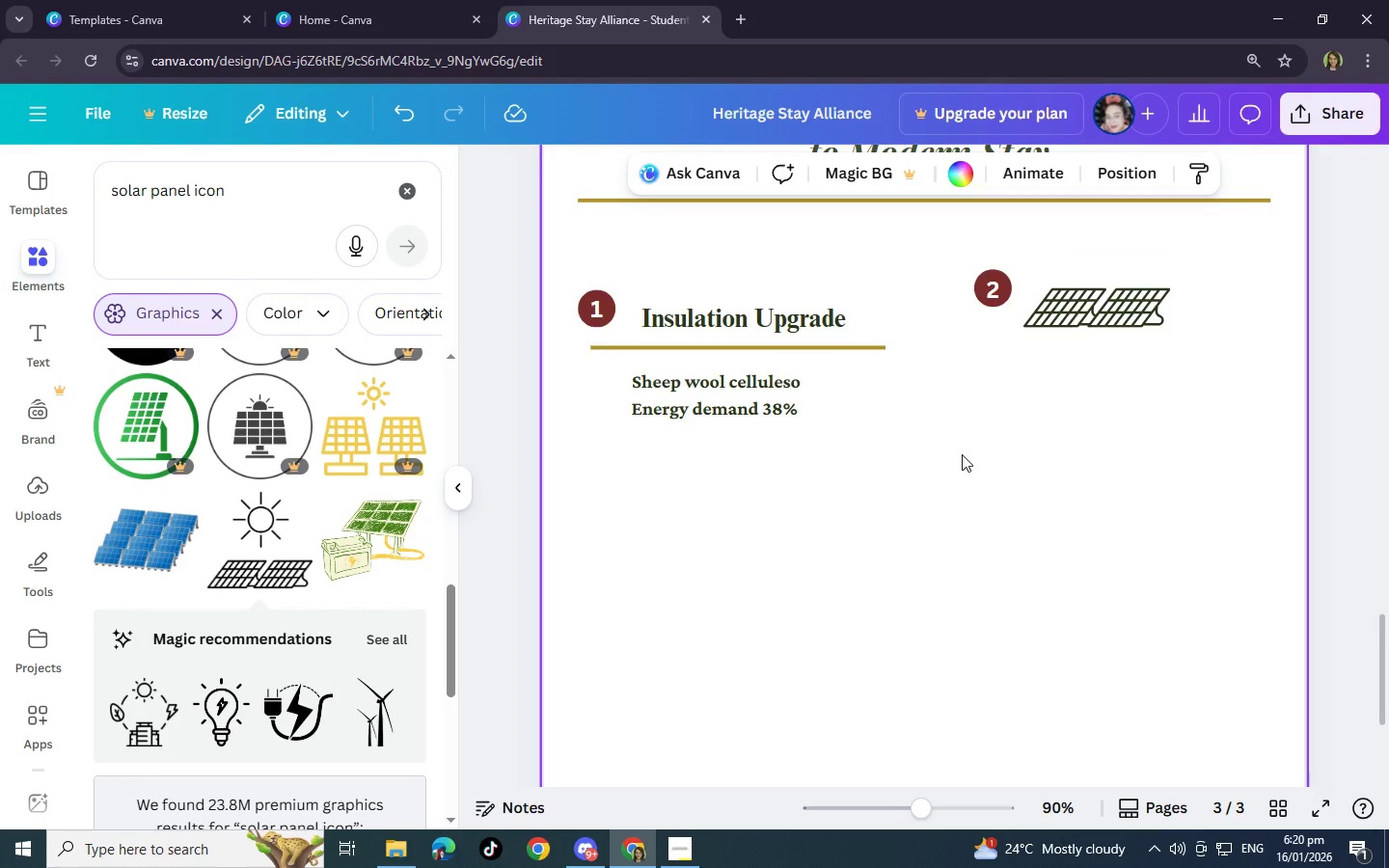 
key(Control+V)
 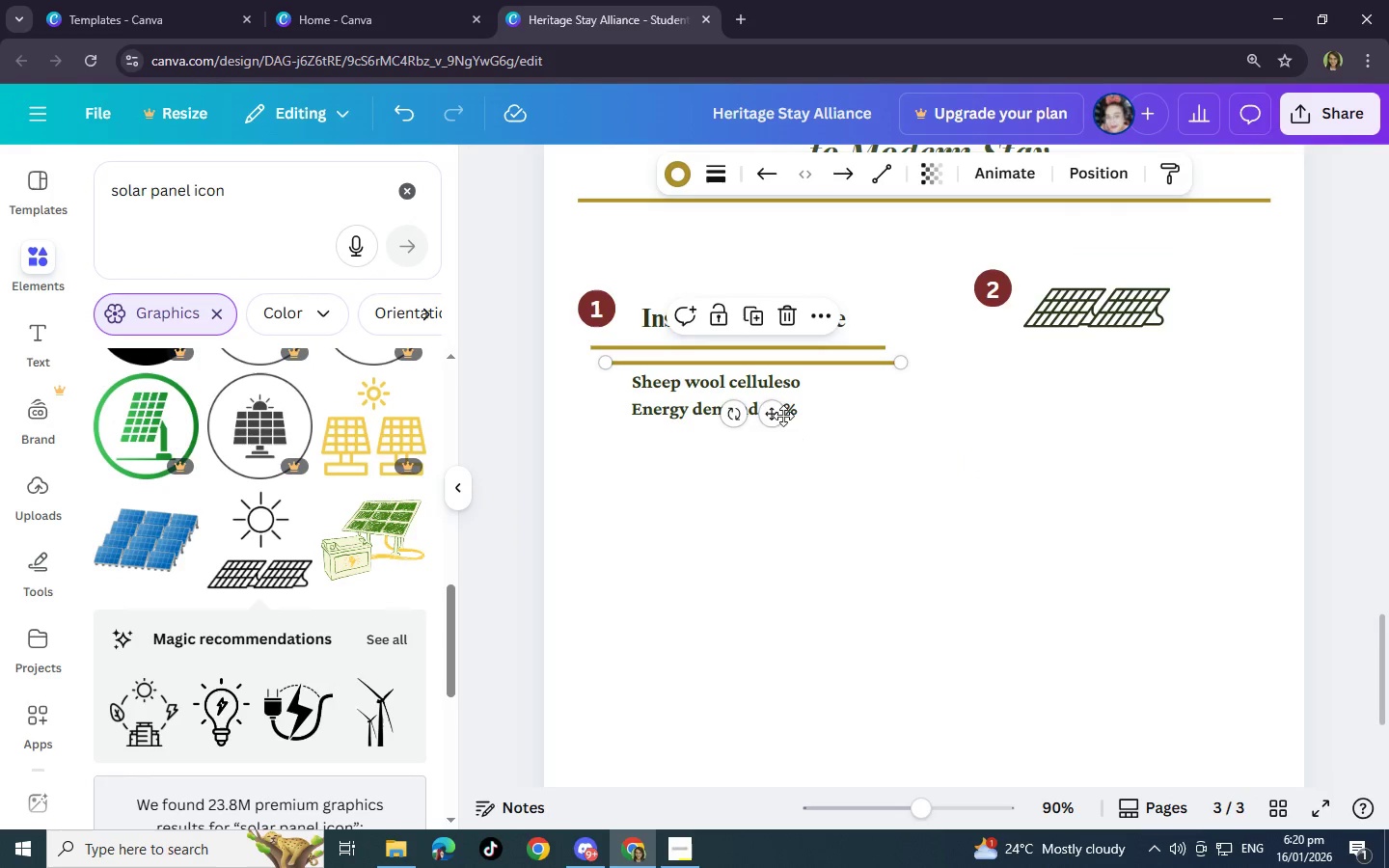 
left_click_drag(start_coordinate=[777, 414], to_coordinate=[1124, 398])
 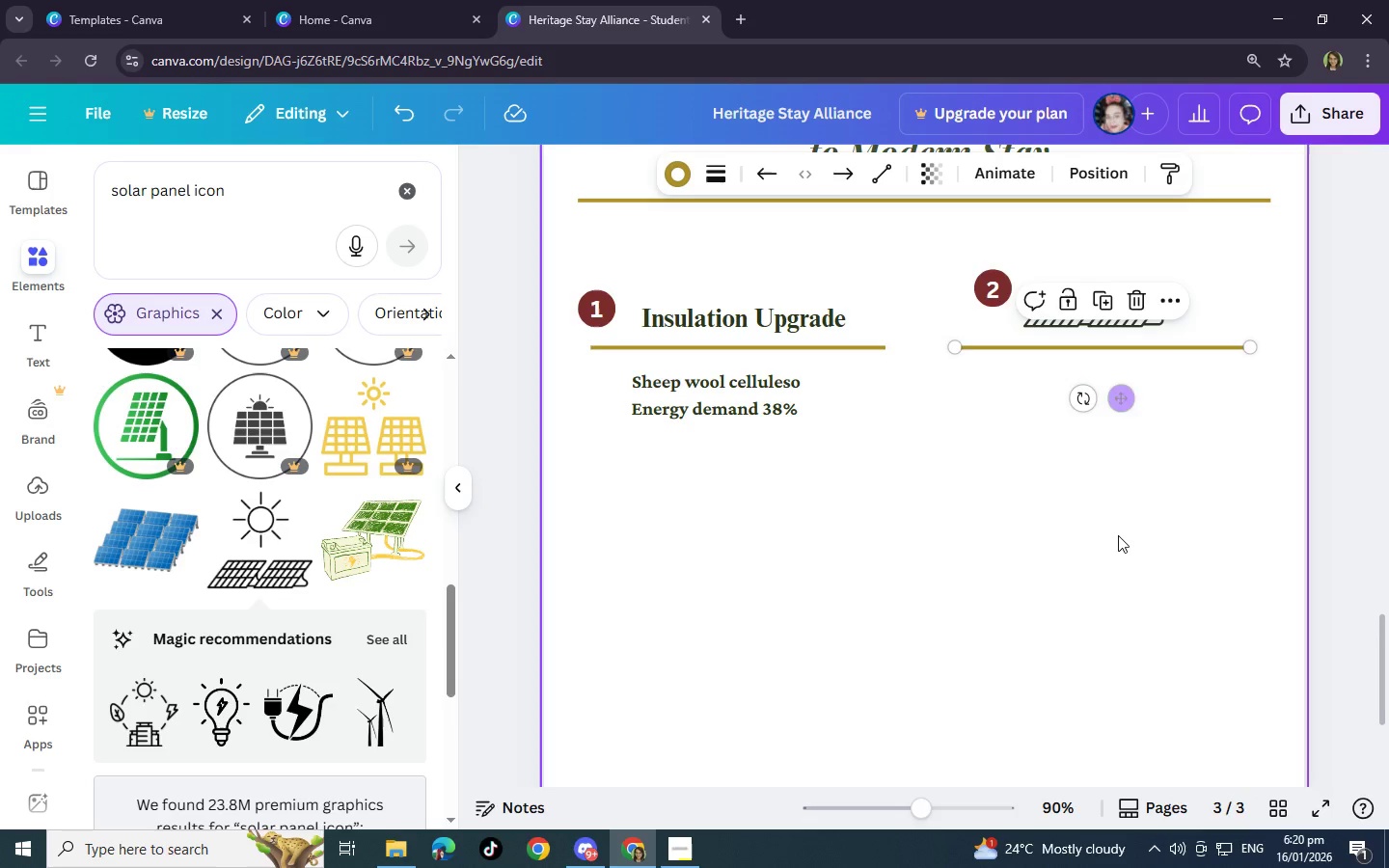 
left_click([1118, 537])
 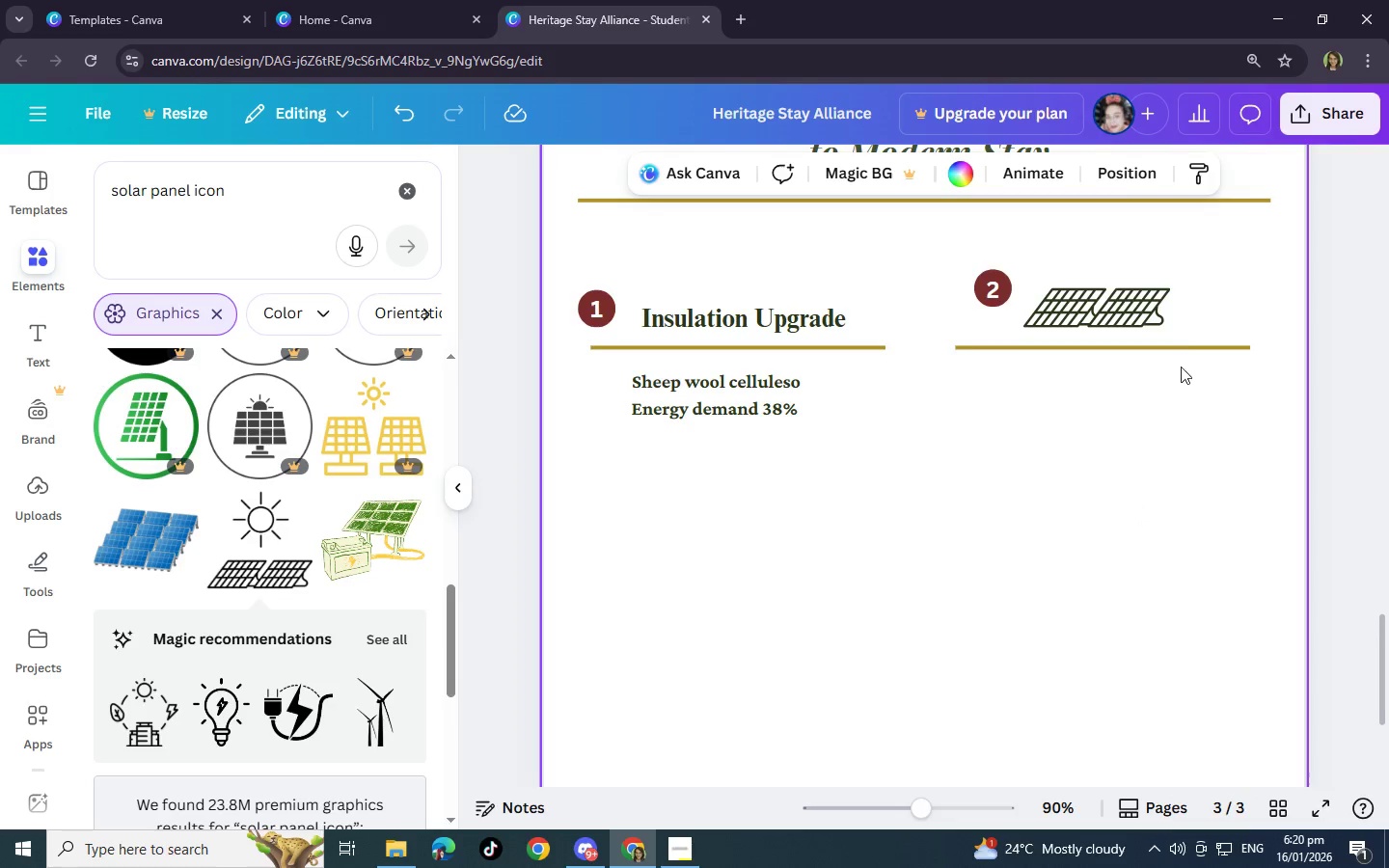 
left_click([1185, 348])
 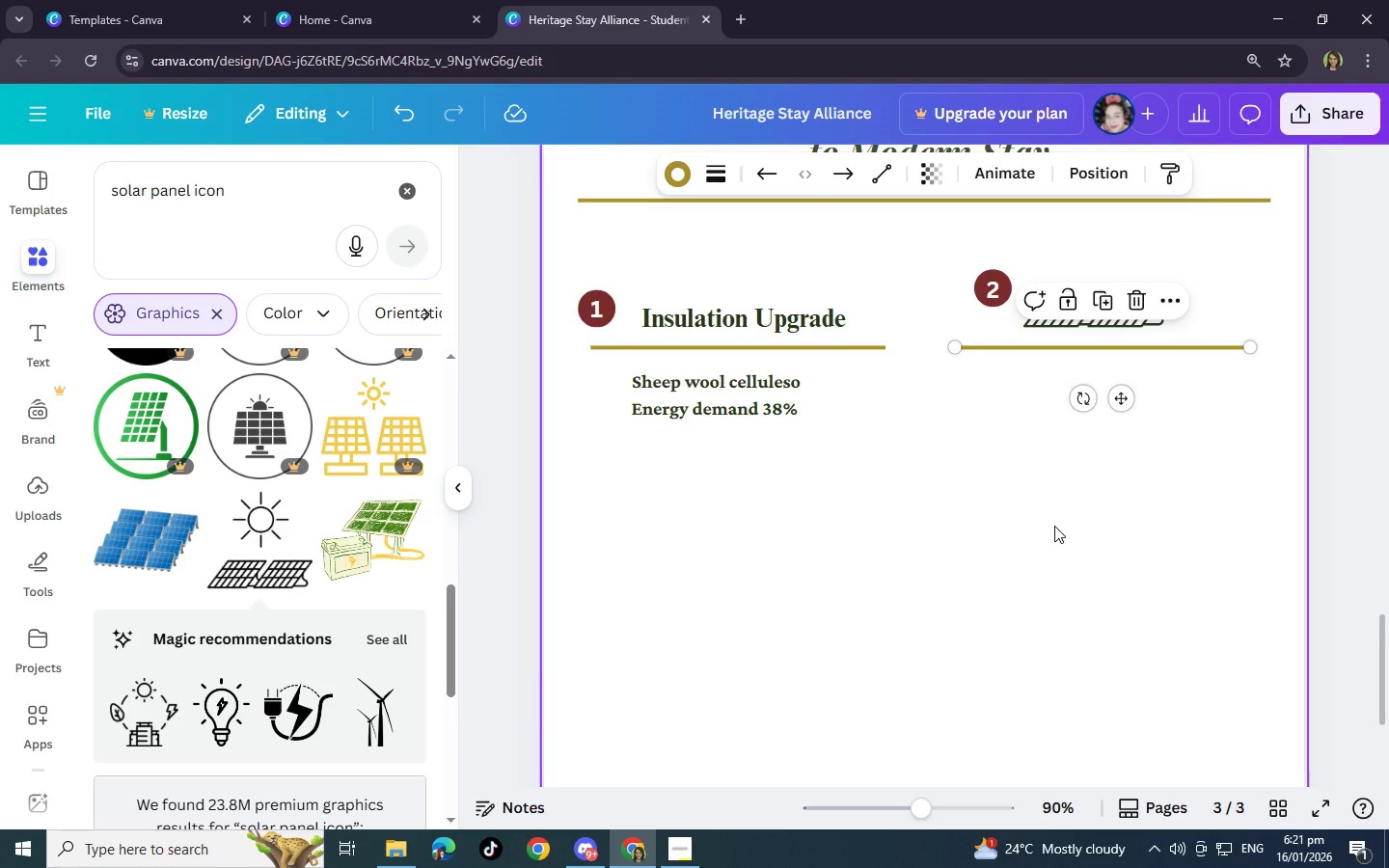 
wait(12.62)
 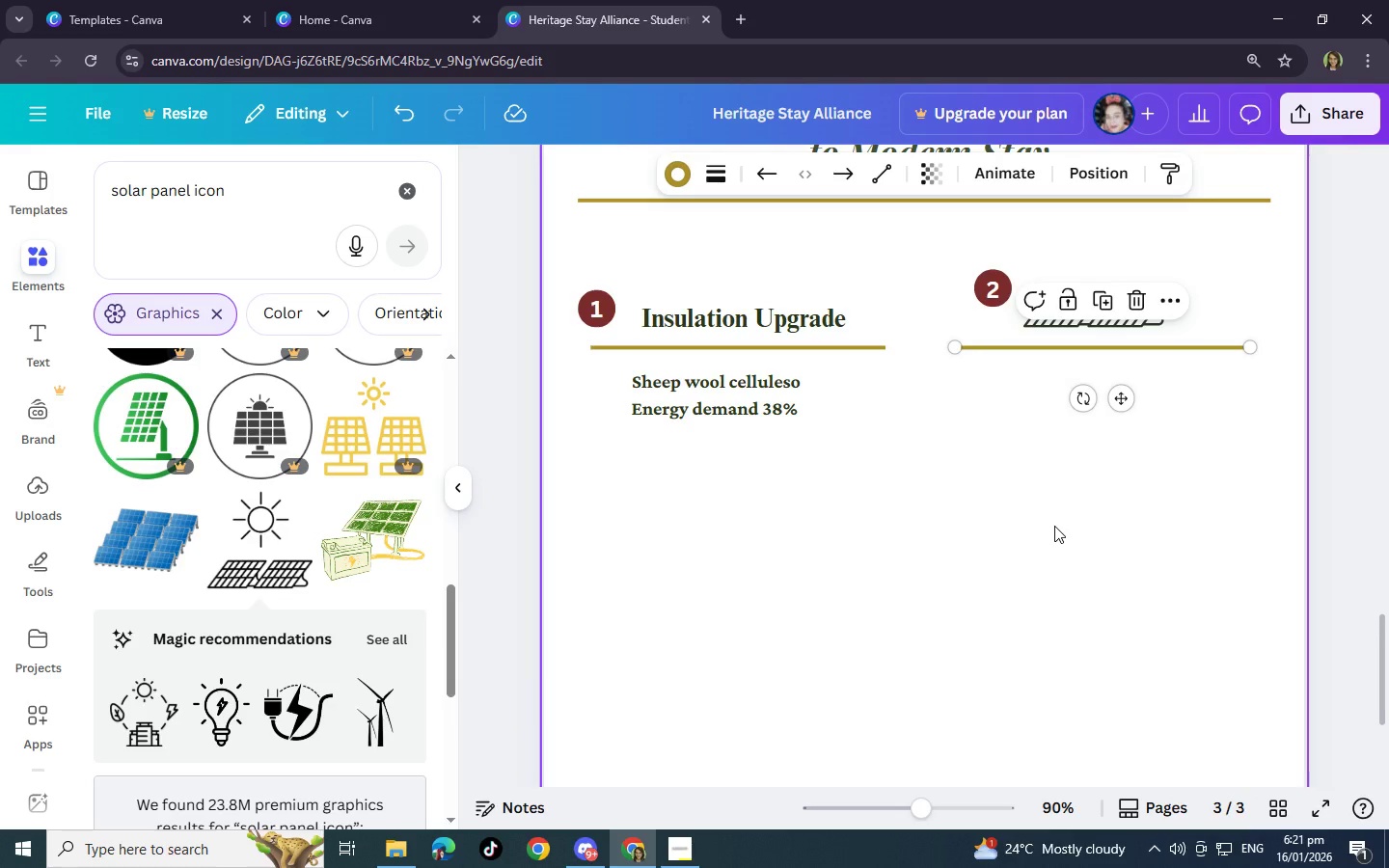 
double_click([792, 390])
 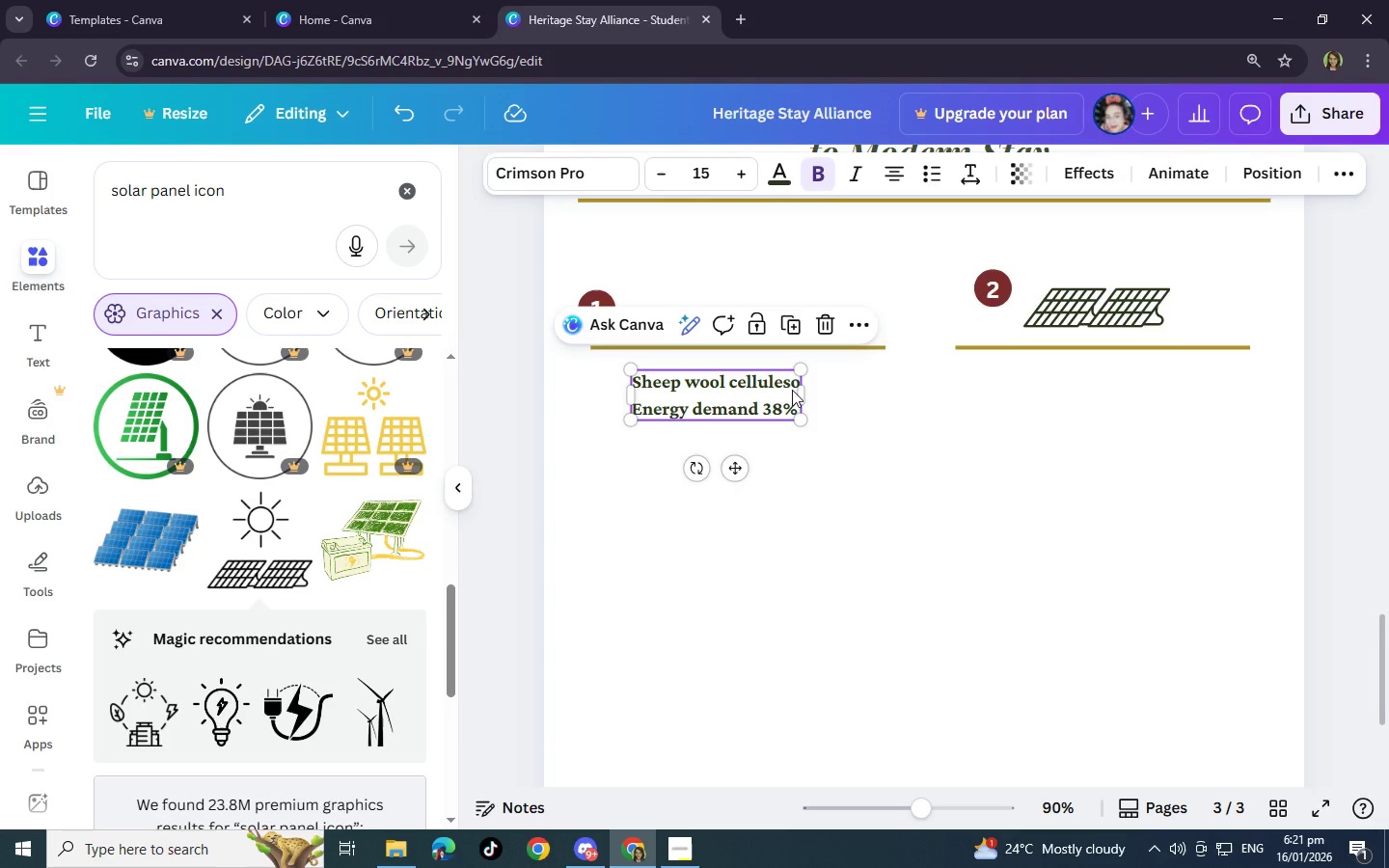 
key(Control+C)
 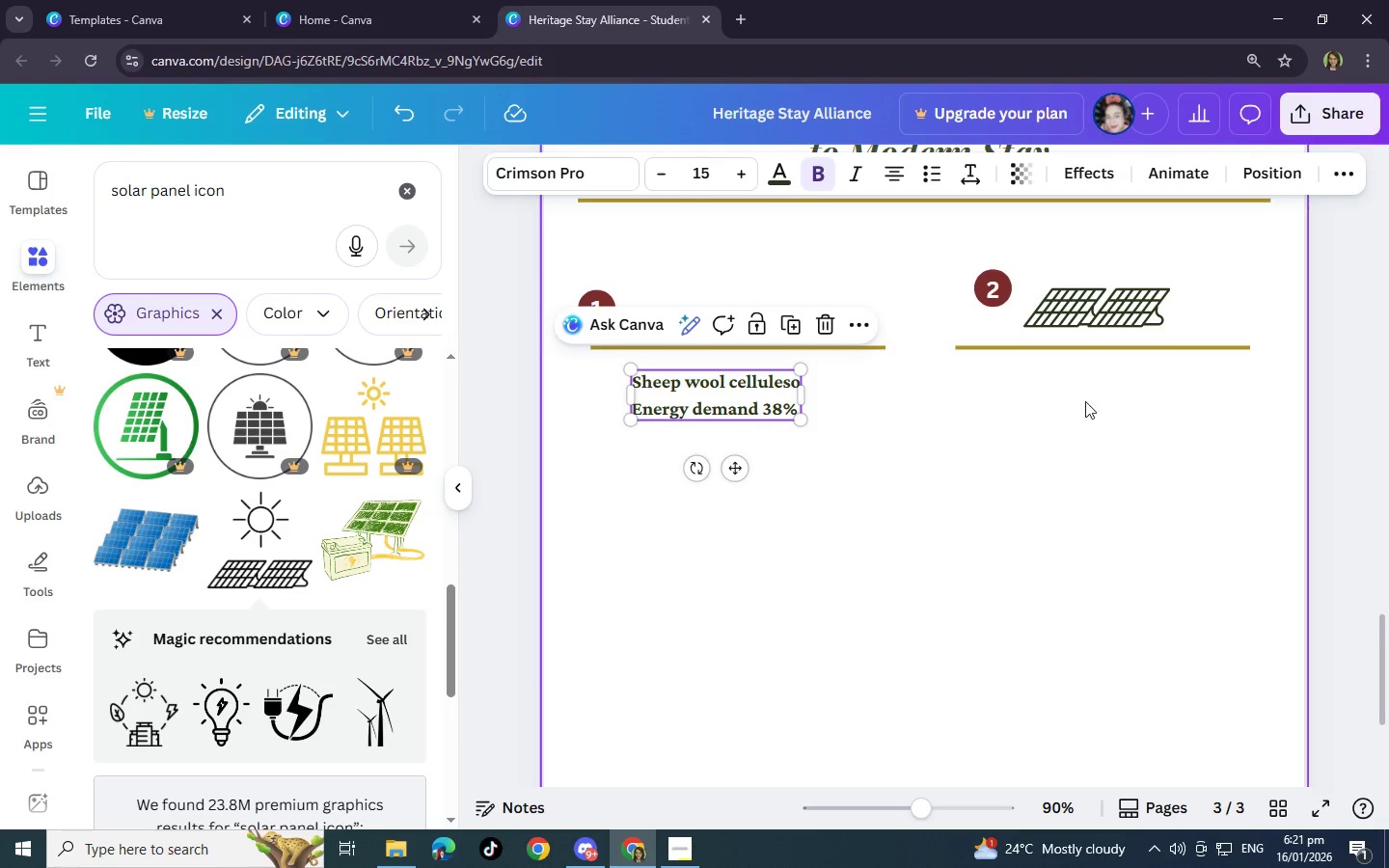 
left_click([1056, 400])
 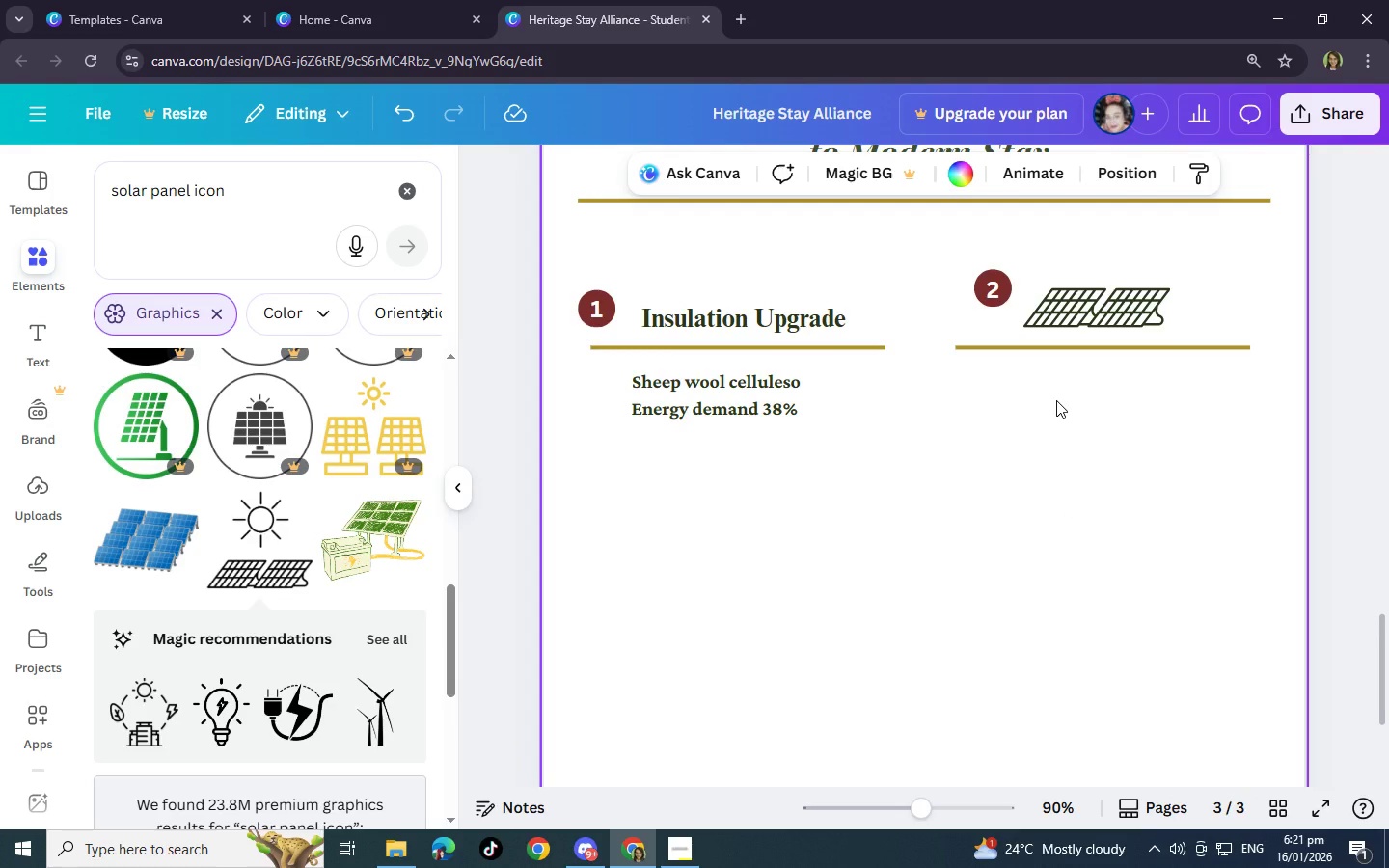 
key(Control+V)
 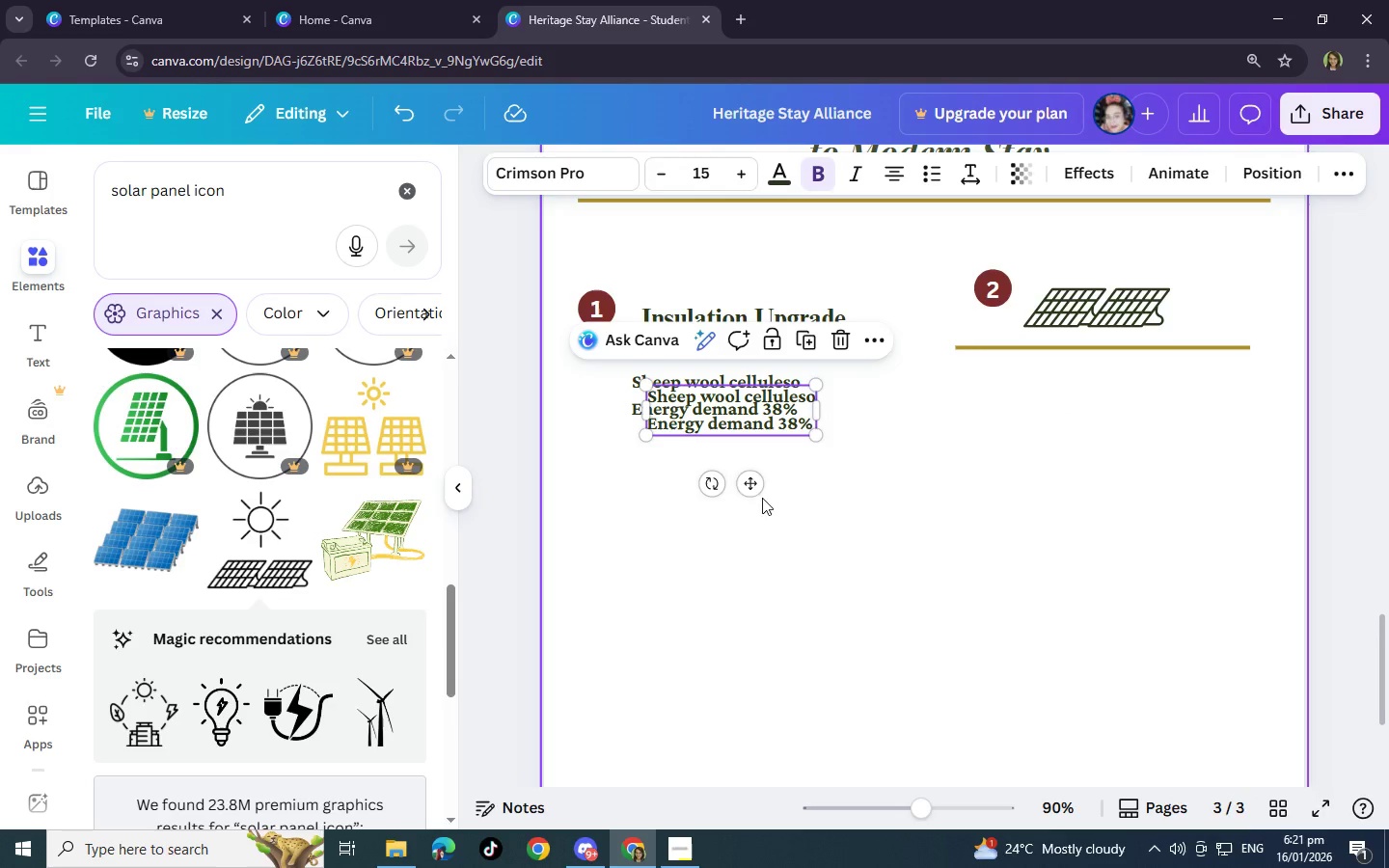 
left_click_drag(start_coordinate=[754, 495], to_coordinate=[1122, 481])
 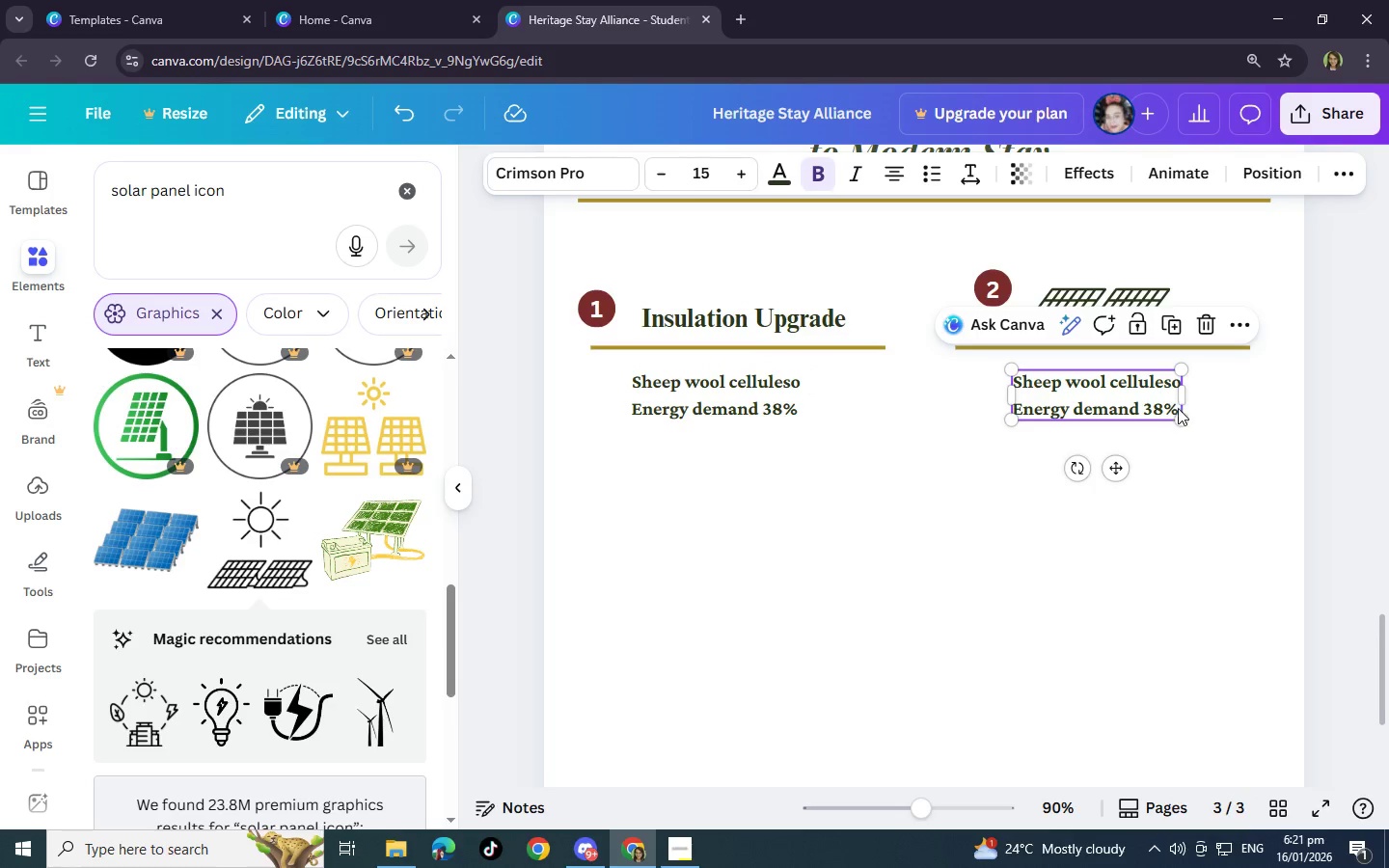 
left_click([1176, 408])
 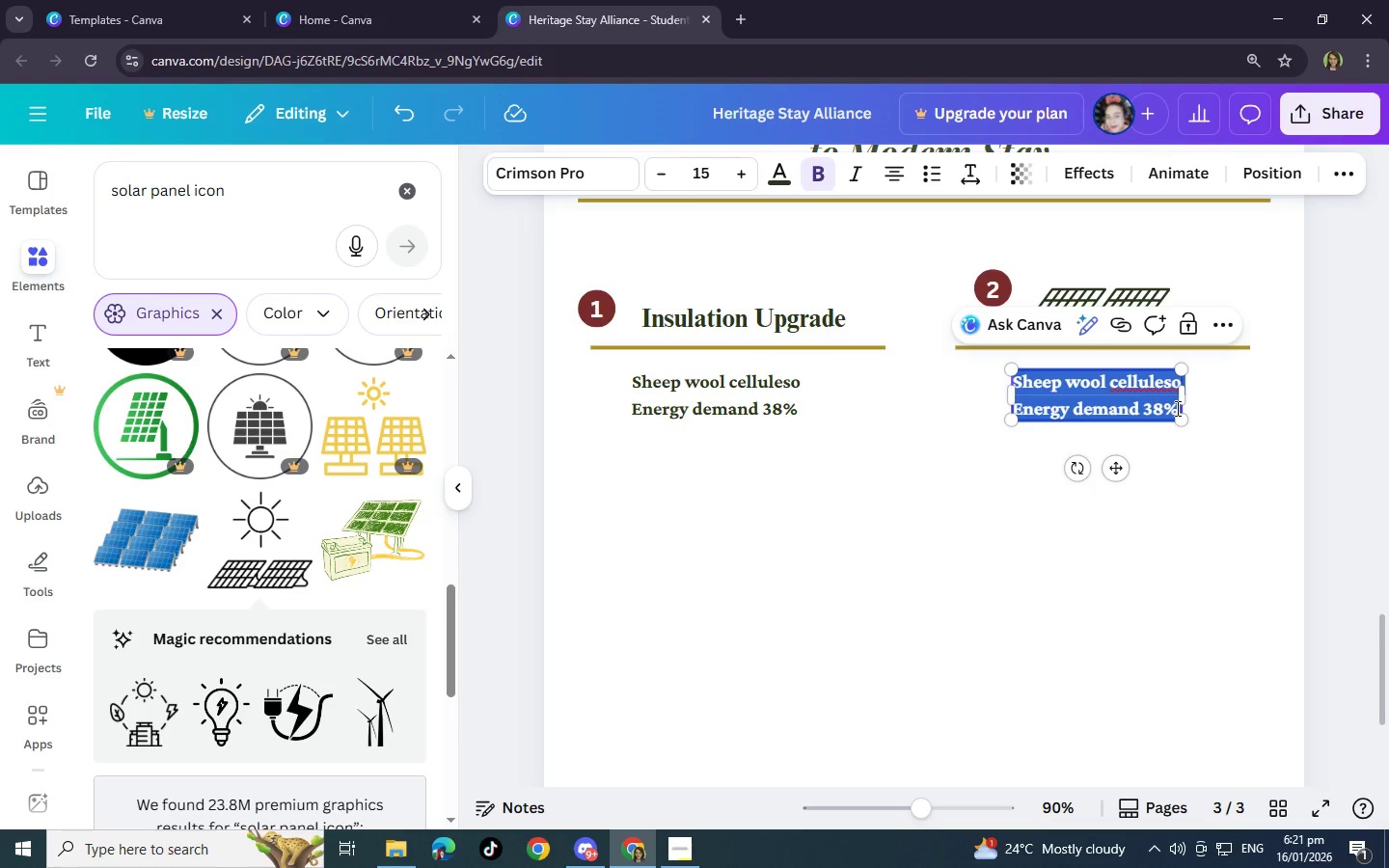 
left_click([1176, 408])
 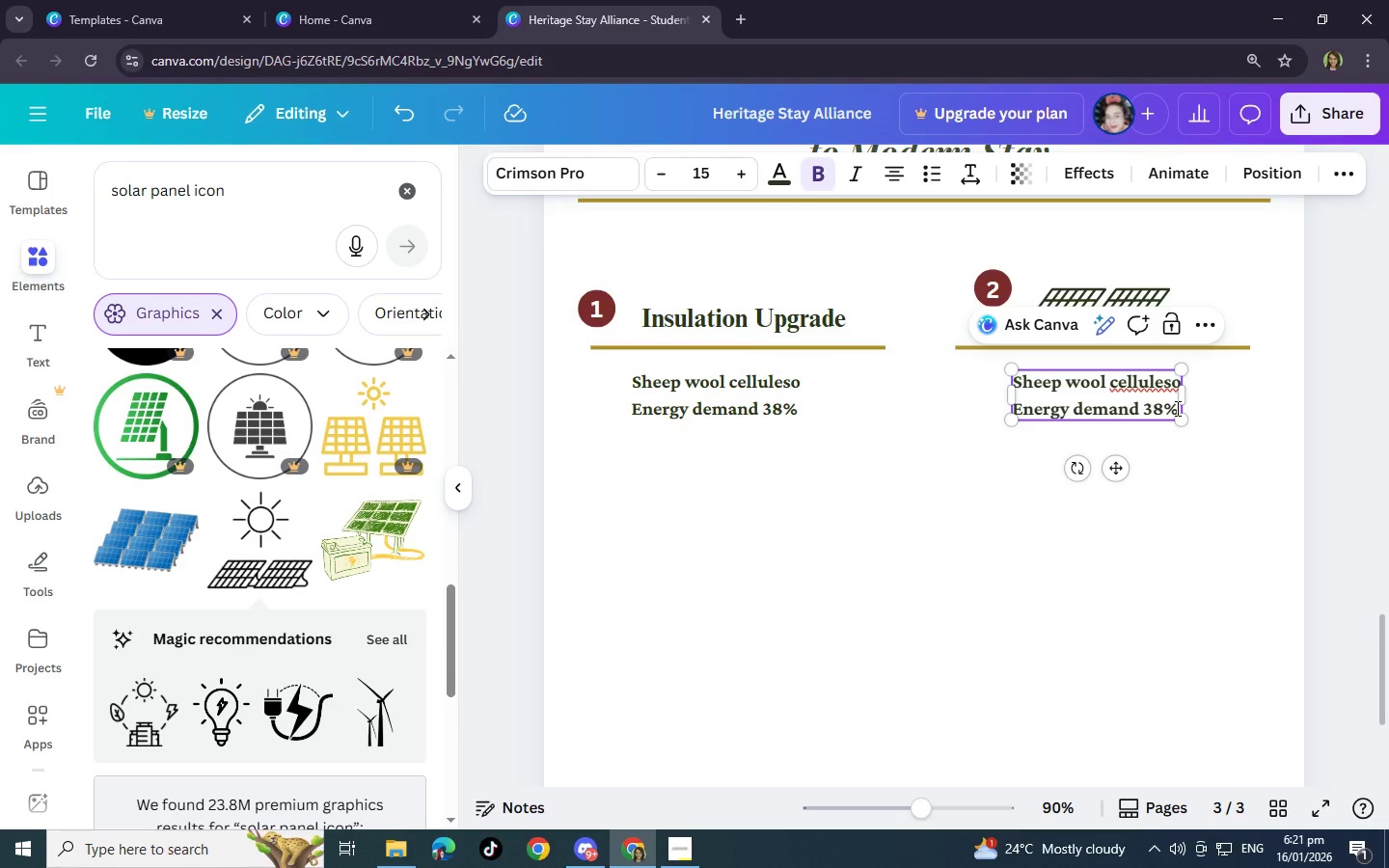 
key(Backspace)
key(Backspace)
key(Backspace)
key(Backspace)
key(Backspace)
key(Backspace)
key(Backspace)
key(Backspace)
key(Backspace)
key(Backspace)
key(Backspace)
key(Backspace)
key(Backspace)
key(Backspace)
key(Backspace)
key(Backspace)
key(Backspace)
key(Backspace)
key(Backspace)
key(Backspace)
key(Backspace)
key(Backspace)
key(Backspace)
key(Backspace)
key(Backspace)
key(Backspace)
key(Backspace)
key(Backspace)
key(Backspace)
type(18 kw Roof O)
key(Backspace)
type( Panels)
 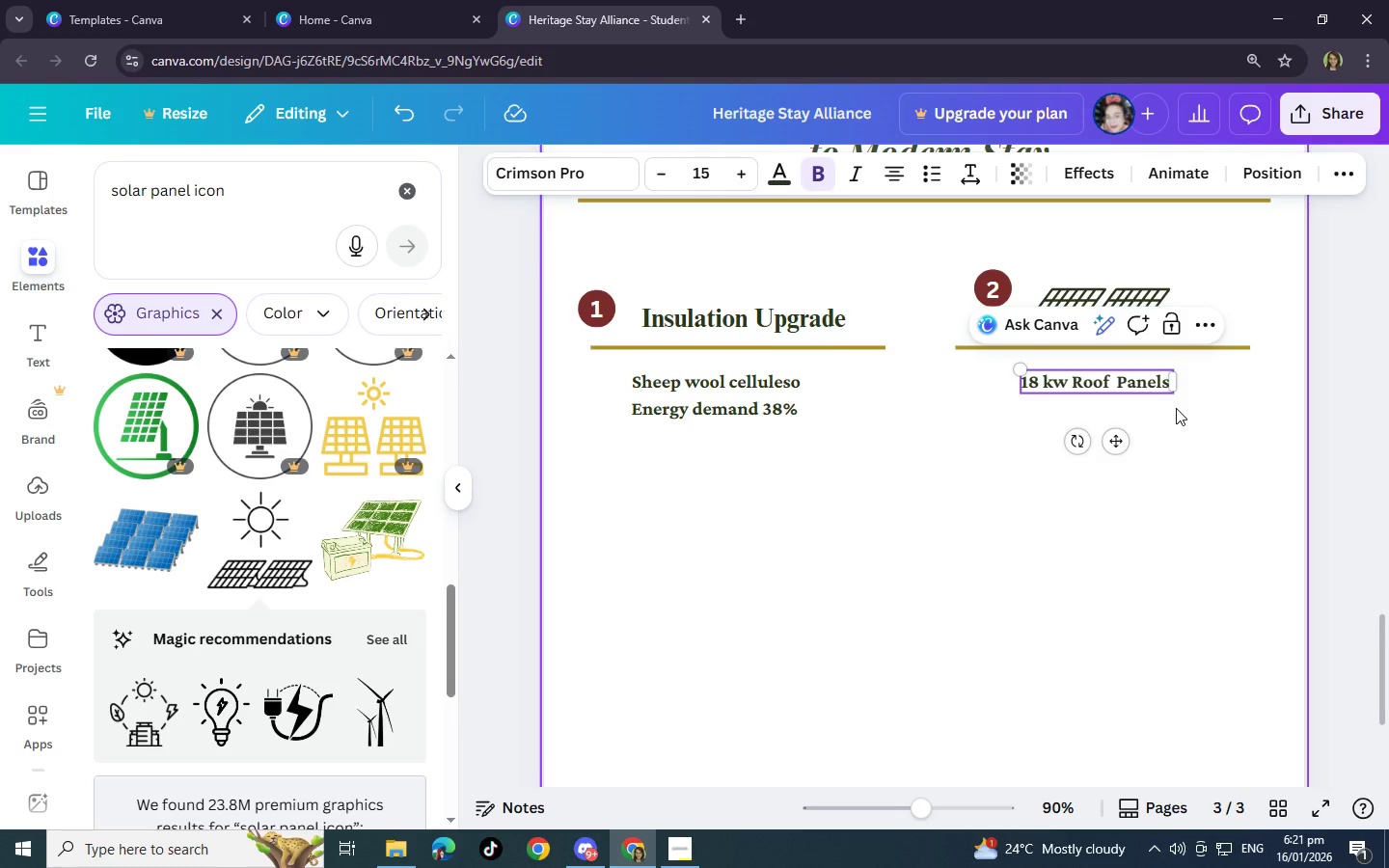 
left_click([1185, 402])
 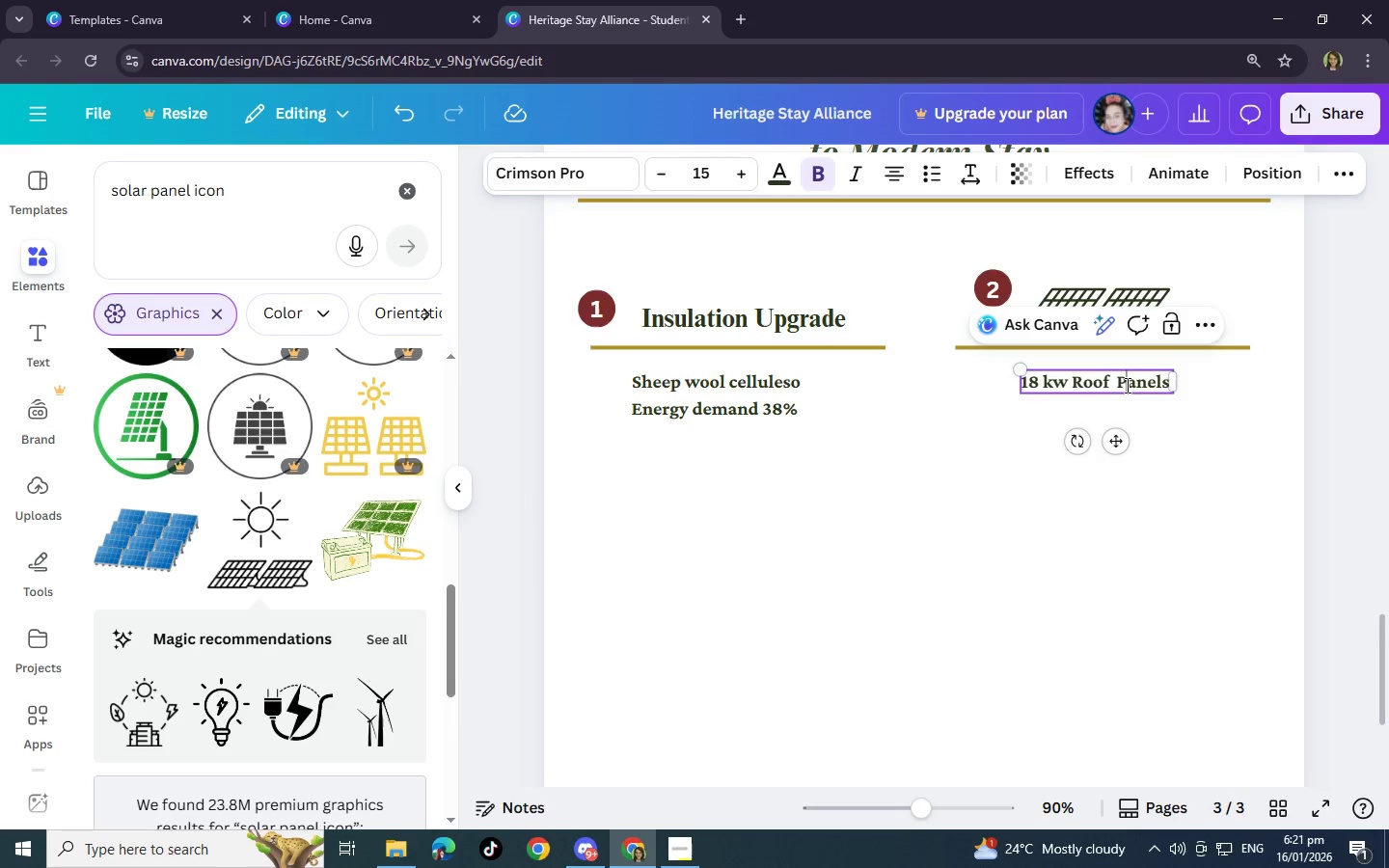 
double_click([1241, 447])
 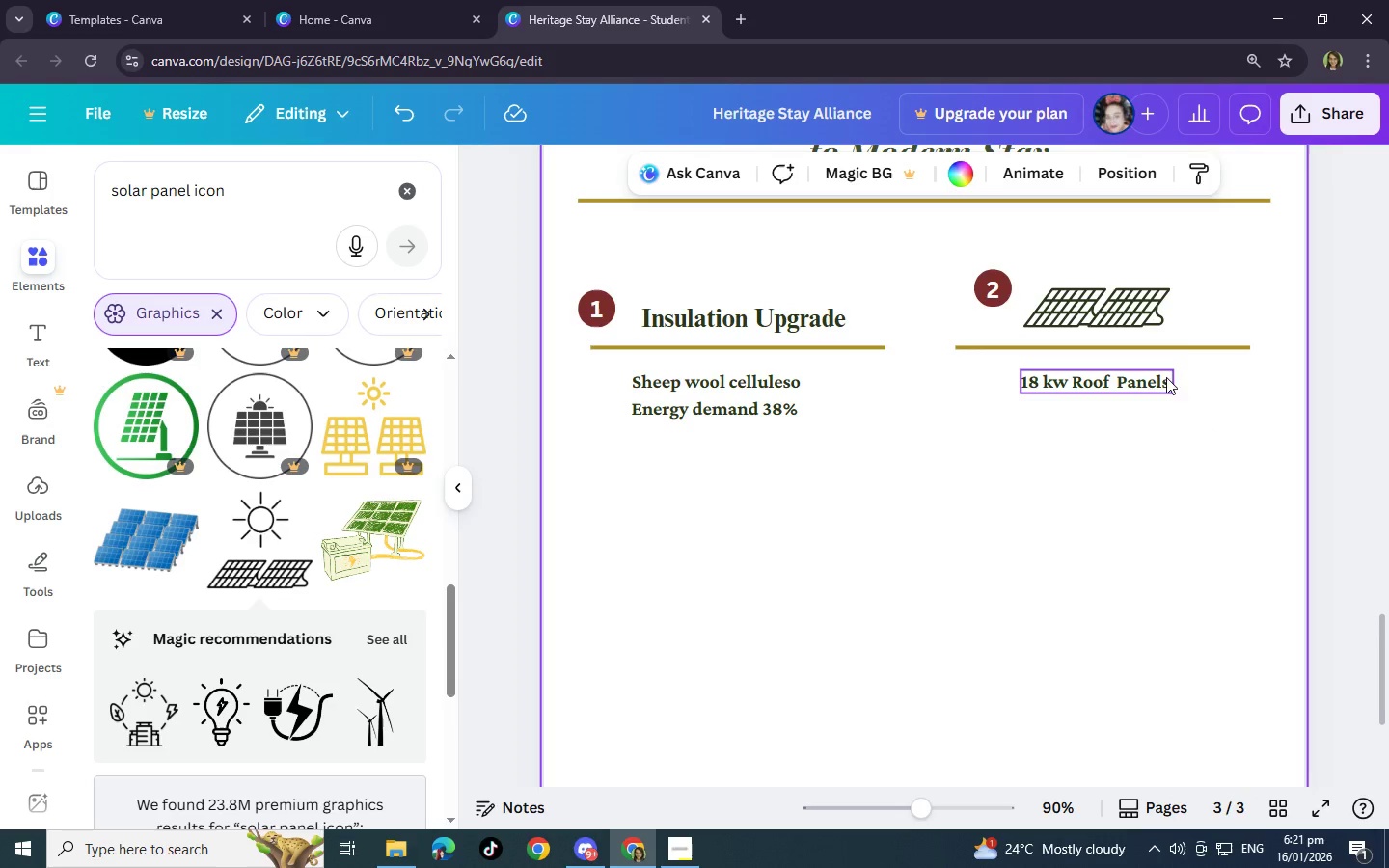 
left_click([1160, 375])
 